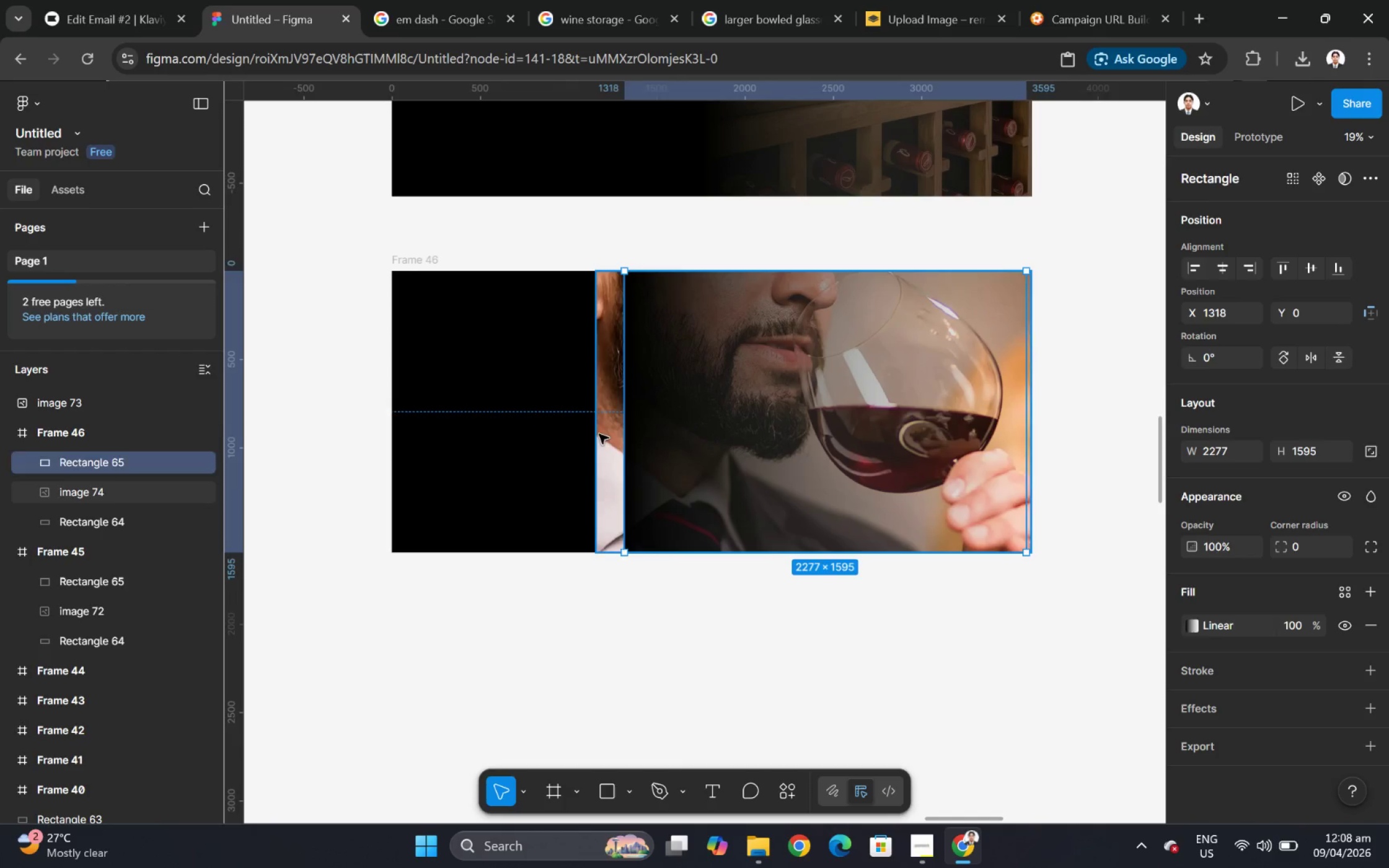 
scroll: coordinate [905, 441], scroll_direction: up, amount: 3.0
 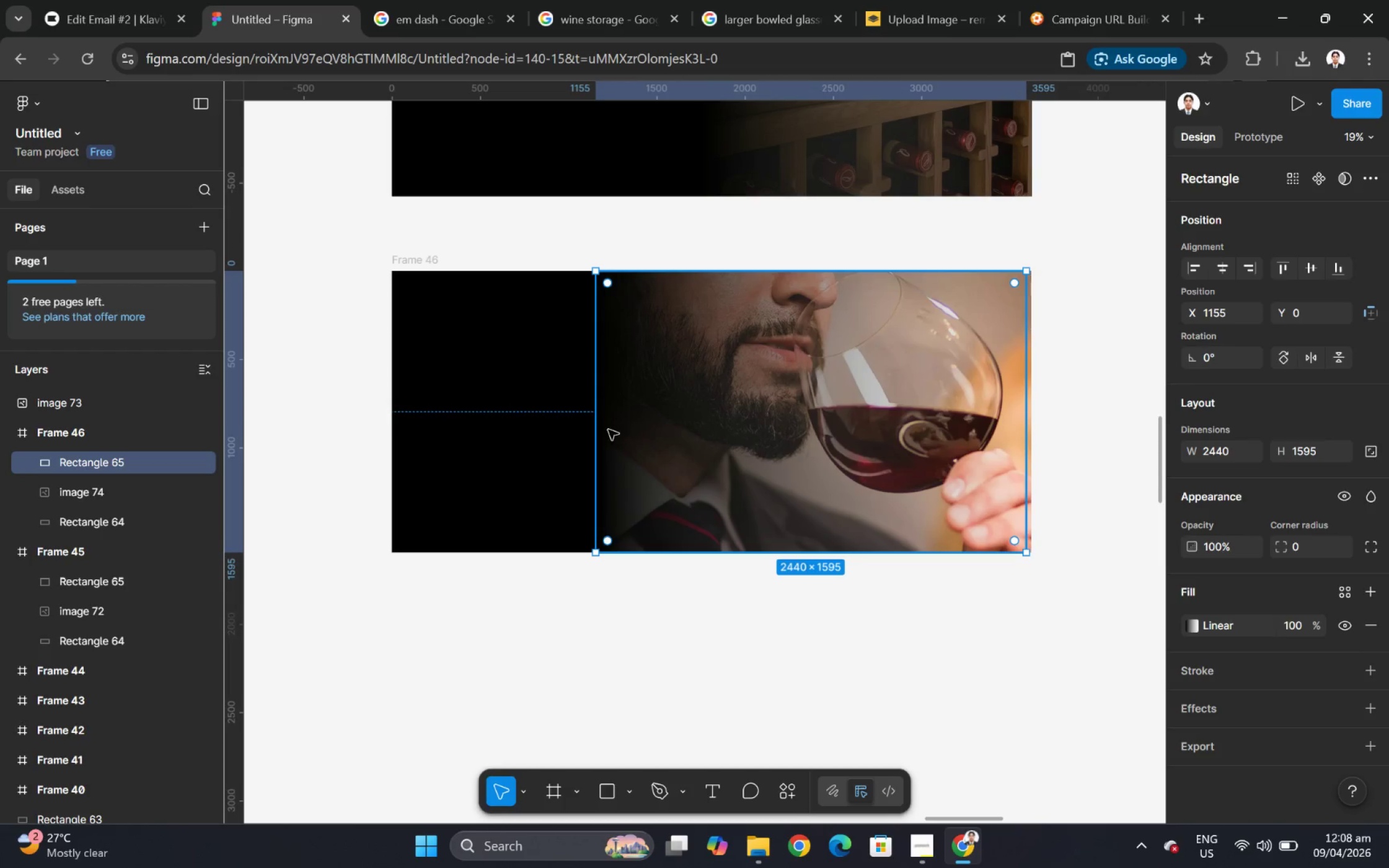 
double_click([599, 434])
 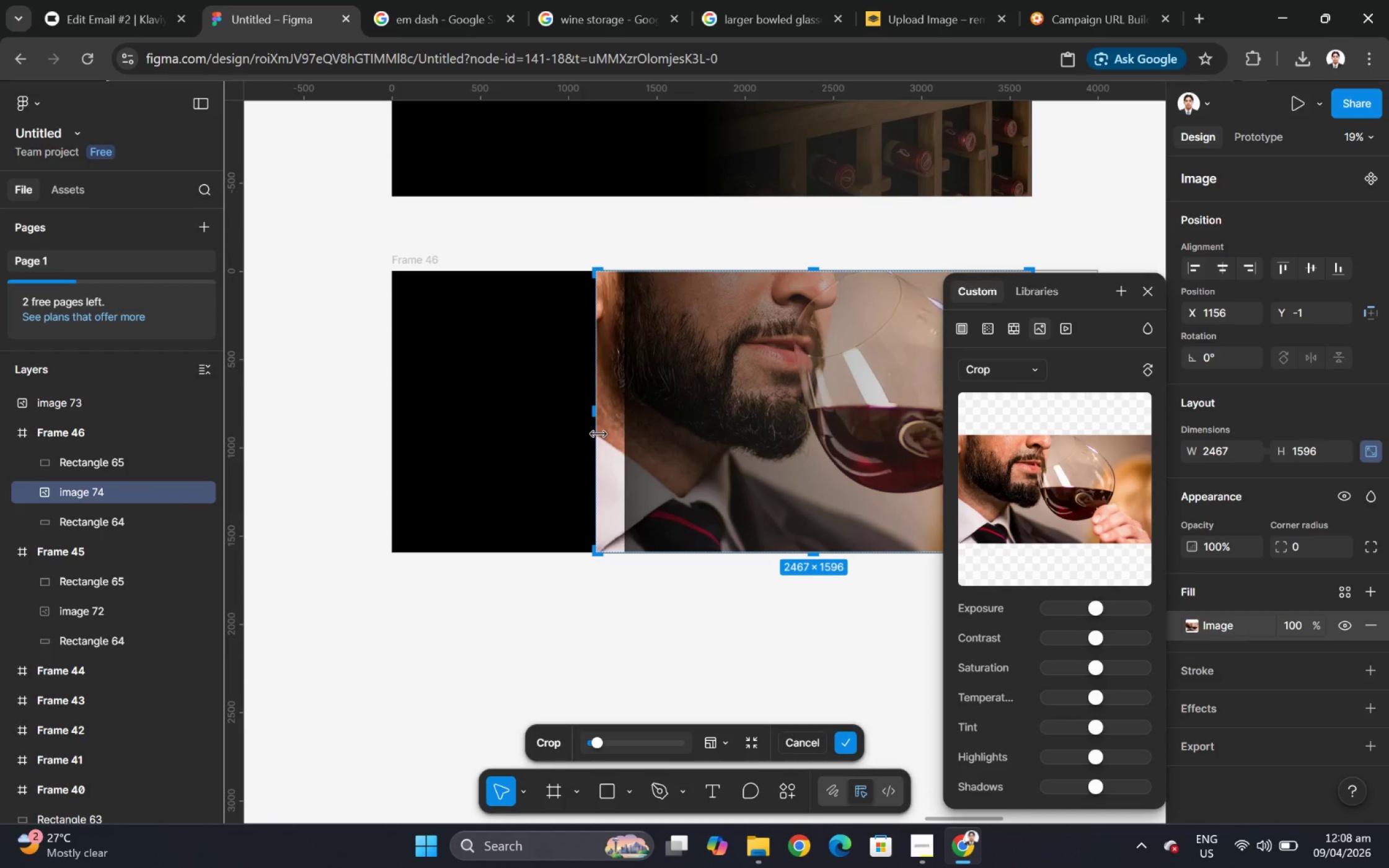 
left_click_drag(start_coordinate=[597, 431], to_coordinate=[625, 431])
 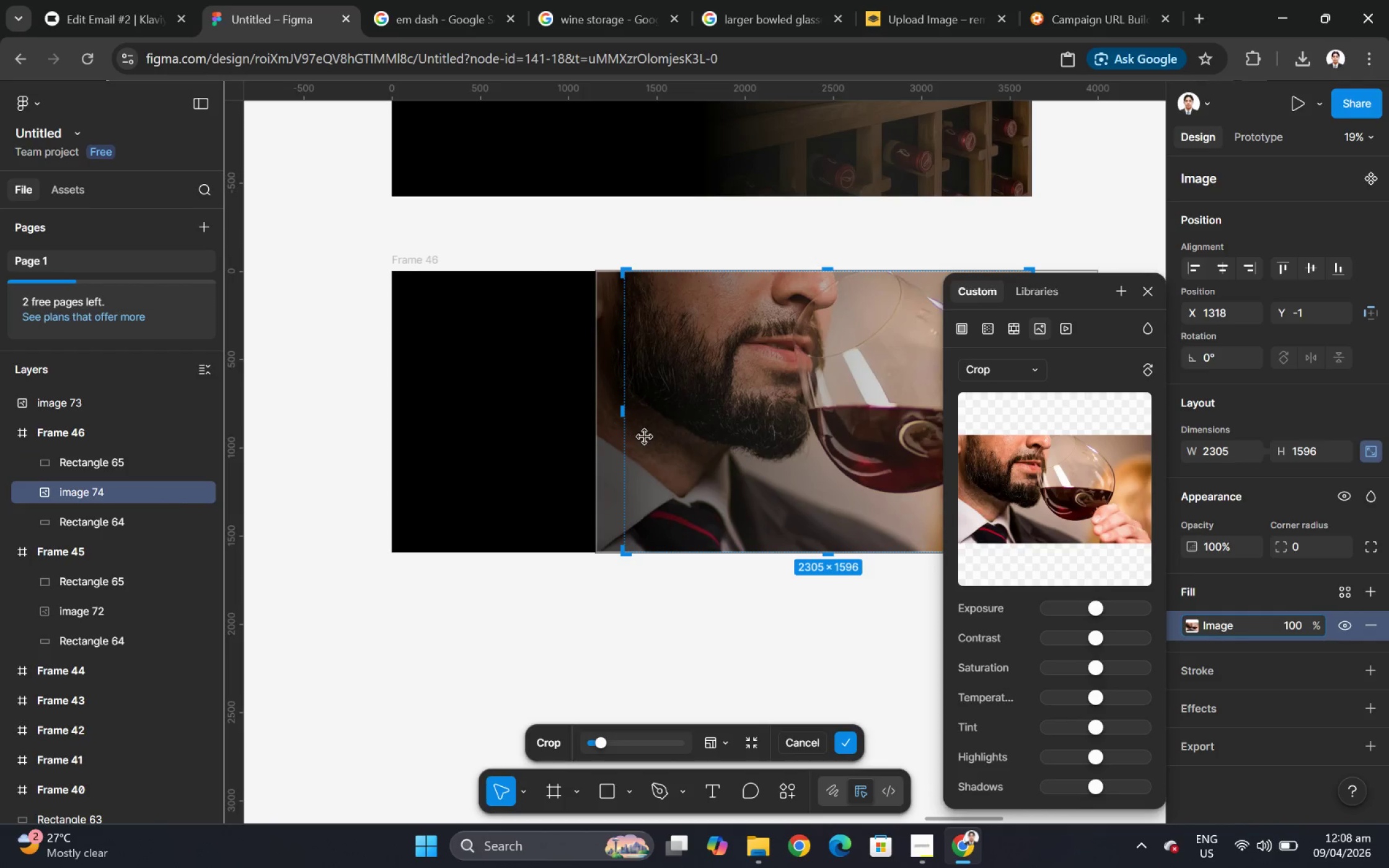 
key(Enter)
 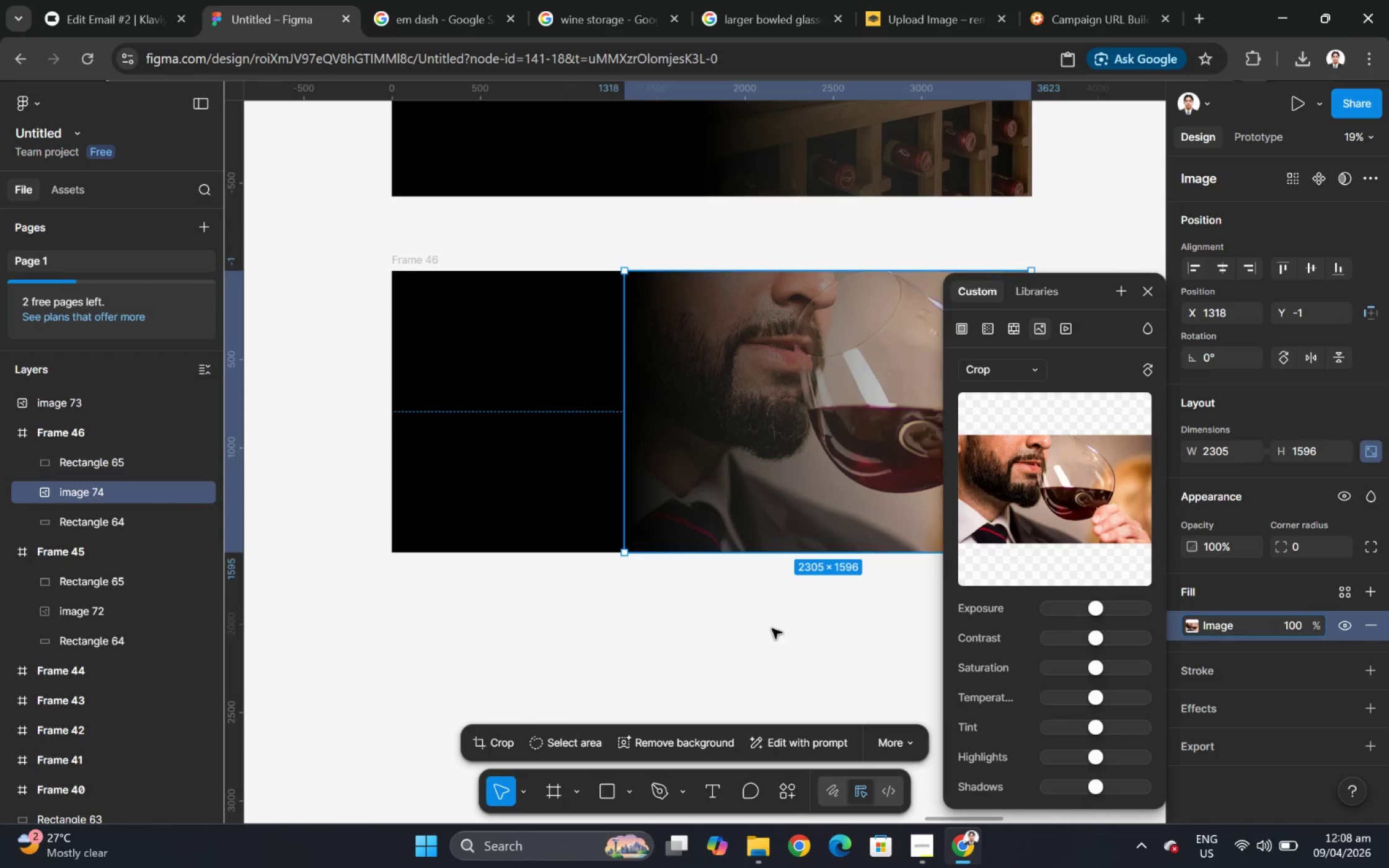 
left_click([772, 629])
 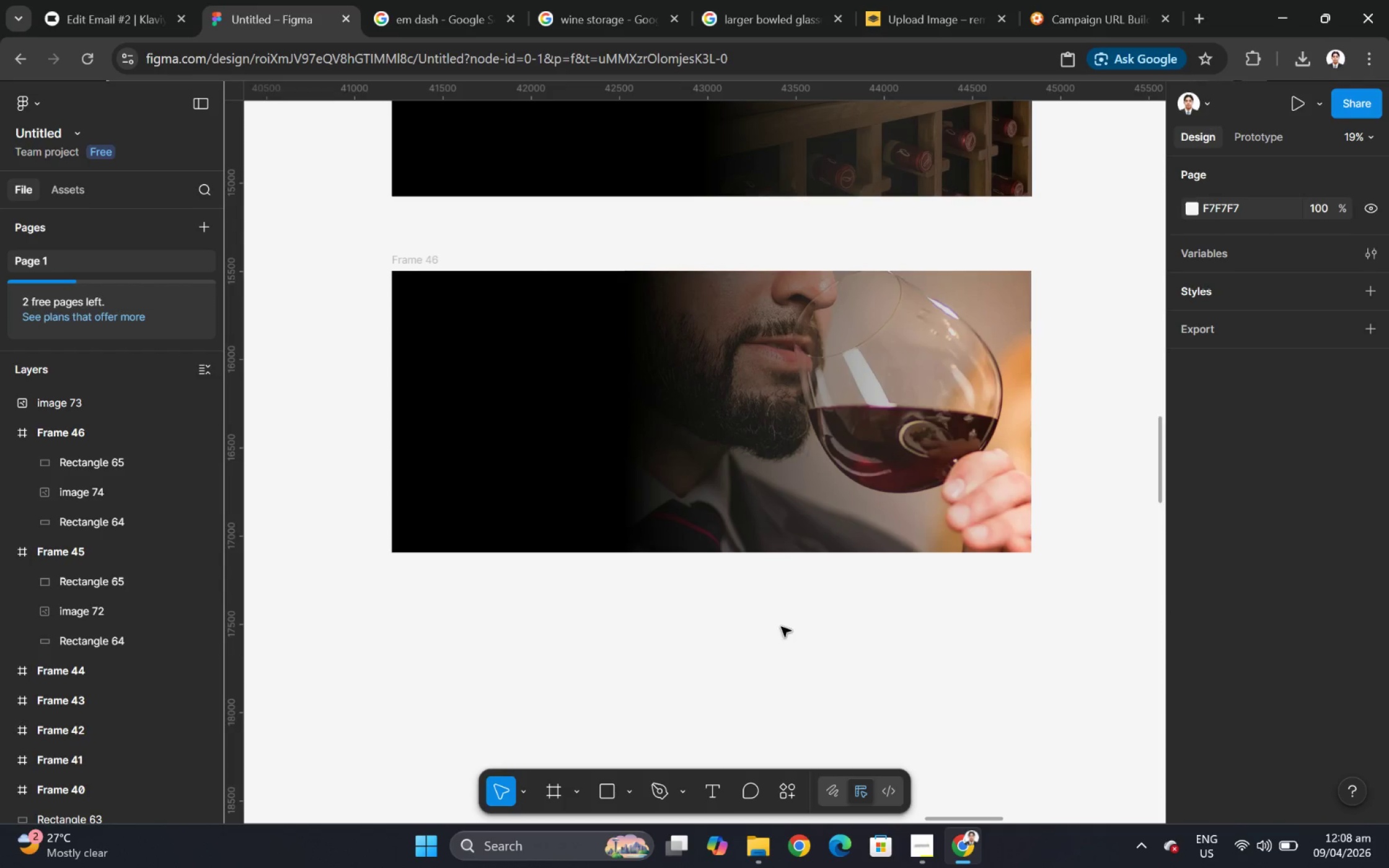 
hold_key(key=ControlLeft, duration=1.33)
scroll: coordinate [963, 561], scroll_direction: down, amount: 7.0
 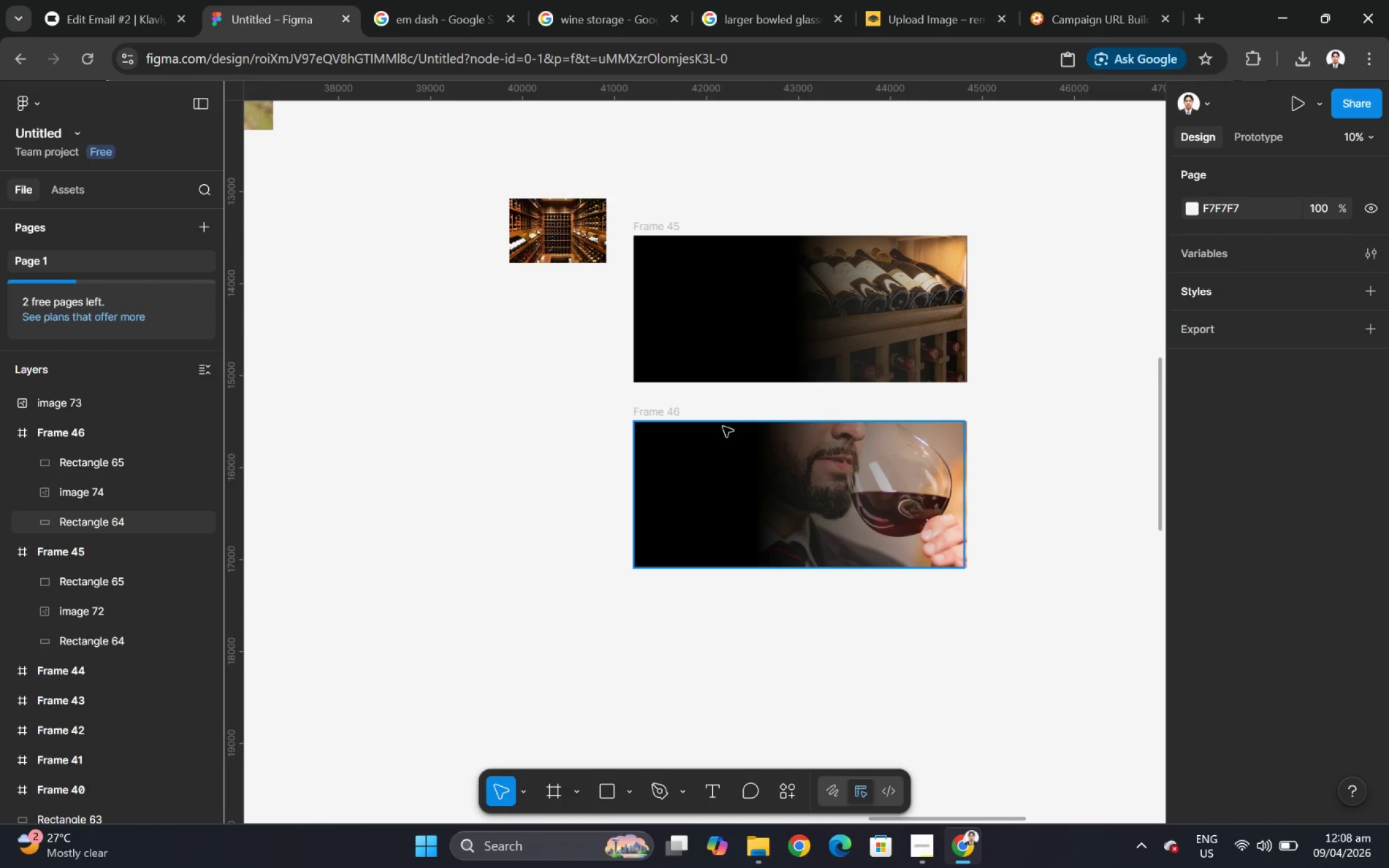 
left_click([662, 410])
 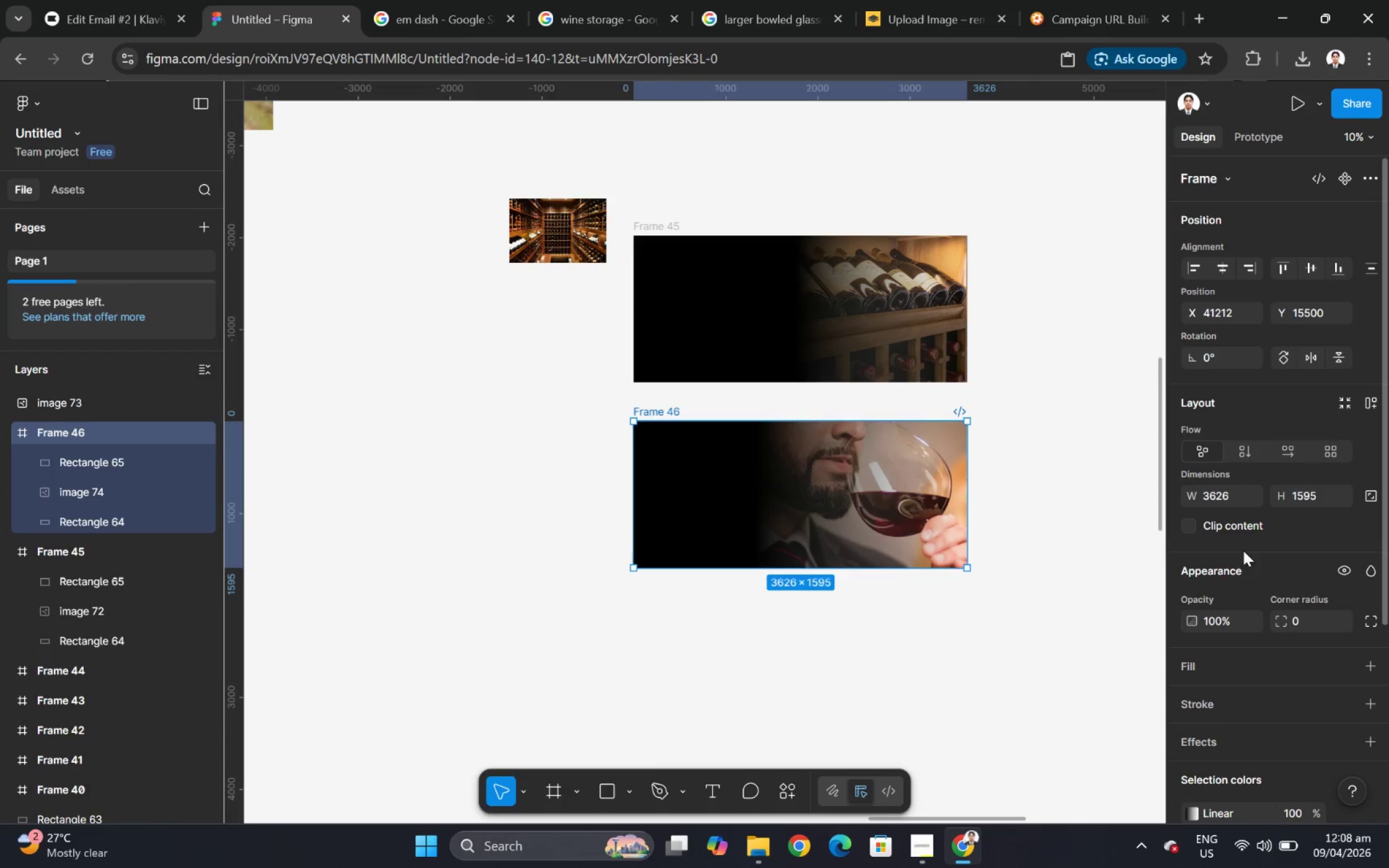 
left_click([1221, 719])
 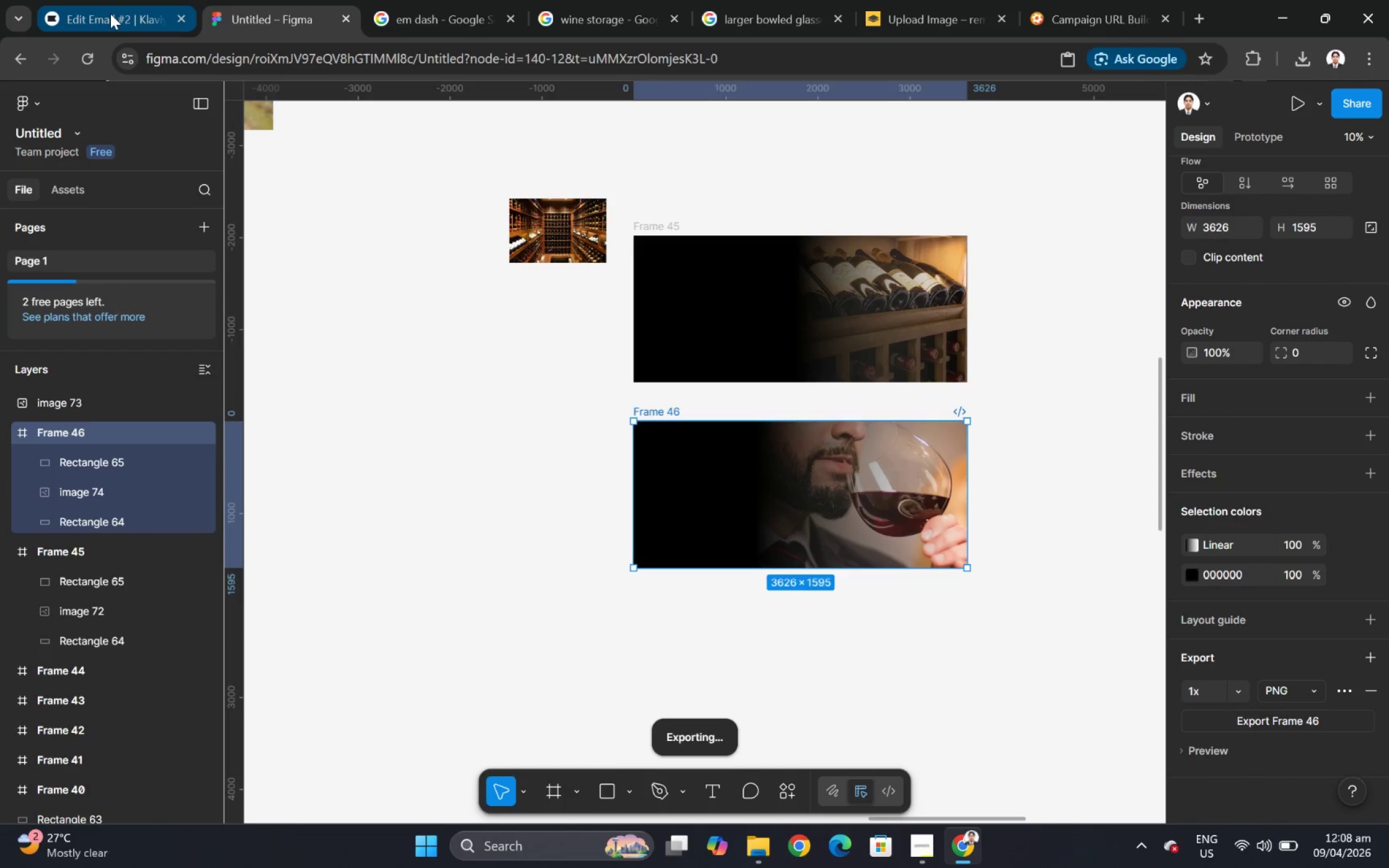 
scroll: coordinate [1295, 629], scroll_direction: down, amount: 8.0
 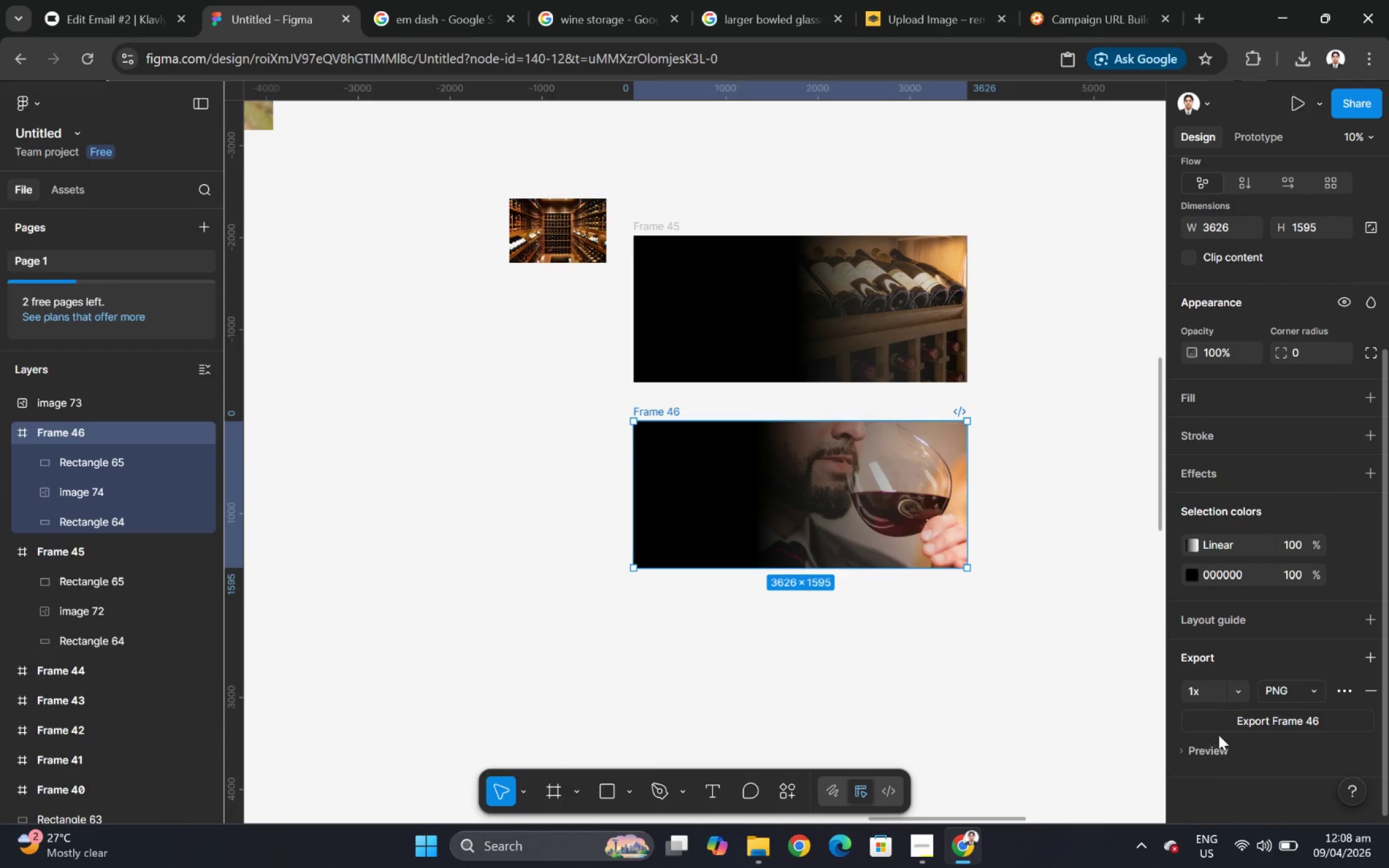 
left_click([110, 14])
 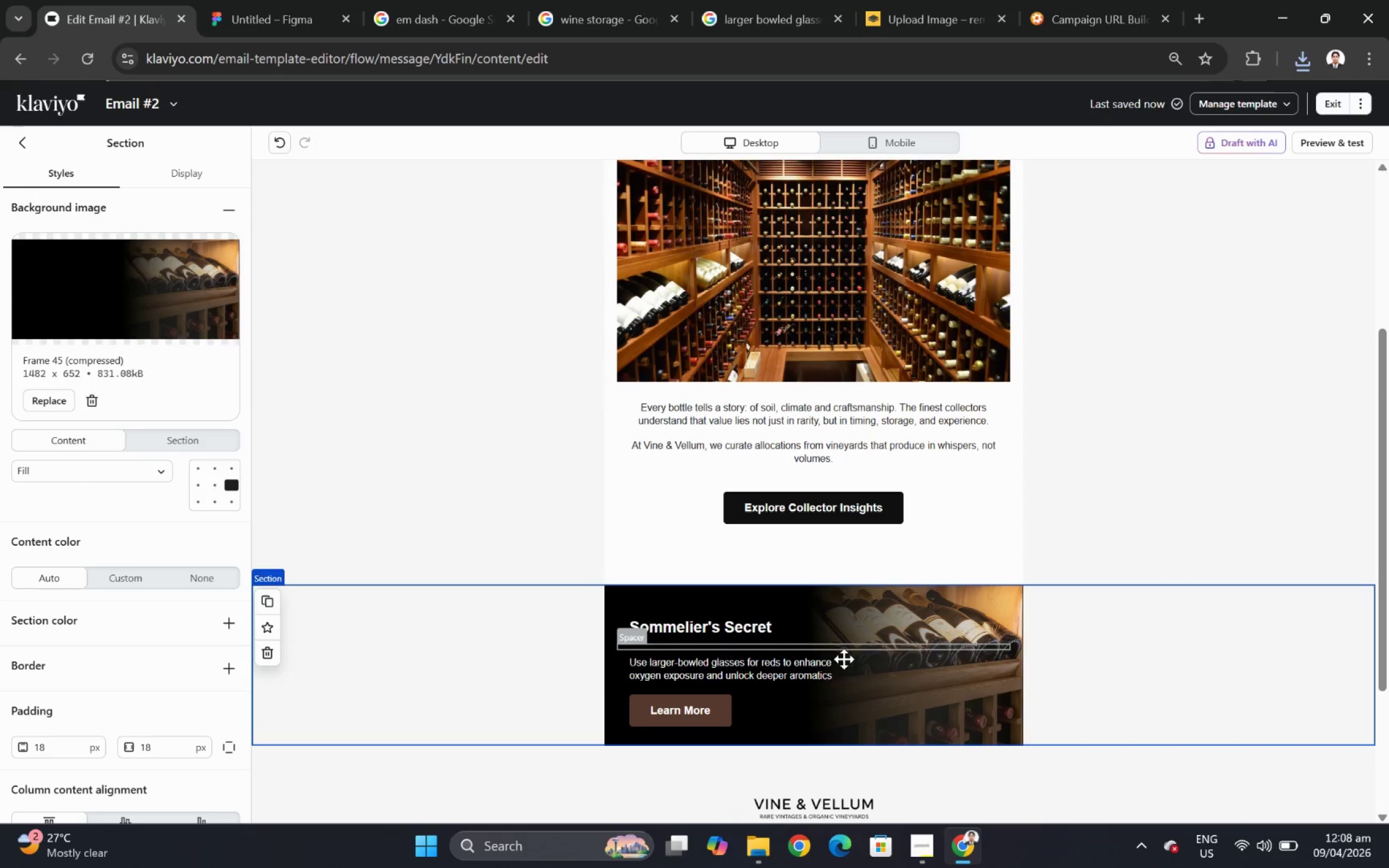 
left_click([497, 680])
 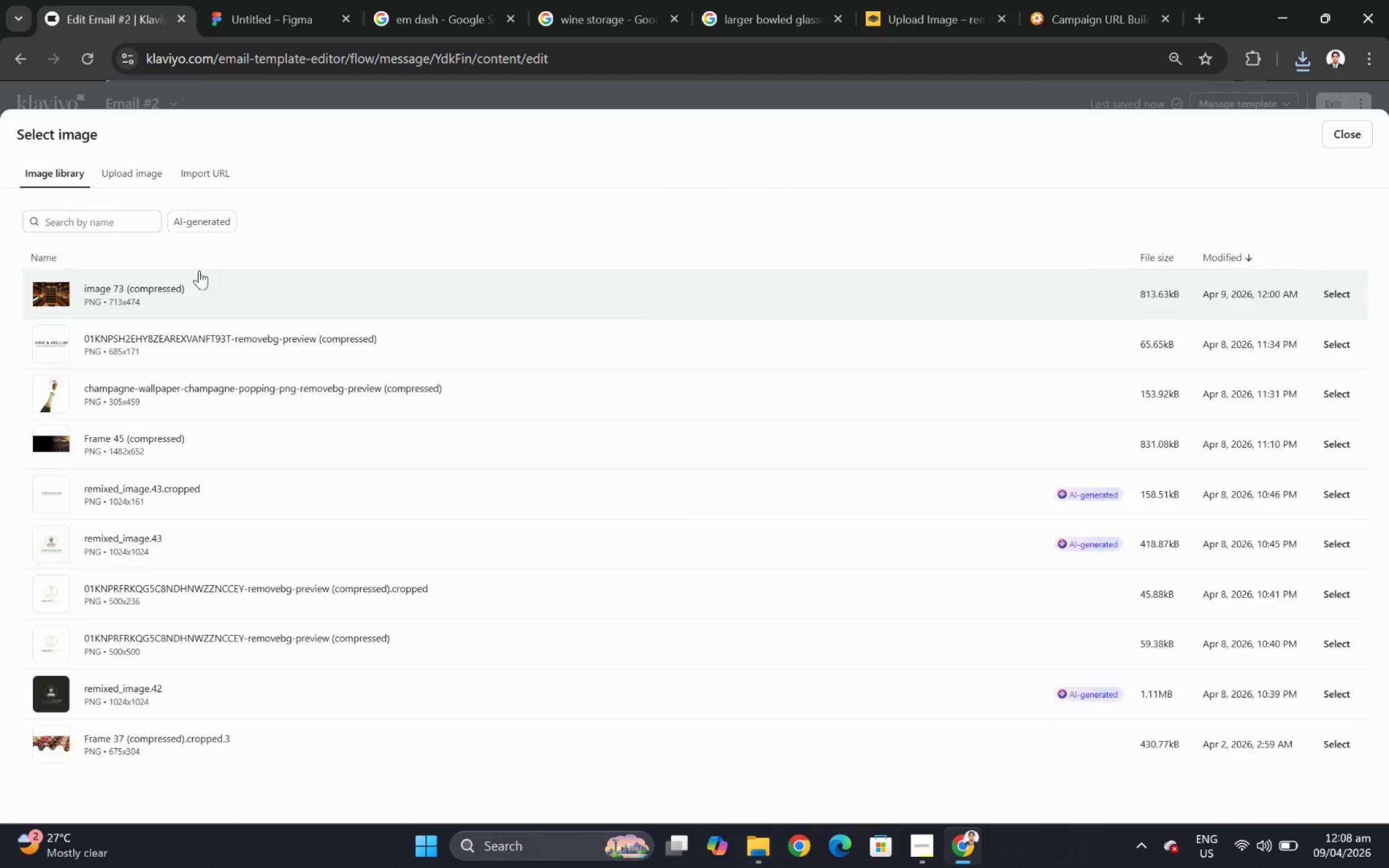 
left_click([133, 177])
 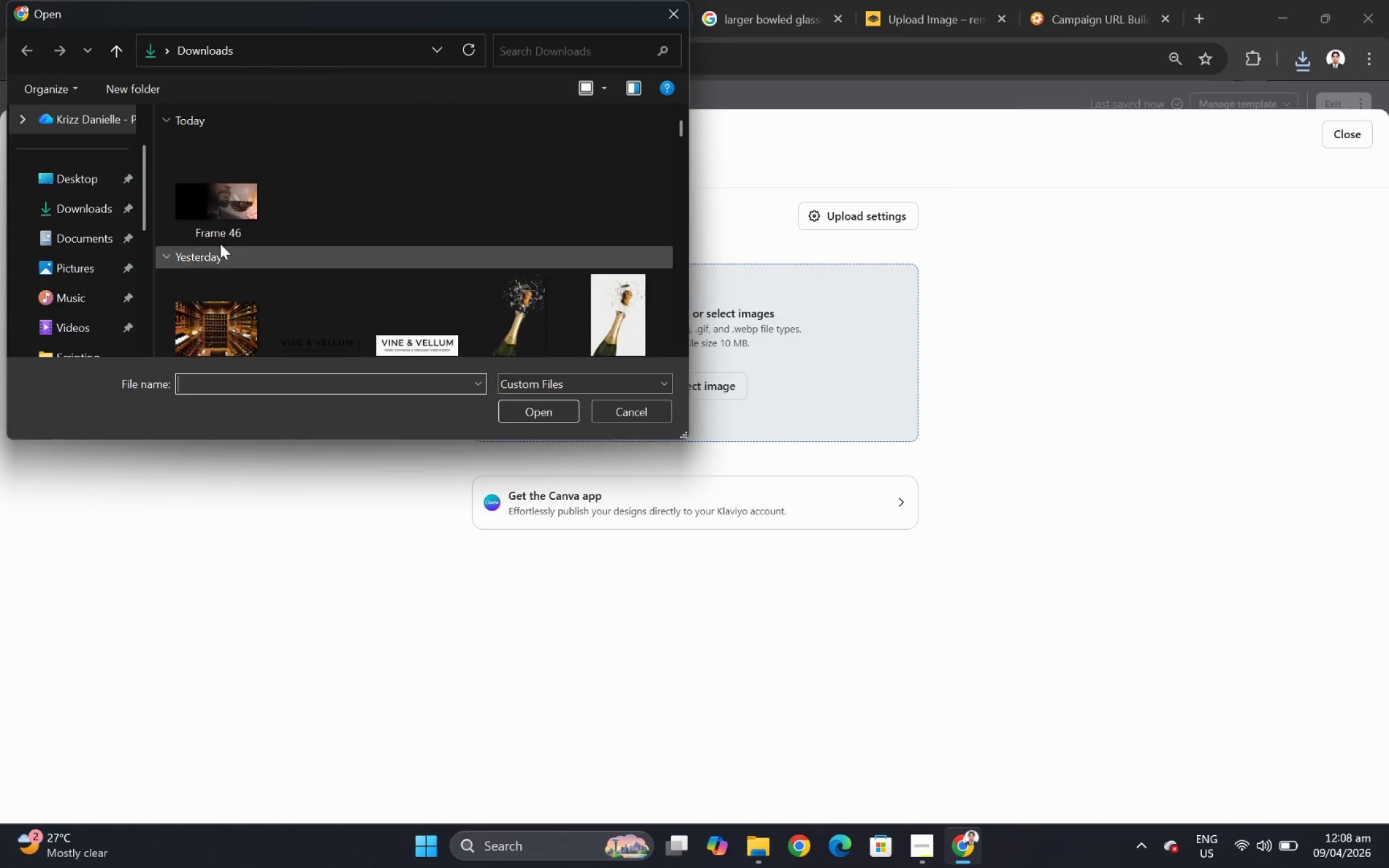 
double_click([223, 206])
 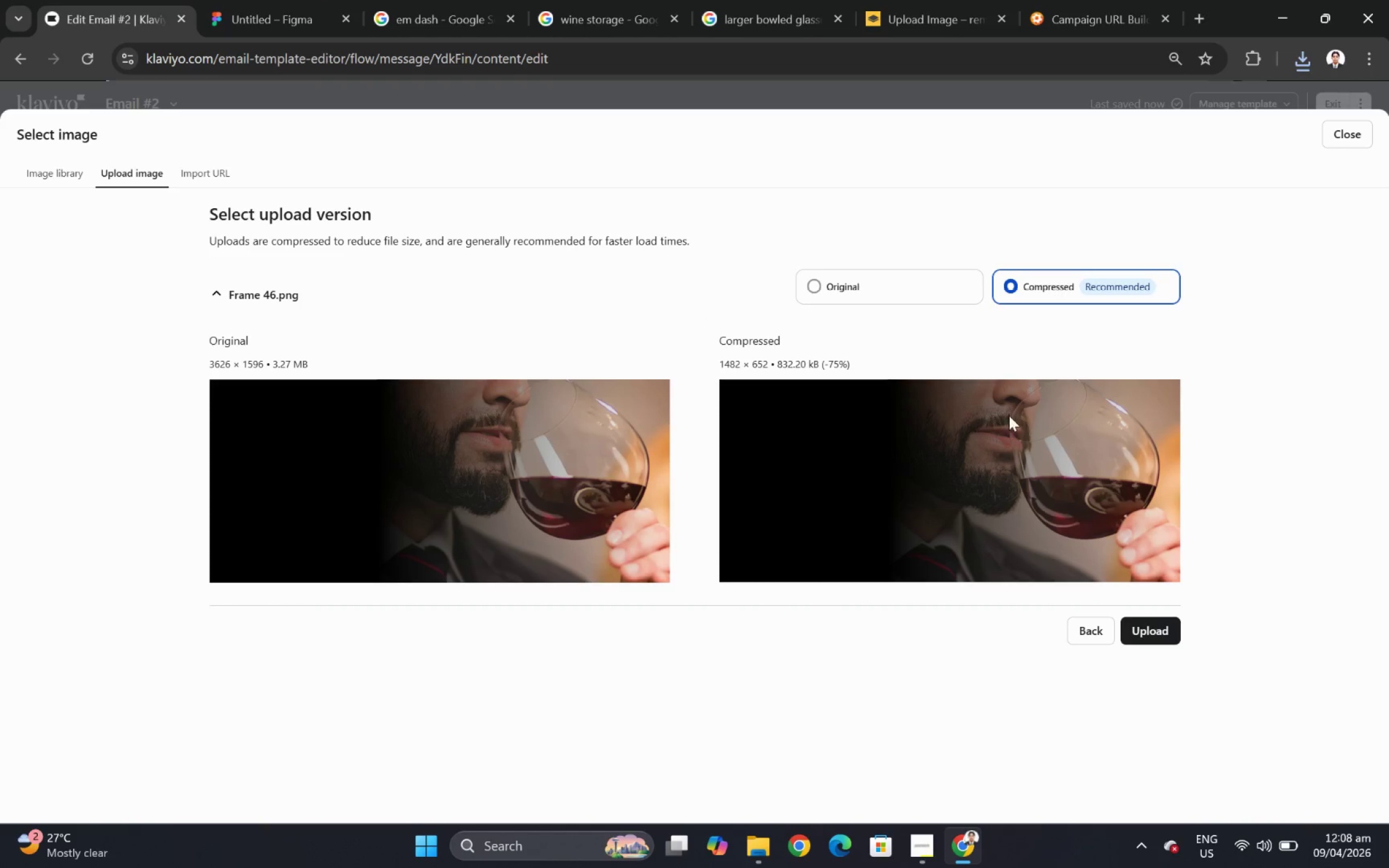 
left_click([1174, 632])
 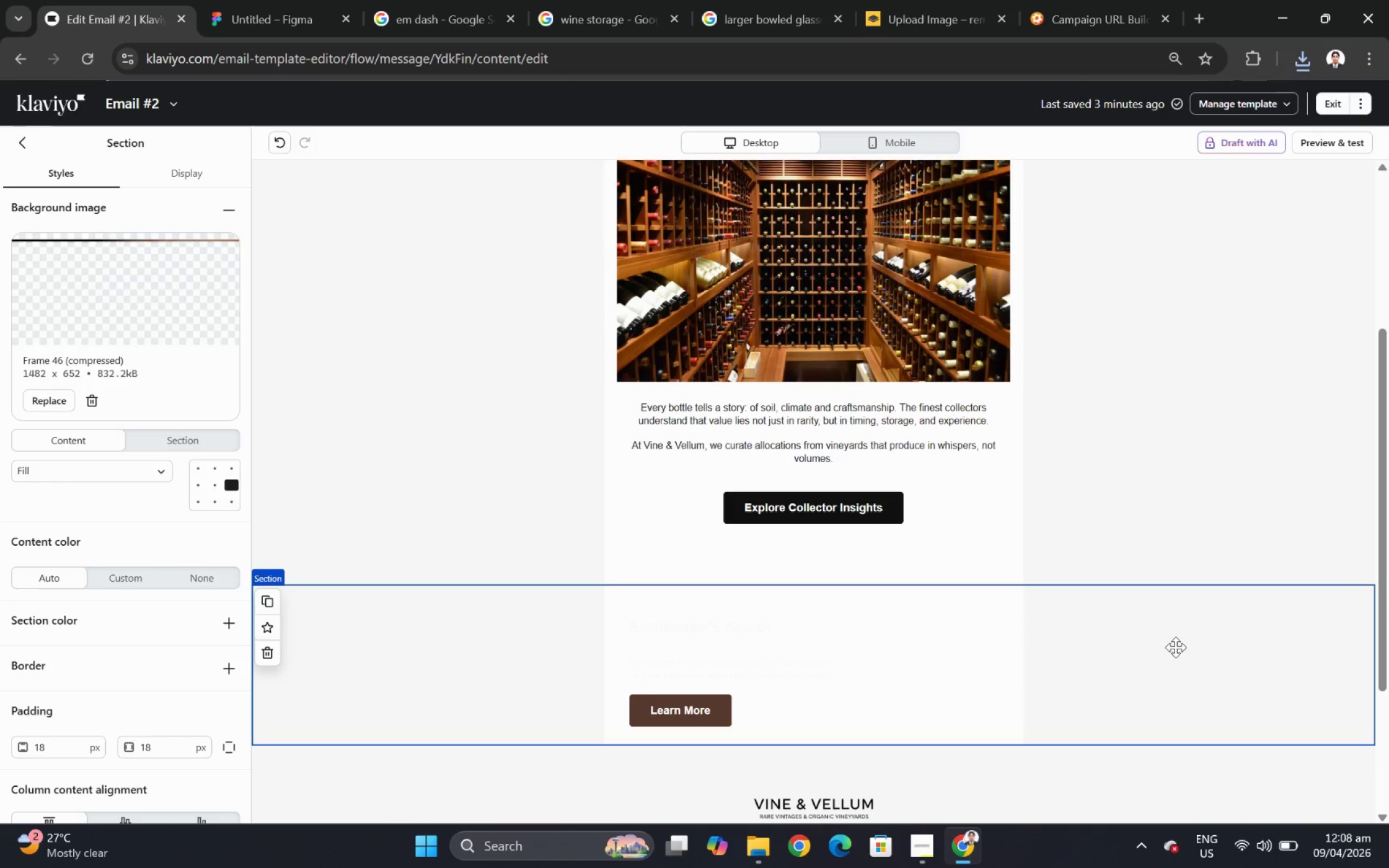 
wait(8.5)
 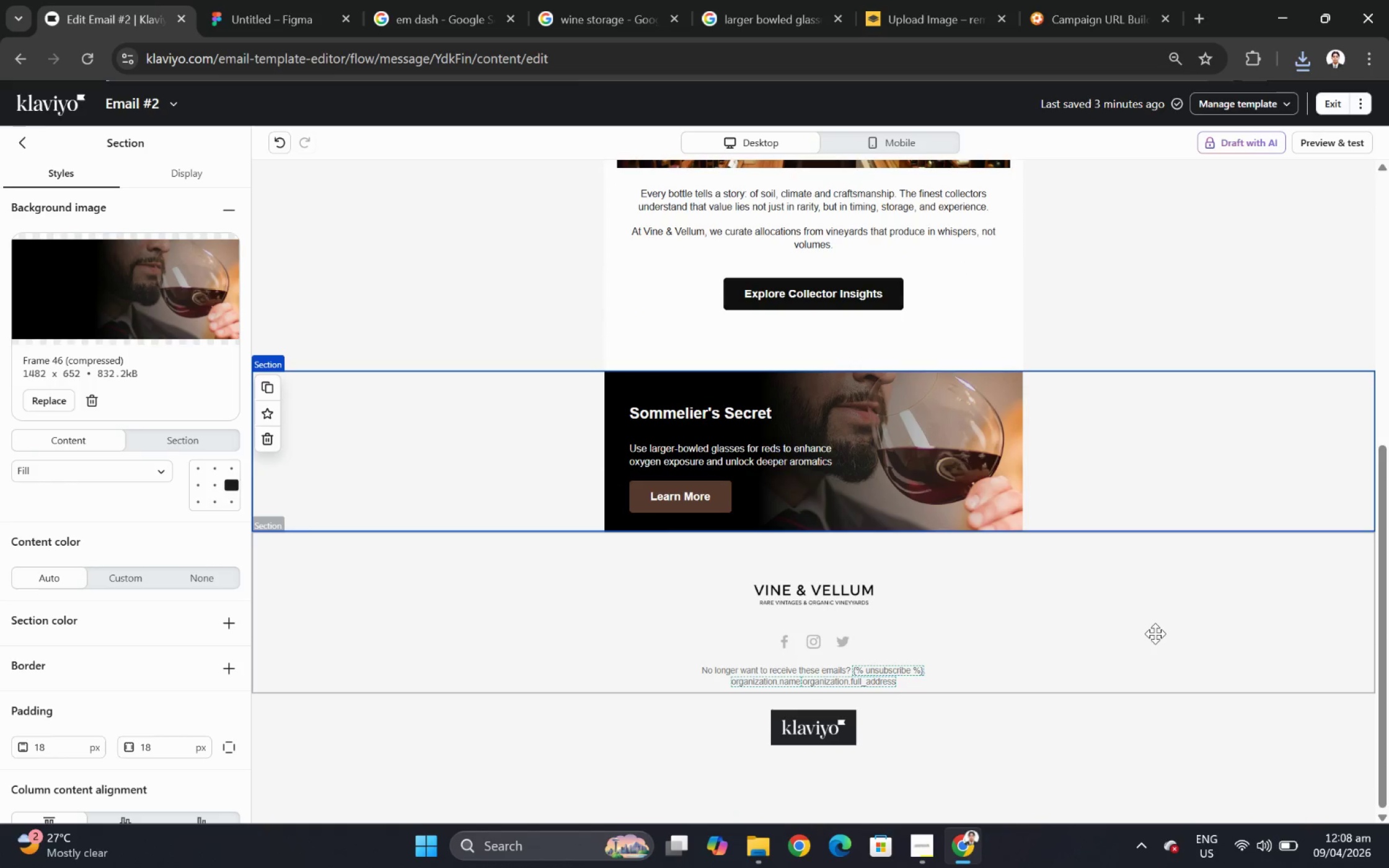 
left_click([1153, 634])
 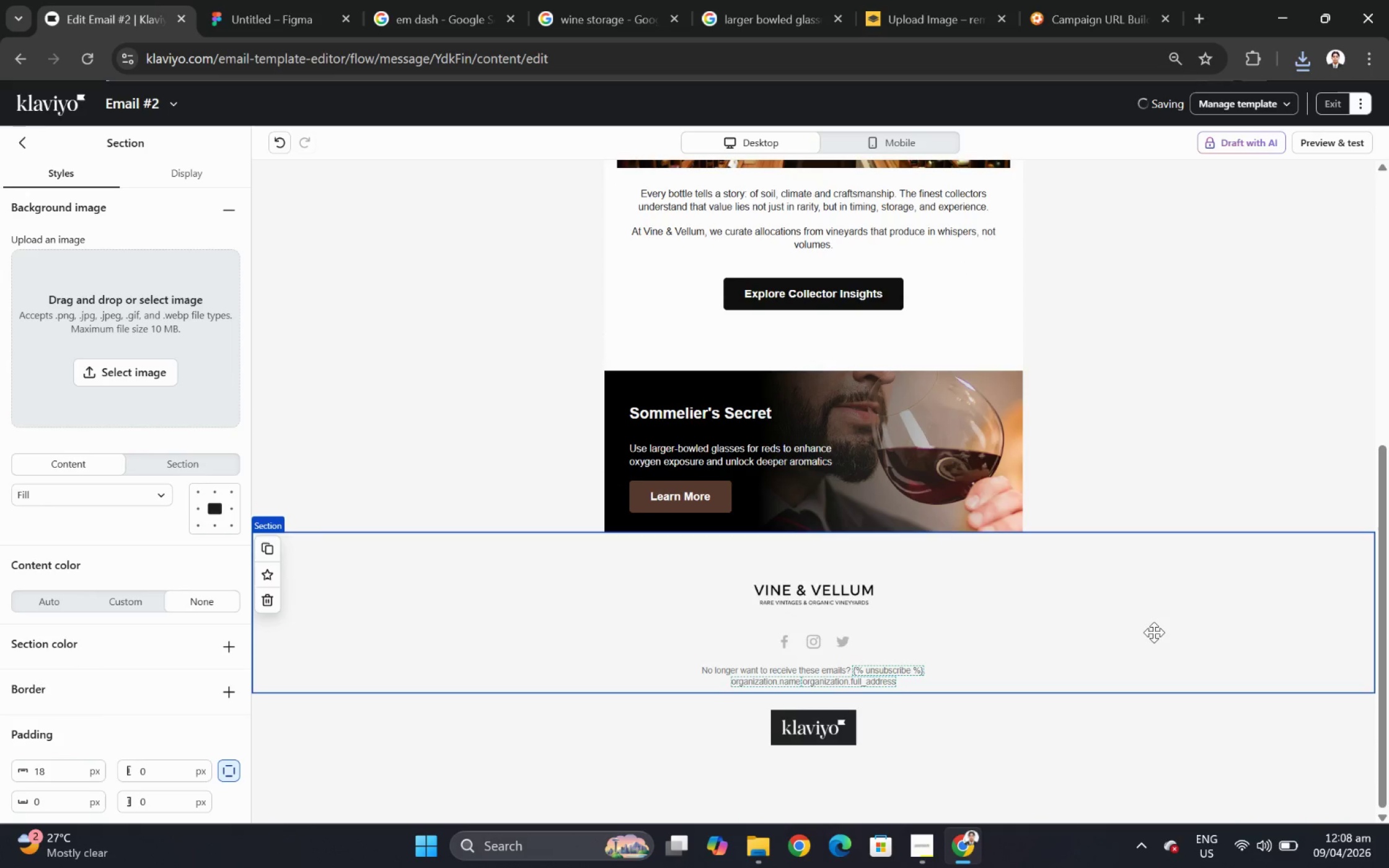 
scroll: coordinate [1178, 629], scroll_direction: down, amount: 3.0
 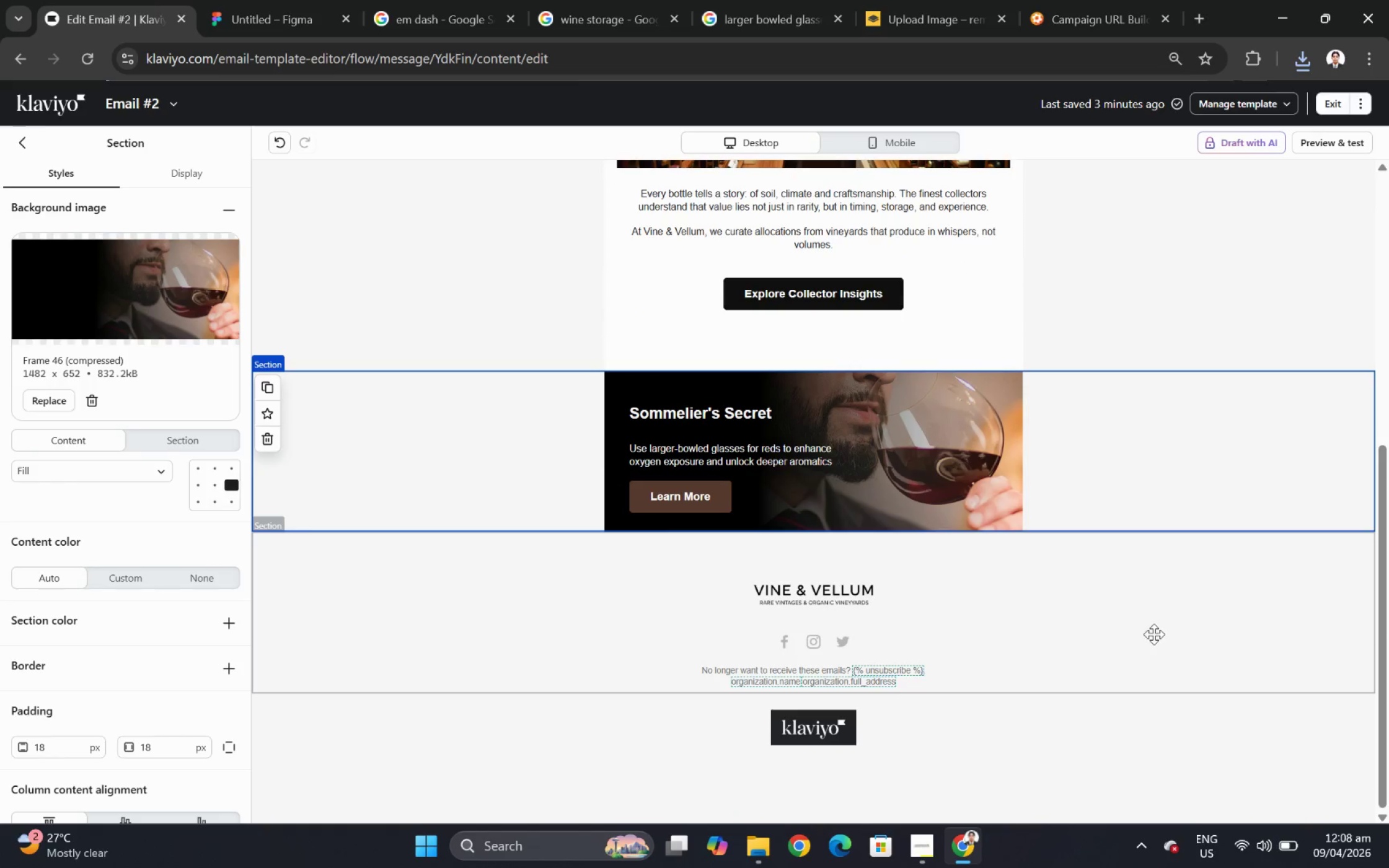 
left_click([787, 651])
 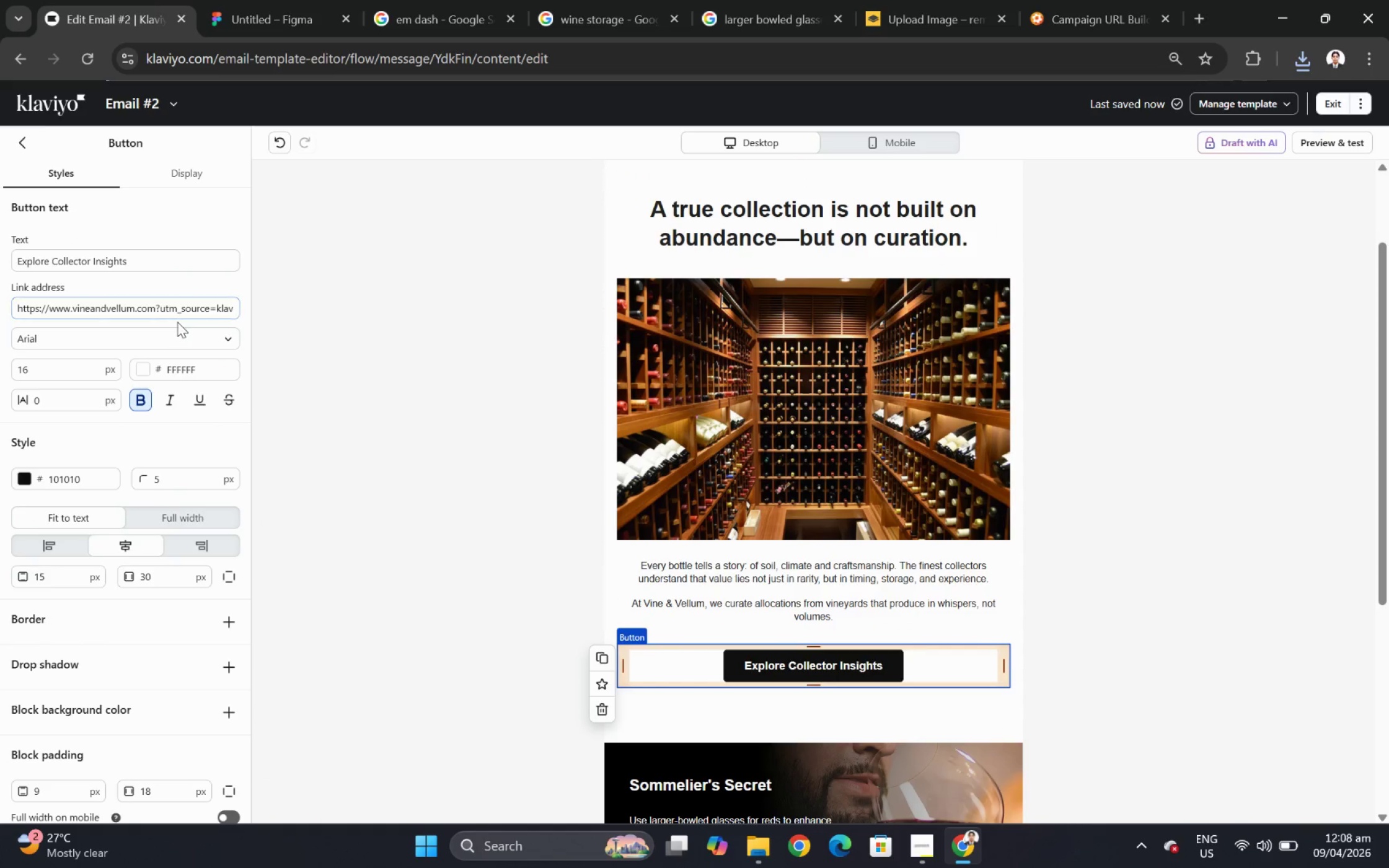 
scroll: coordinate [1153, 632], scroll_direction: up, amount: 4.0
 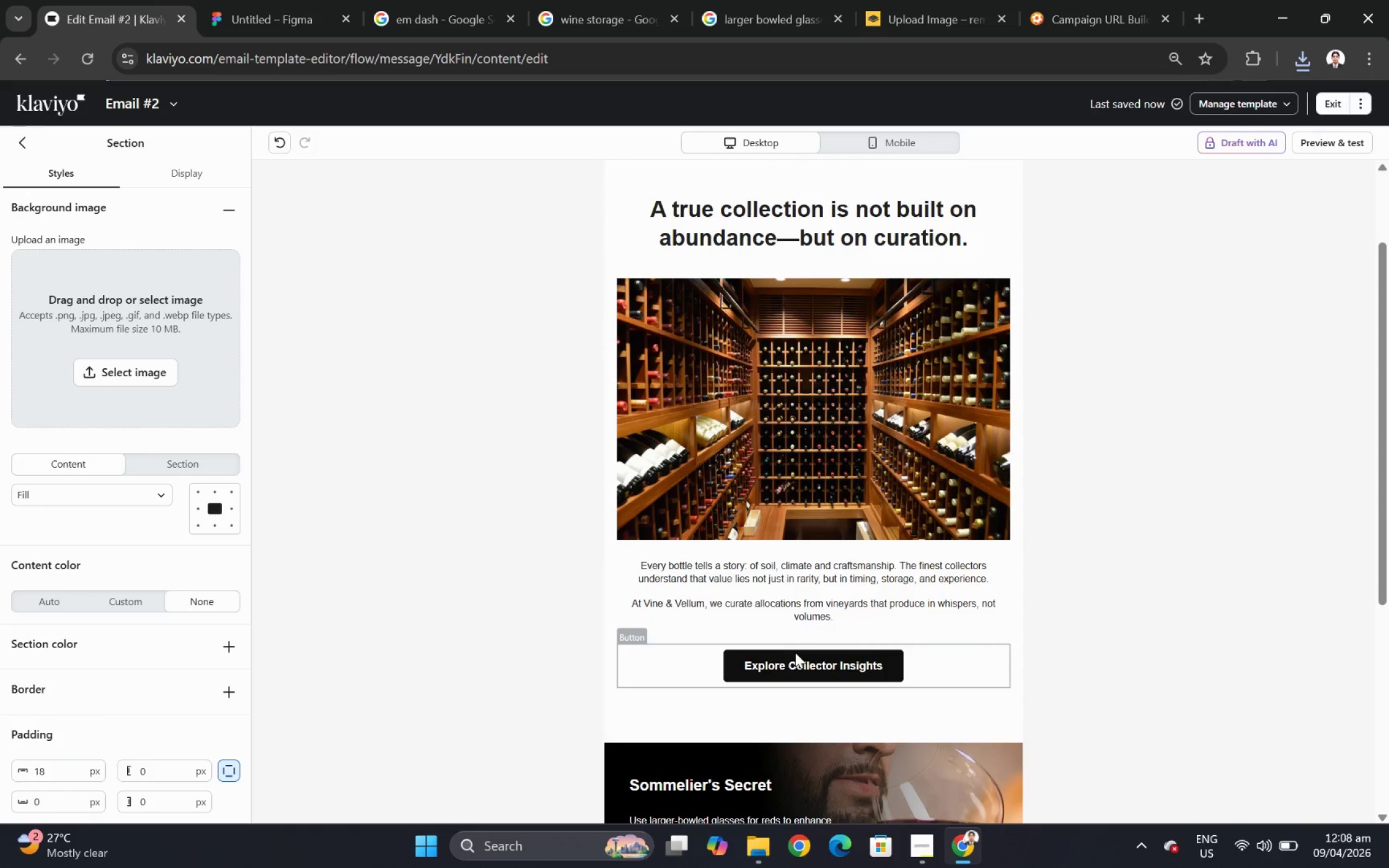 
left_click_drag(start_coordinate=[188, 313], to_coordinate=[244, 313])
 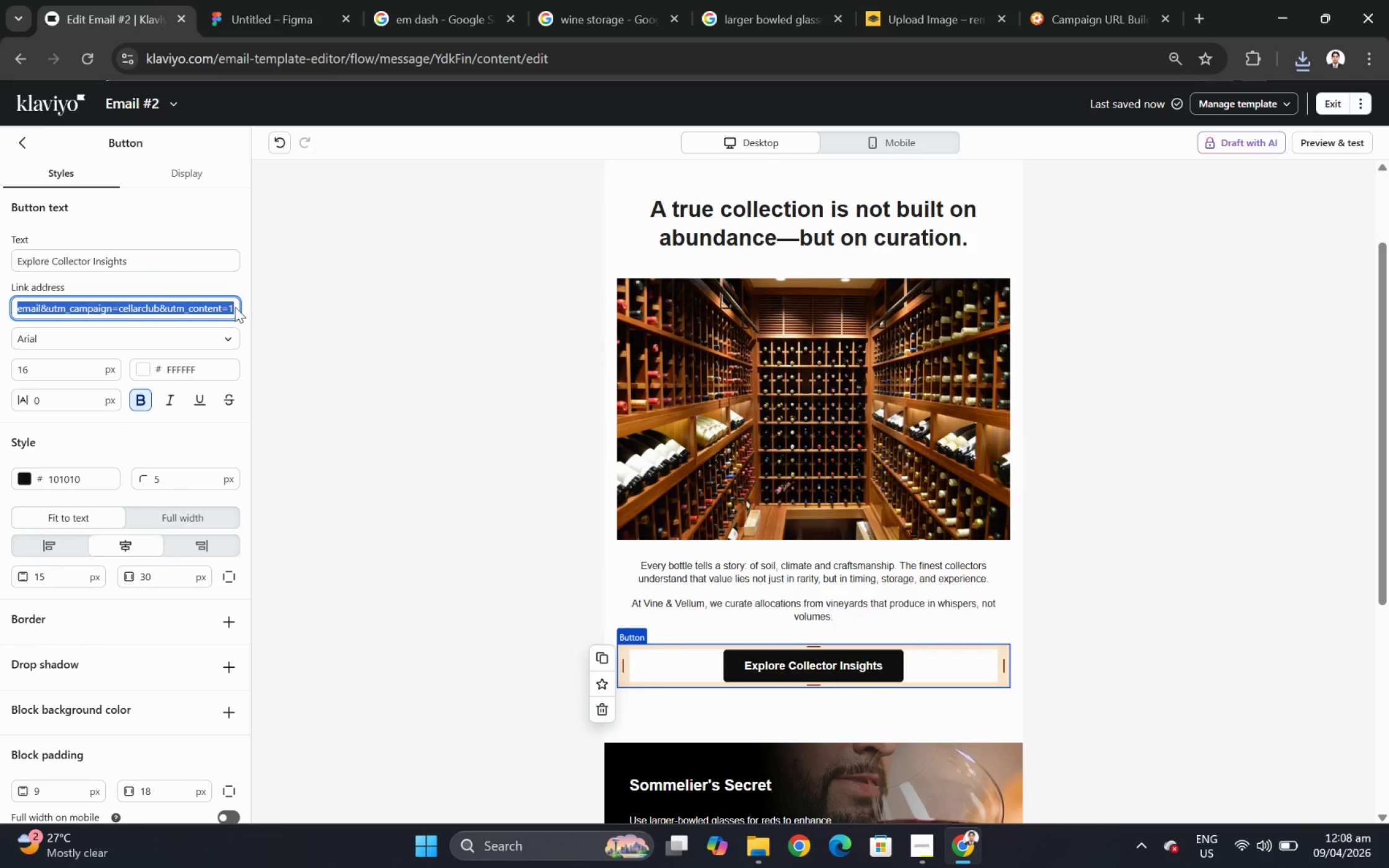 
double_click([235, 305])
 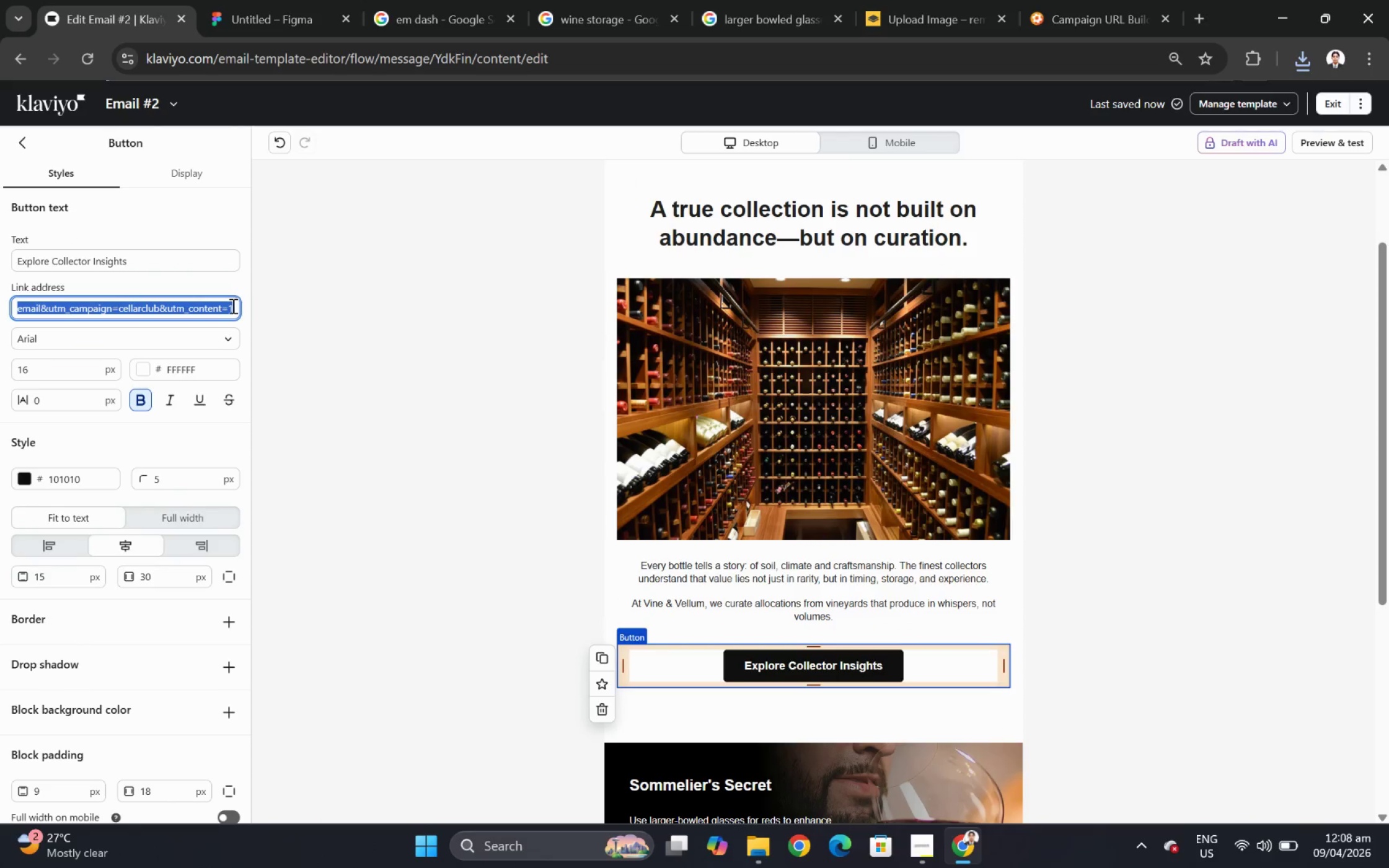 
left_click([231, 305])
 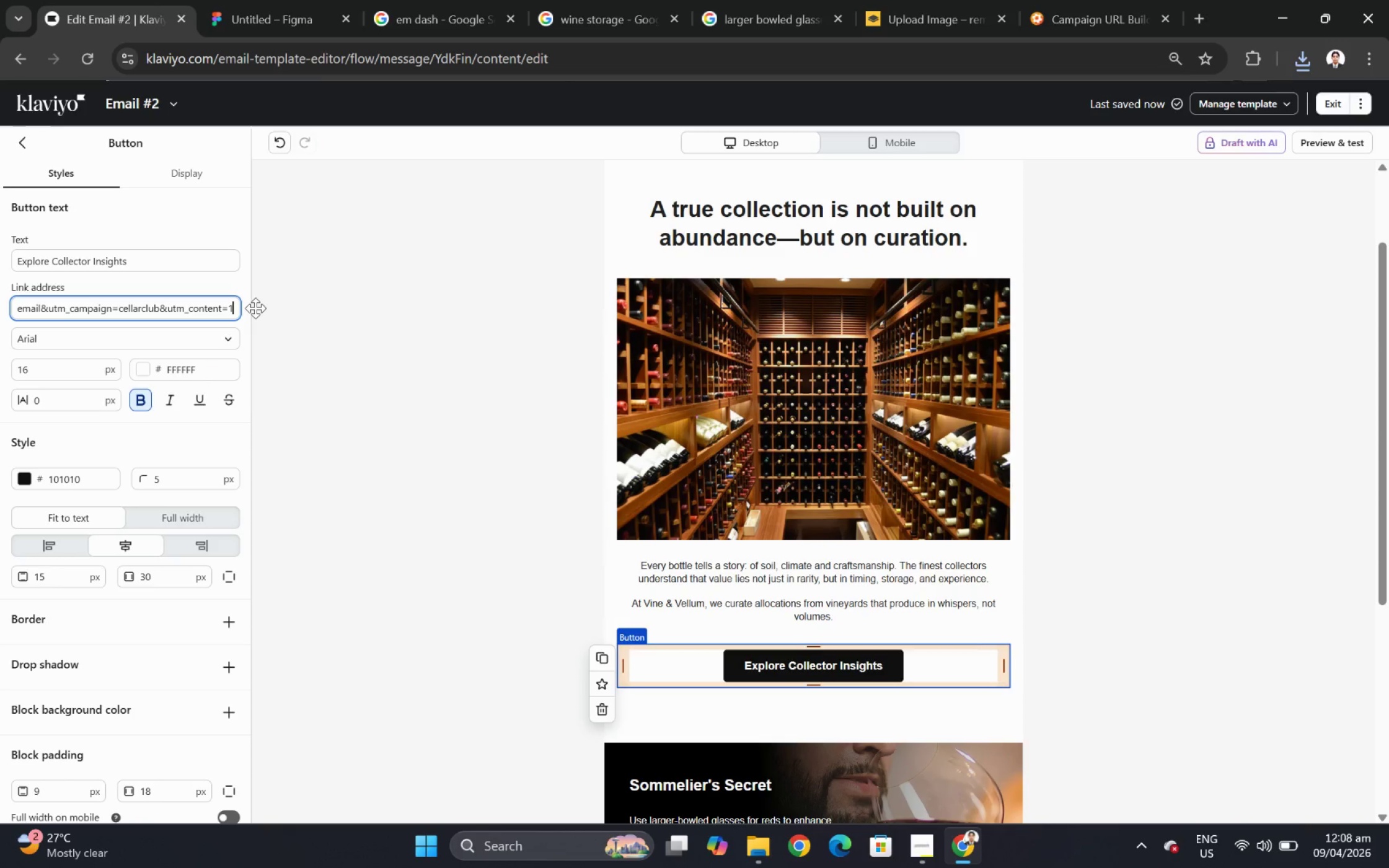 
key(Backspace)
 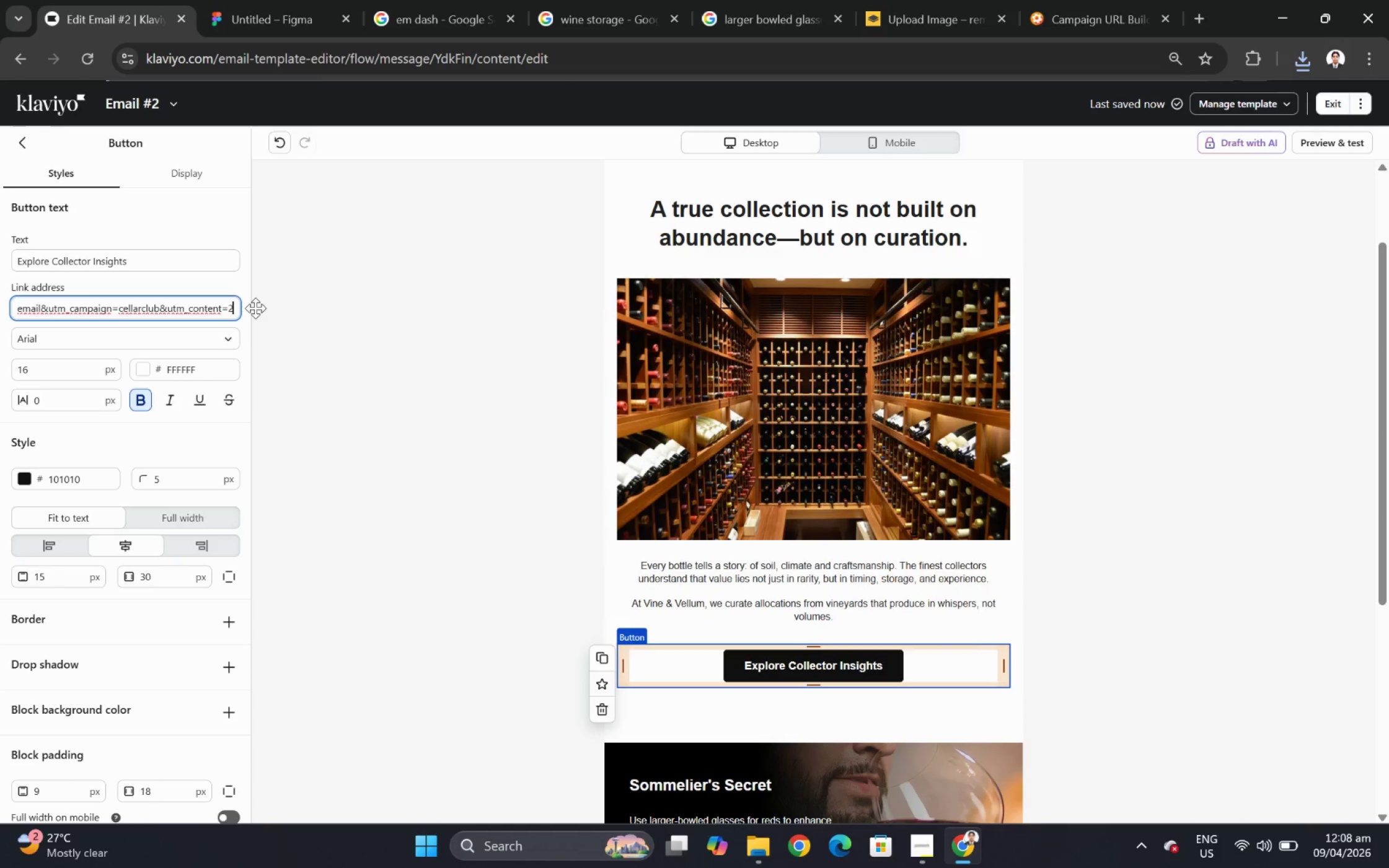 
key(2)
 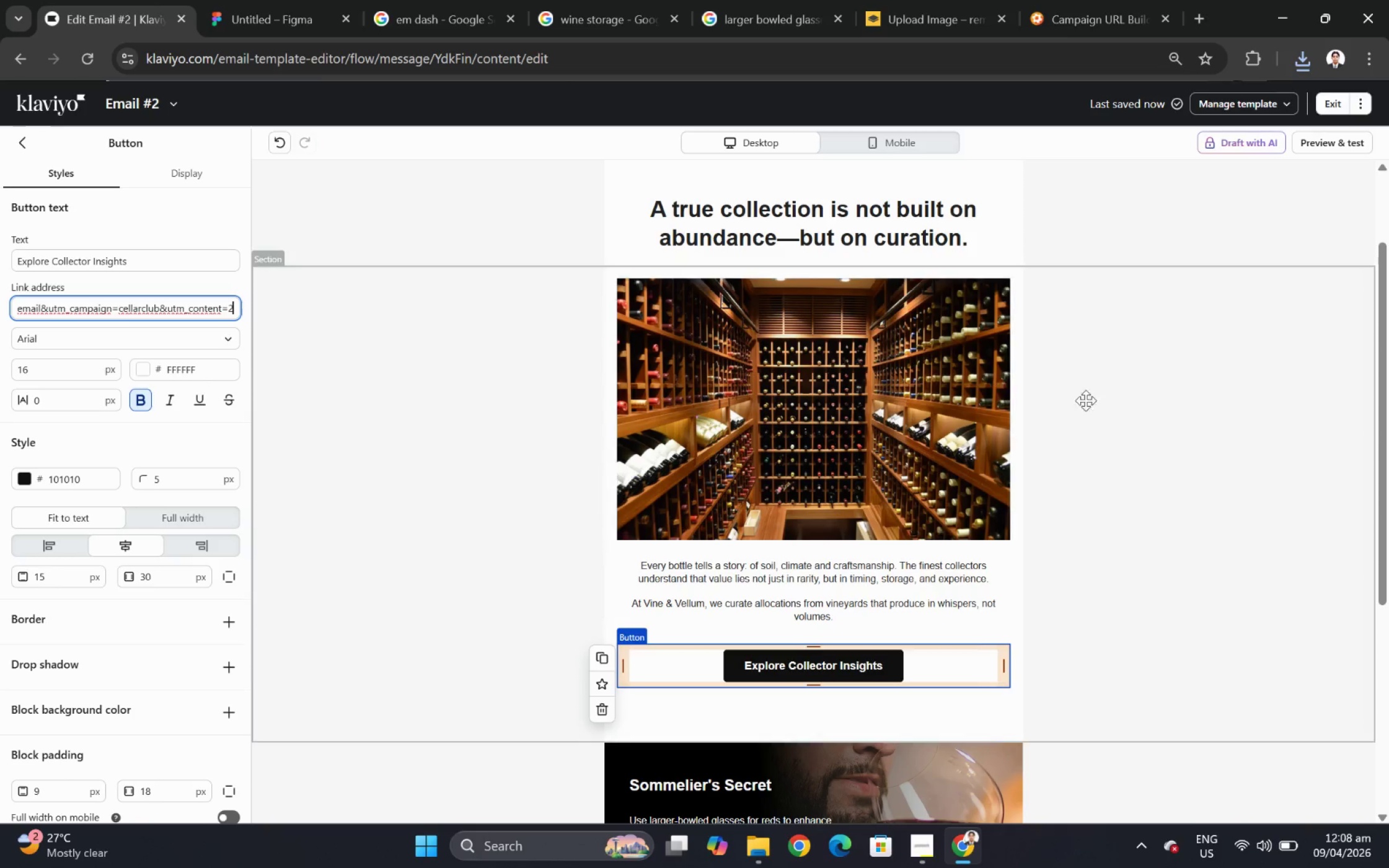 
left_click([1198, 440])
 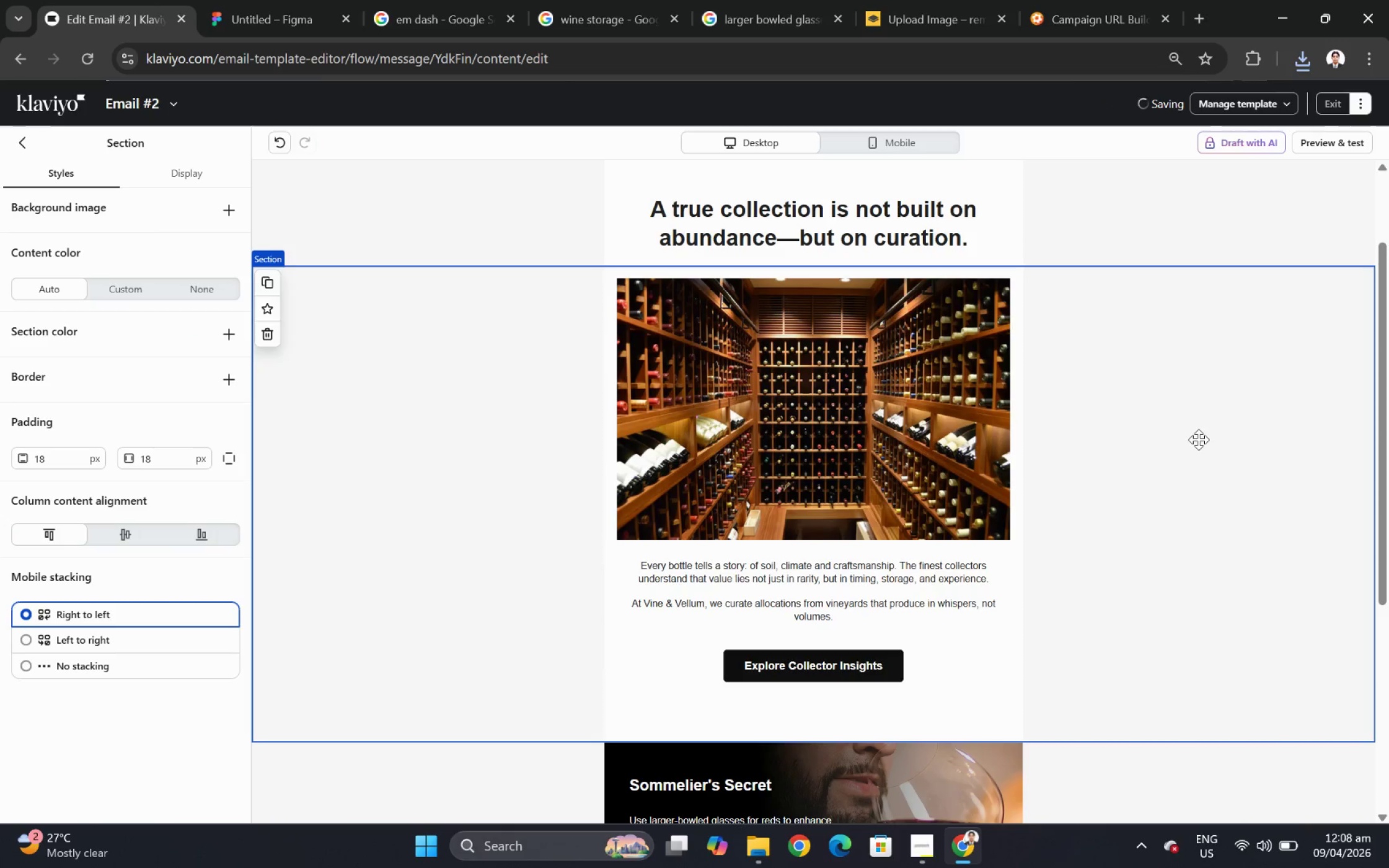 
left_click([1181, 563])
 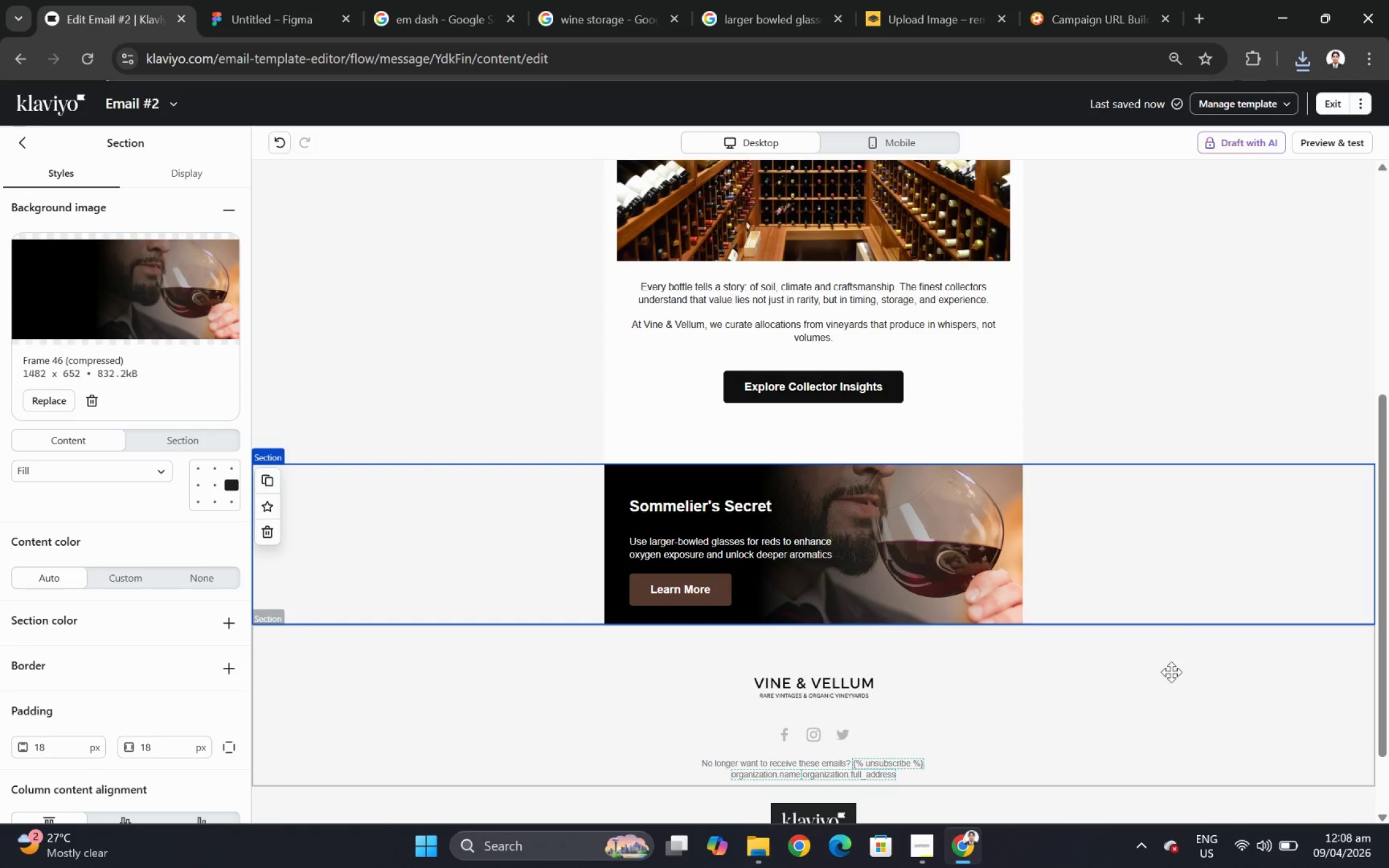 
left_click([1168, 683])
 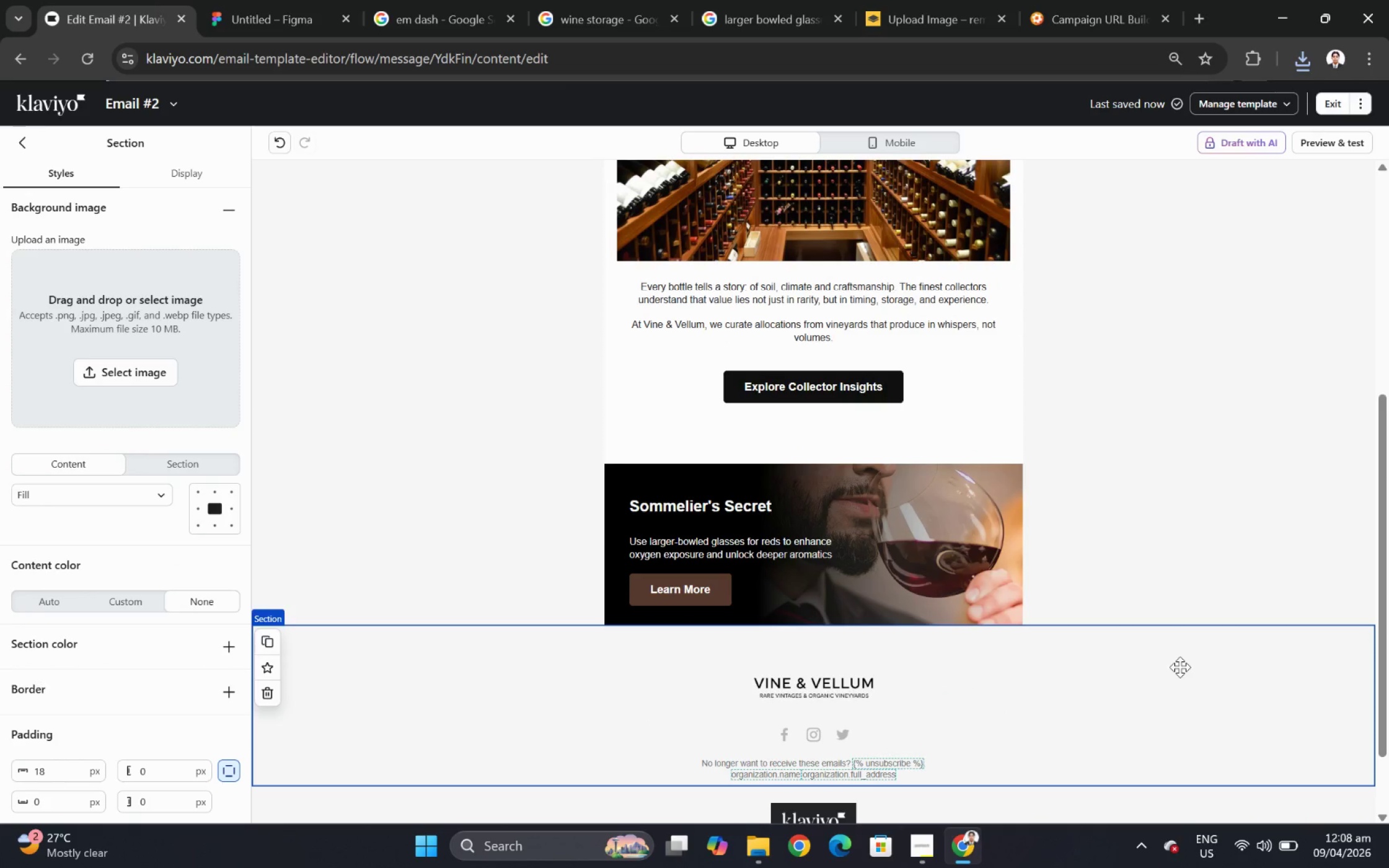 
scroll: coordinate [1199, 454], scroll_direction: down, amount: 3.0
 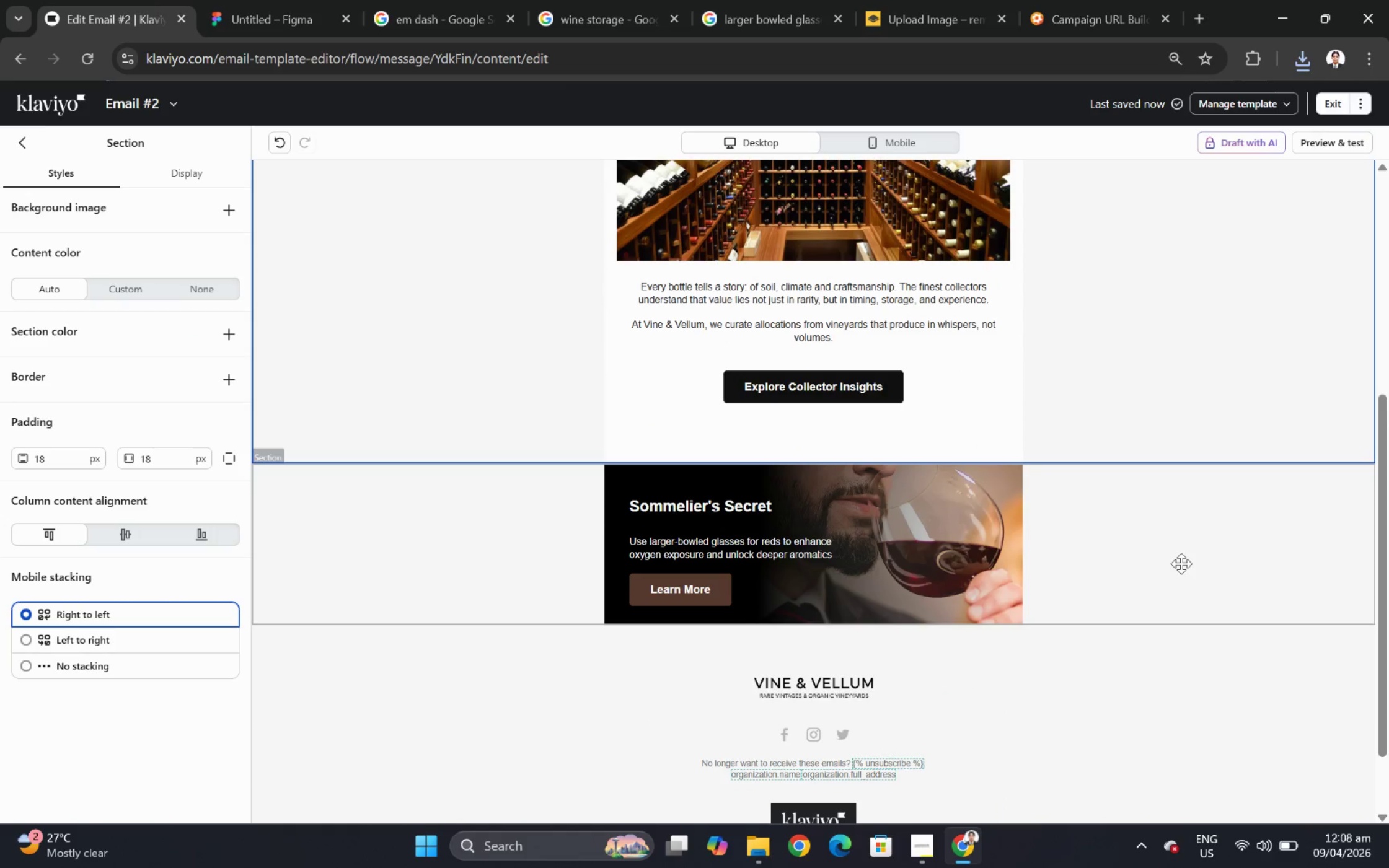 
scroll: coordinate [1180, 667], scroll_direction: up, amount: 5.0
 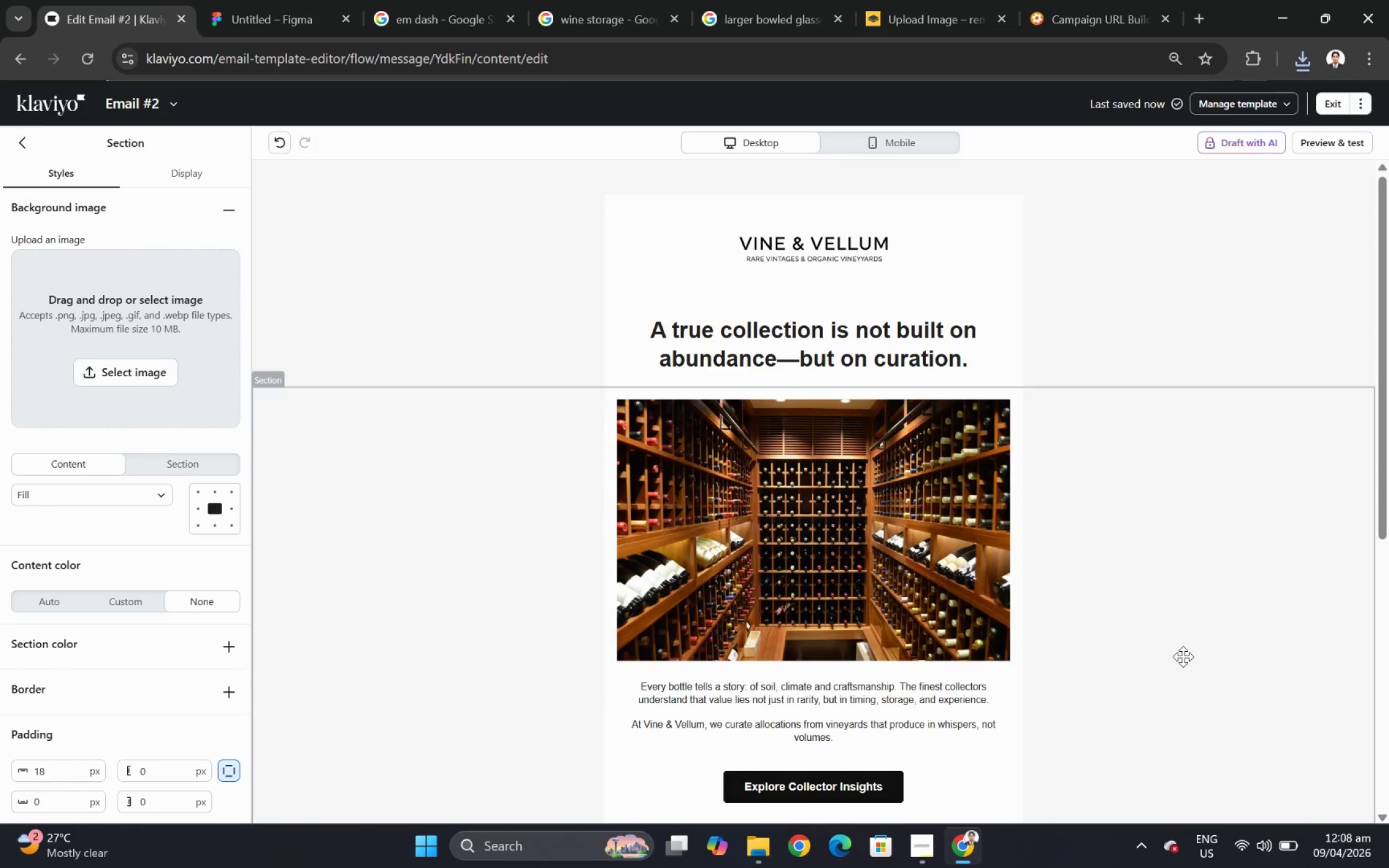 
scroll: coordinate [1189, 647], scroll_direction: down, amount: 1.0
 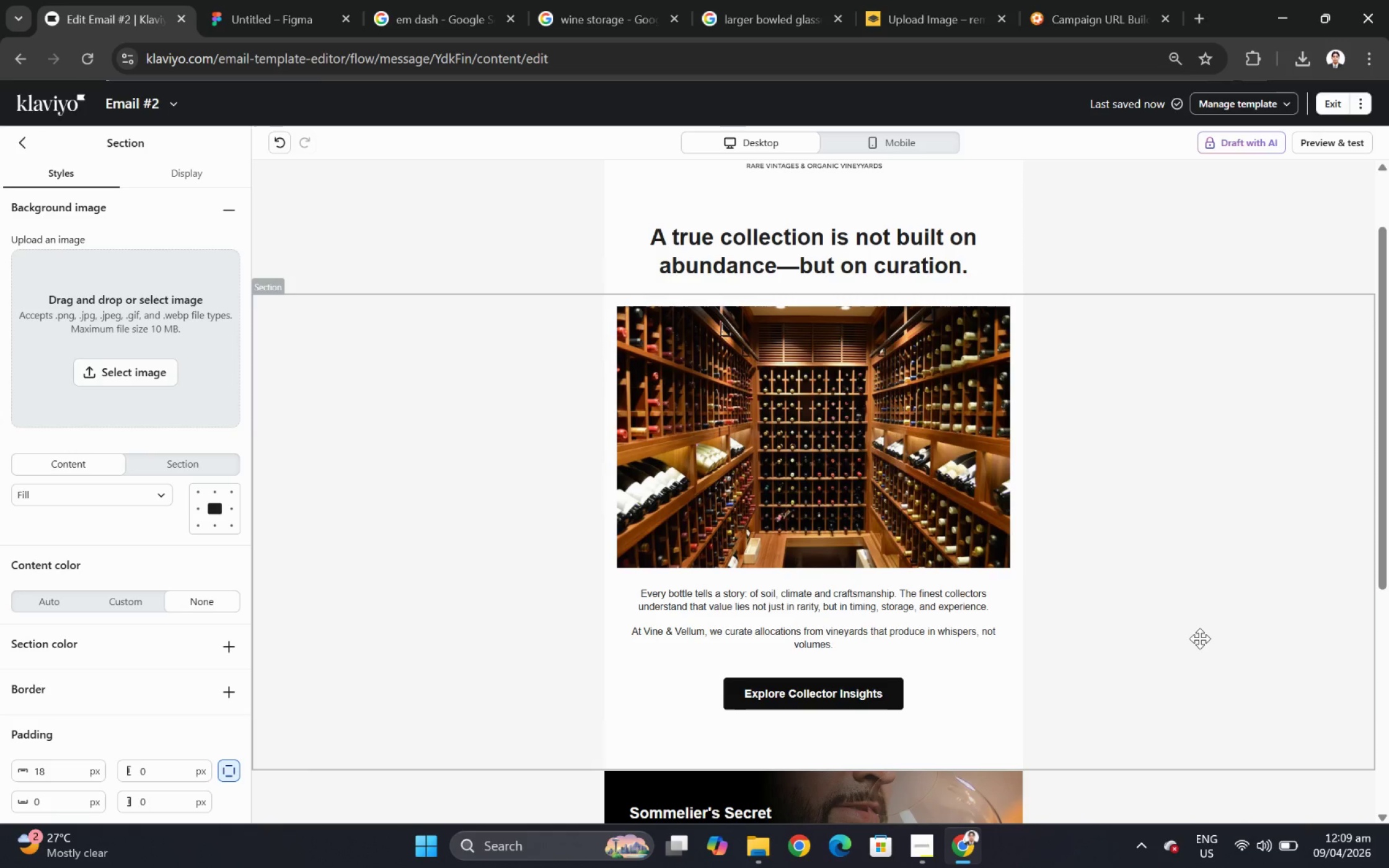 
wait(37.49)
 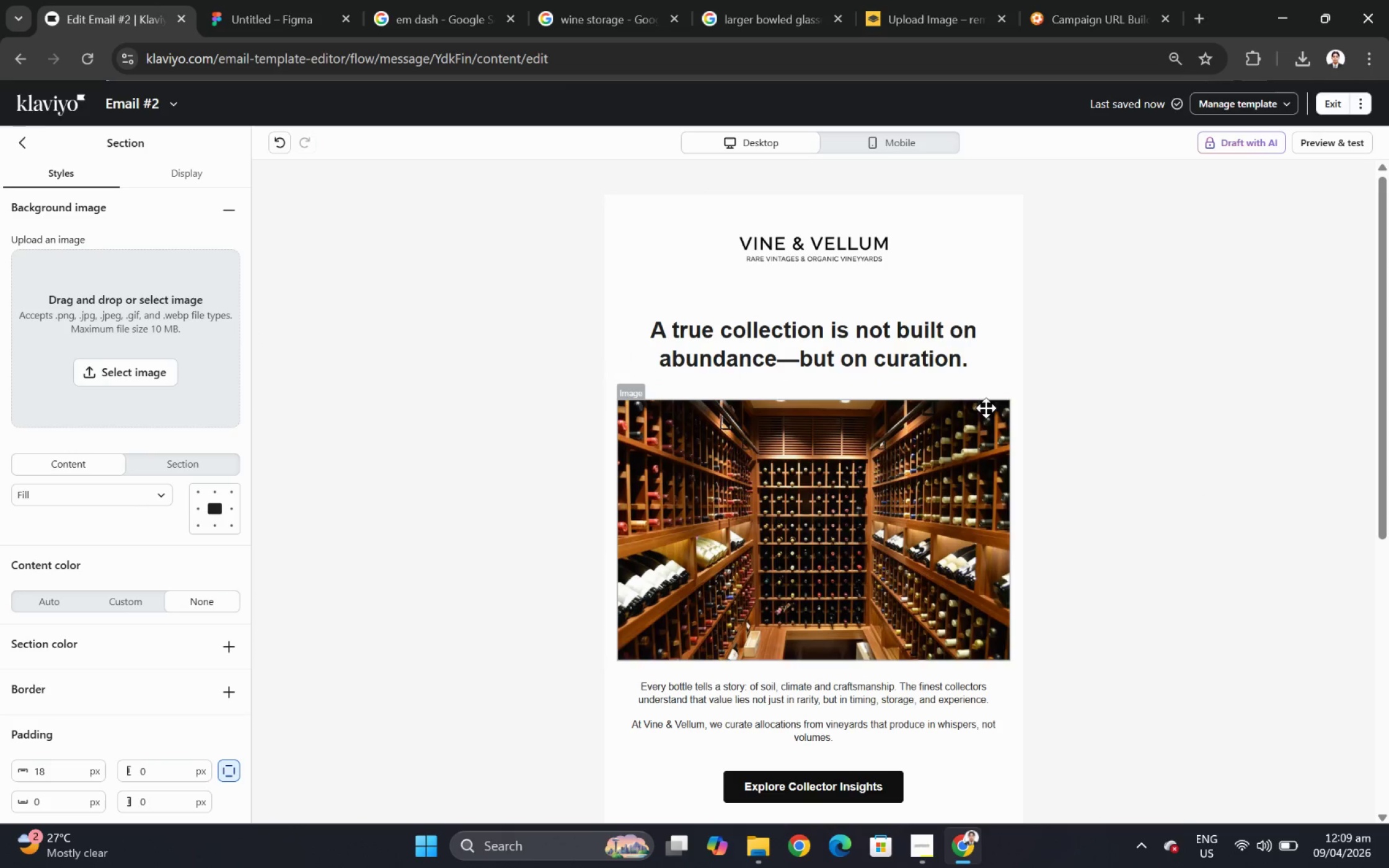 
left_click([1204, 613])
 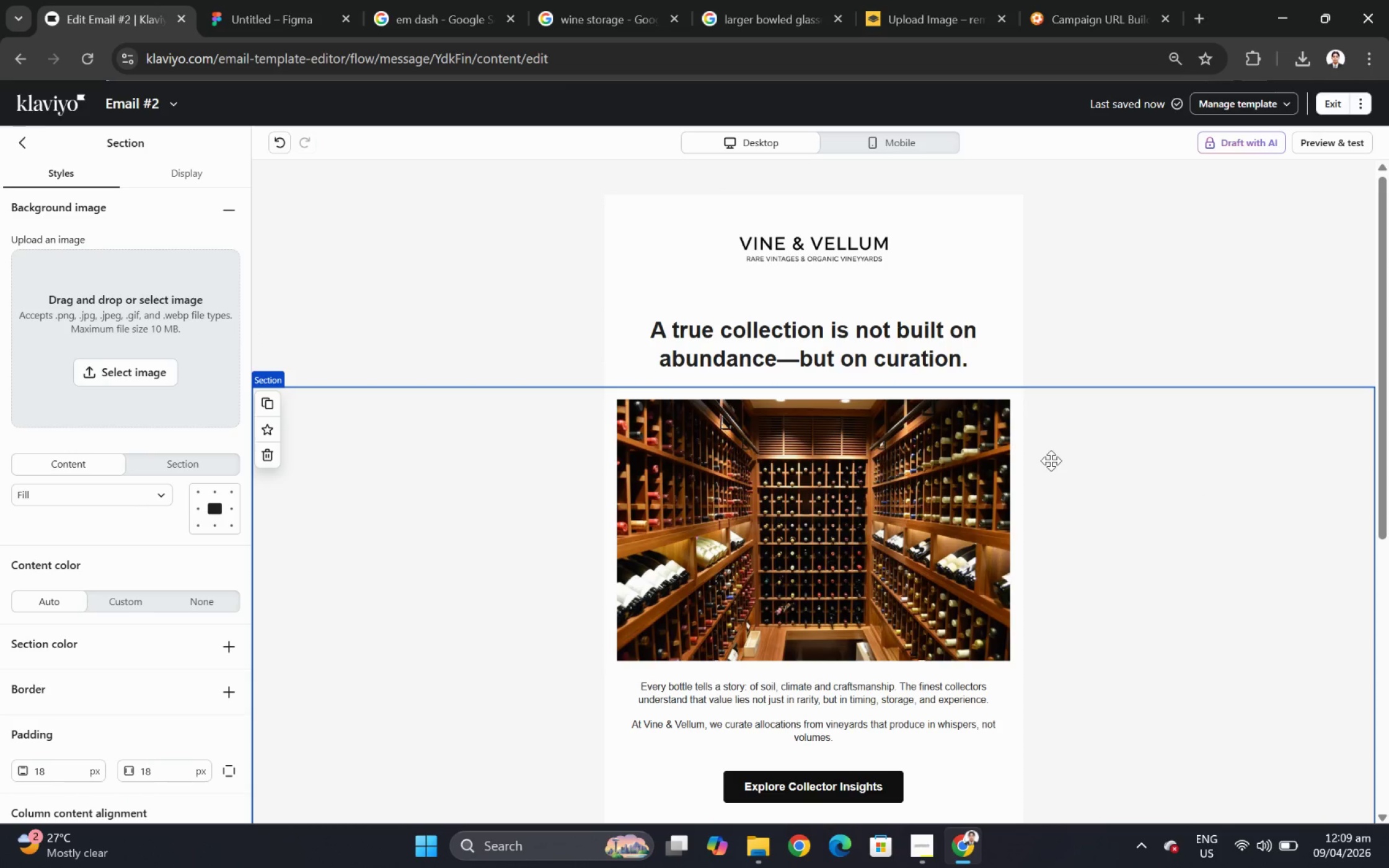 
scroll: coordinate [1126, 462], scroll_direction: up, amount: 3.0
 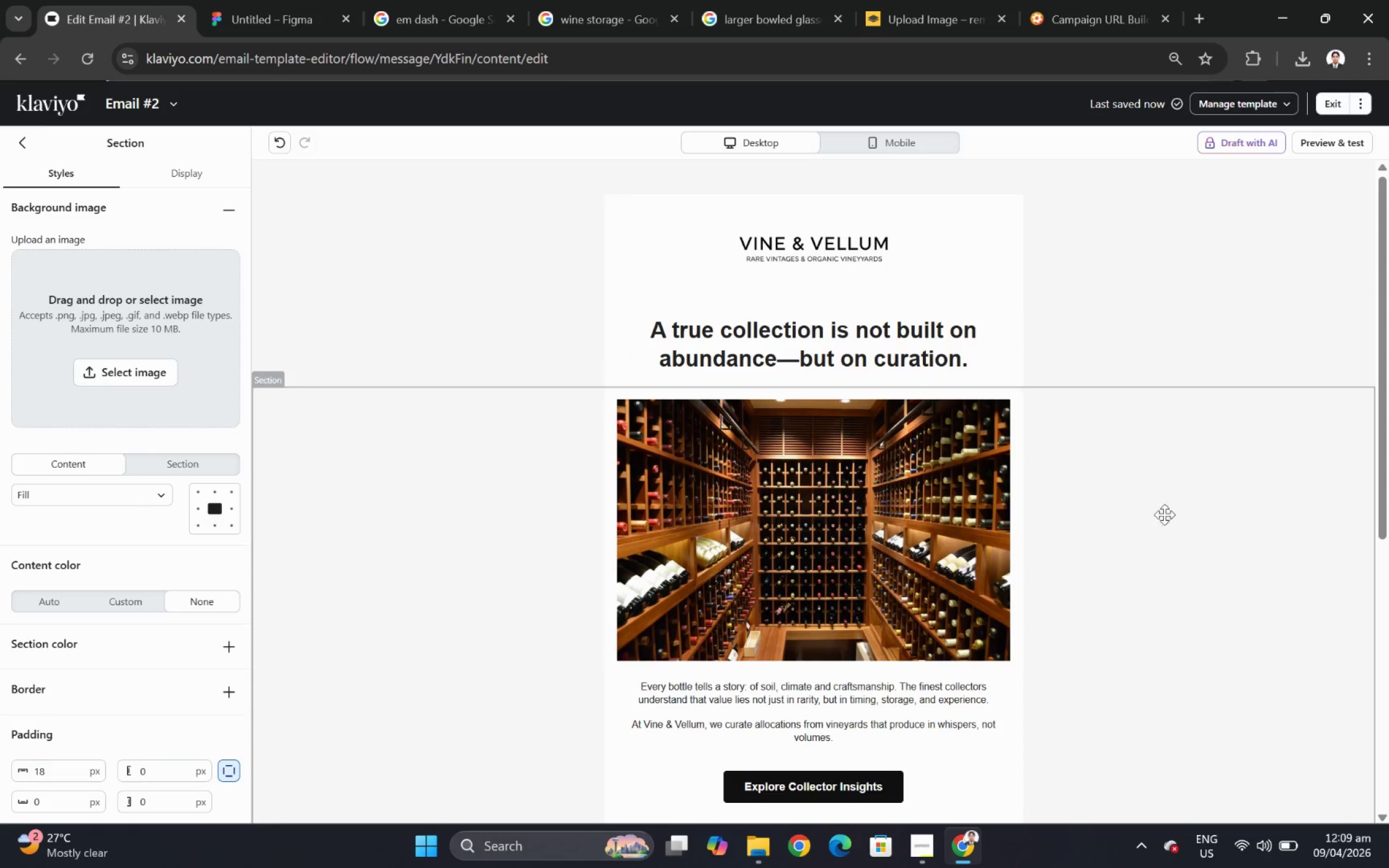 
left_click([1135, 650])
 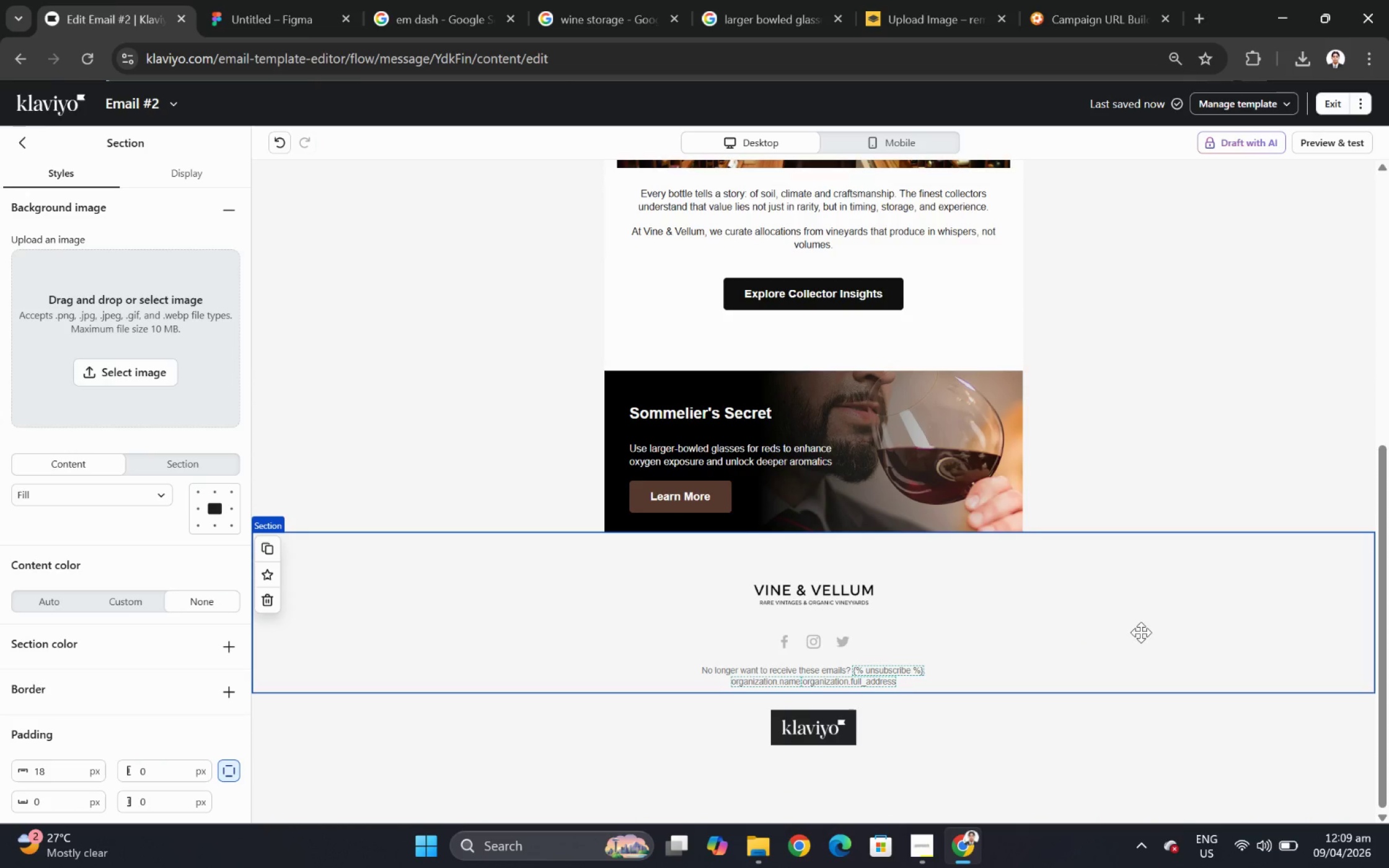 
scroll: coordinate [1044, 502], scroll_direction: down, amount: 4.0
 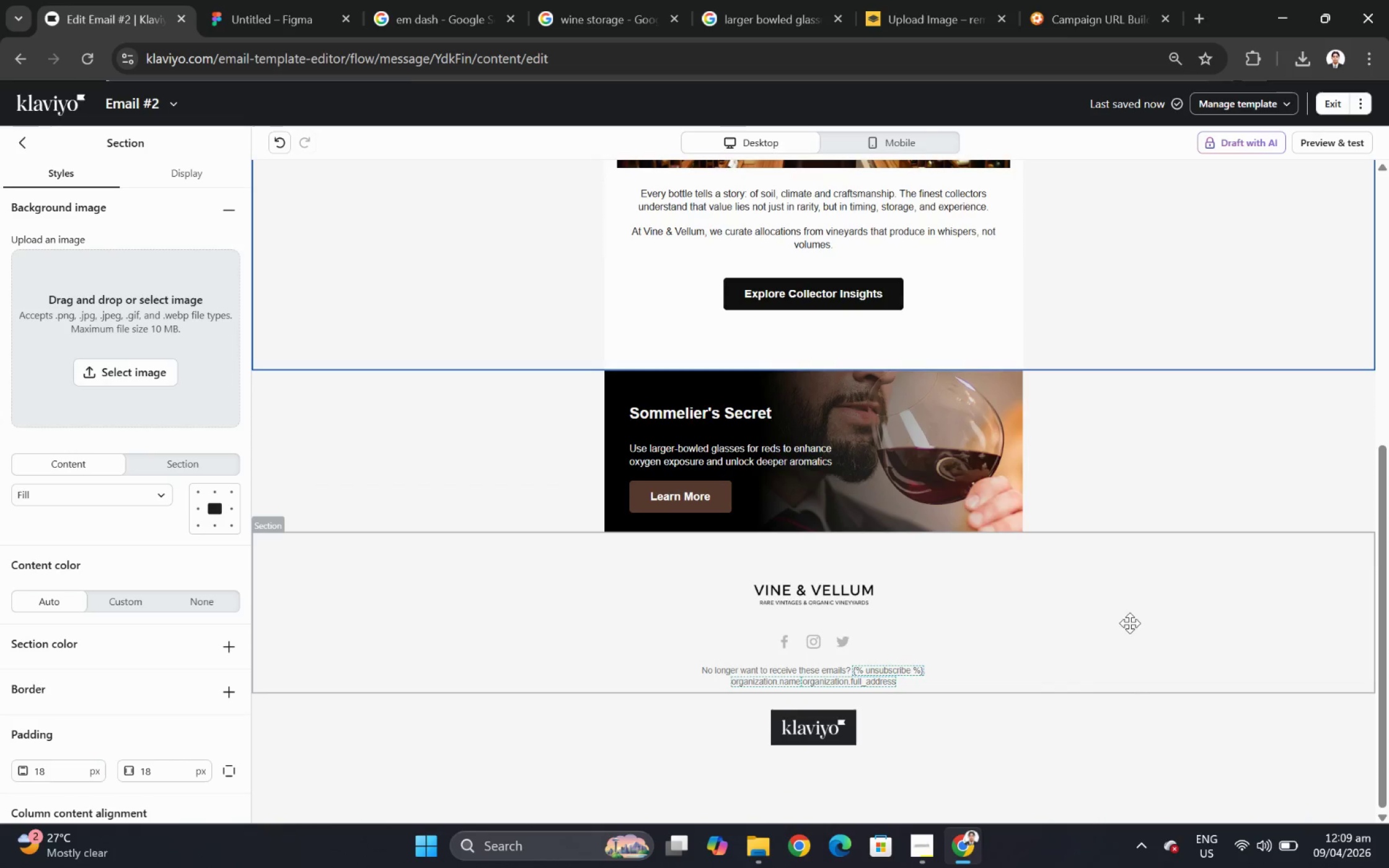 
scroll: coordinate [1038, 669], scroll_direction: up, amount: 4.0
 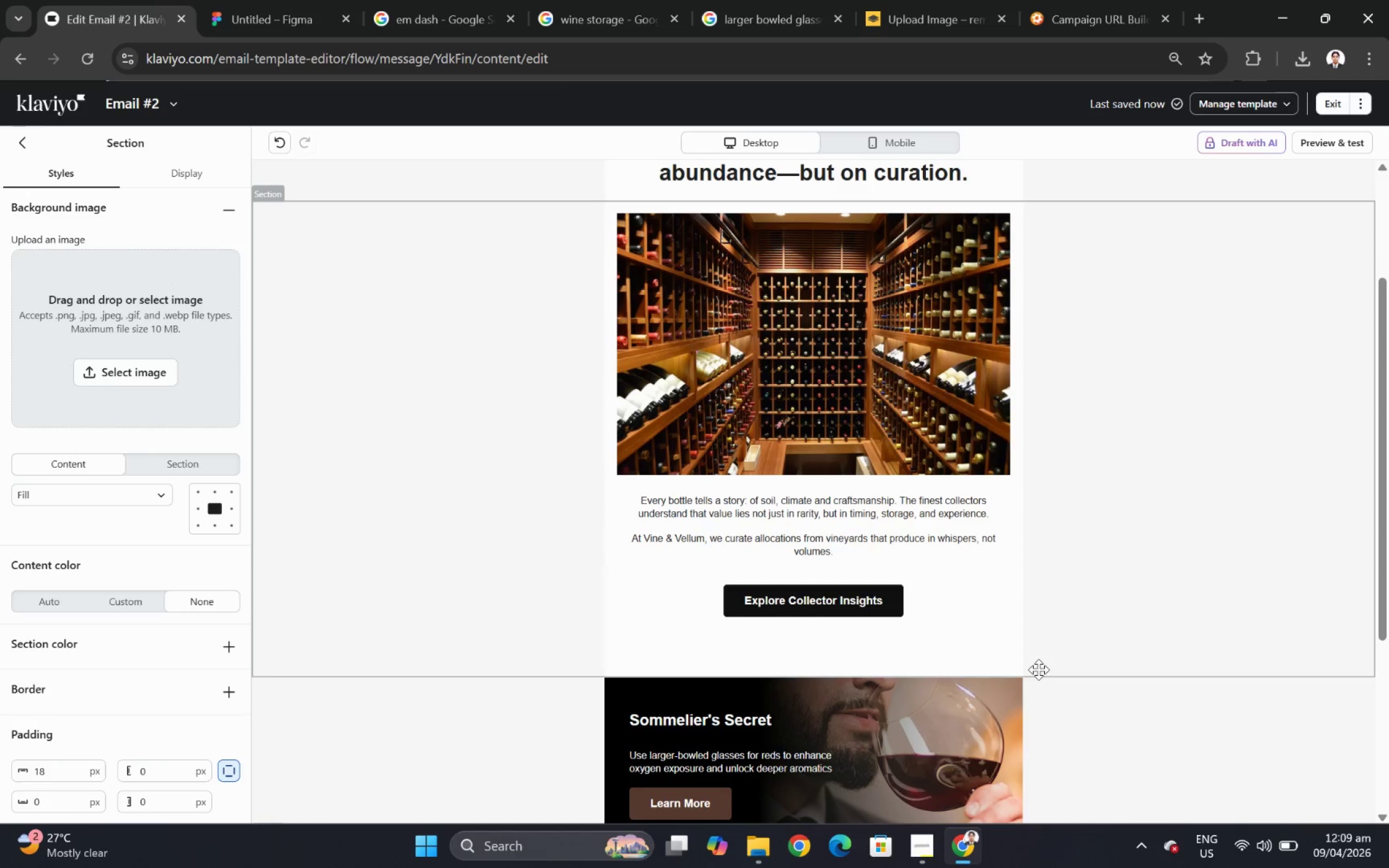 
left_click([718, 527])
 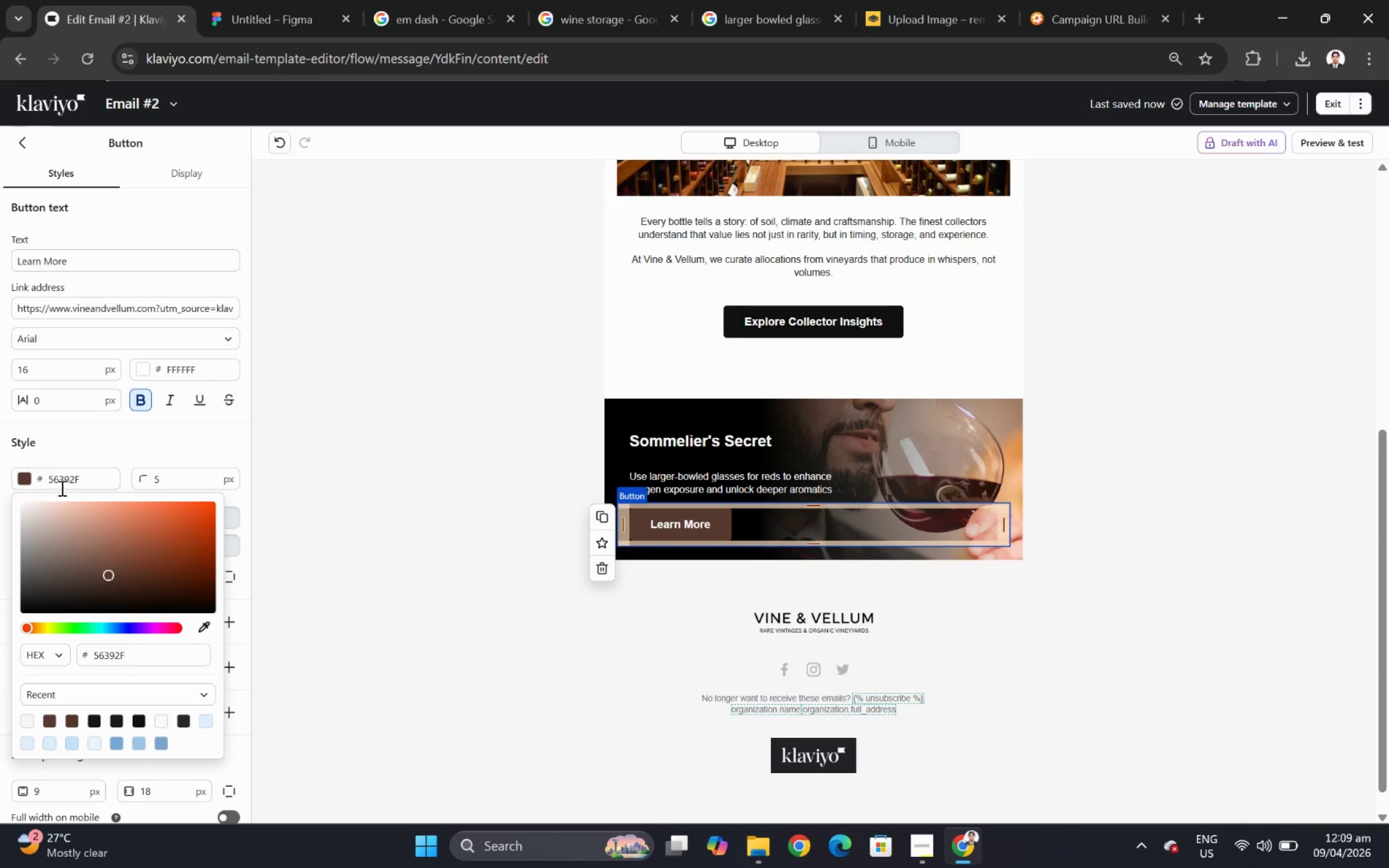 
scroll: coordinate [1038, 669], scroll_direction: down, amount: 3.0
 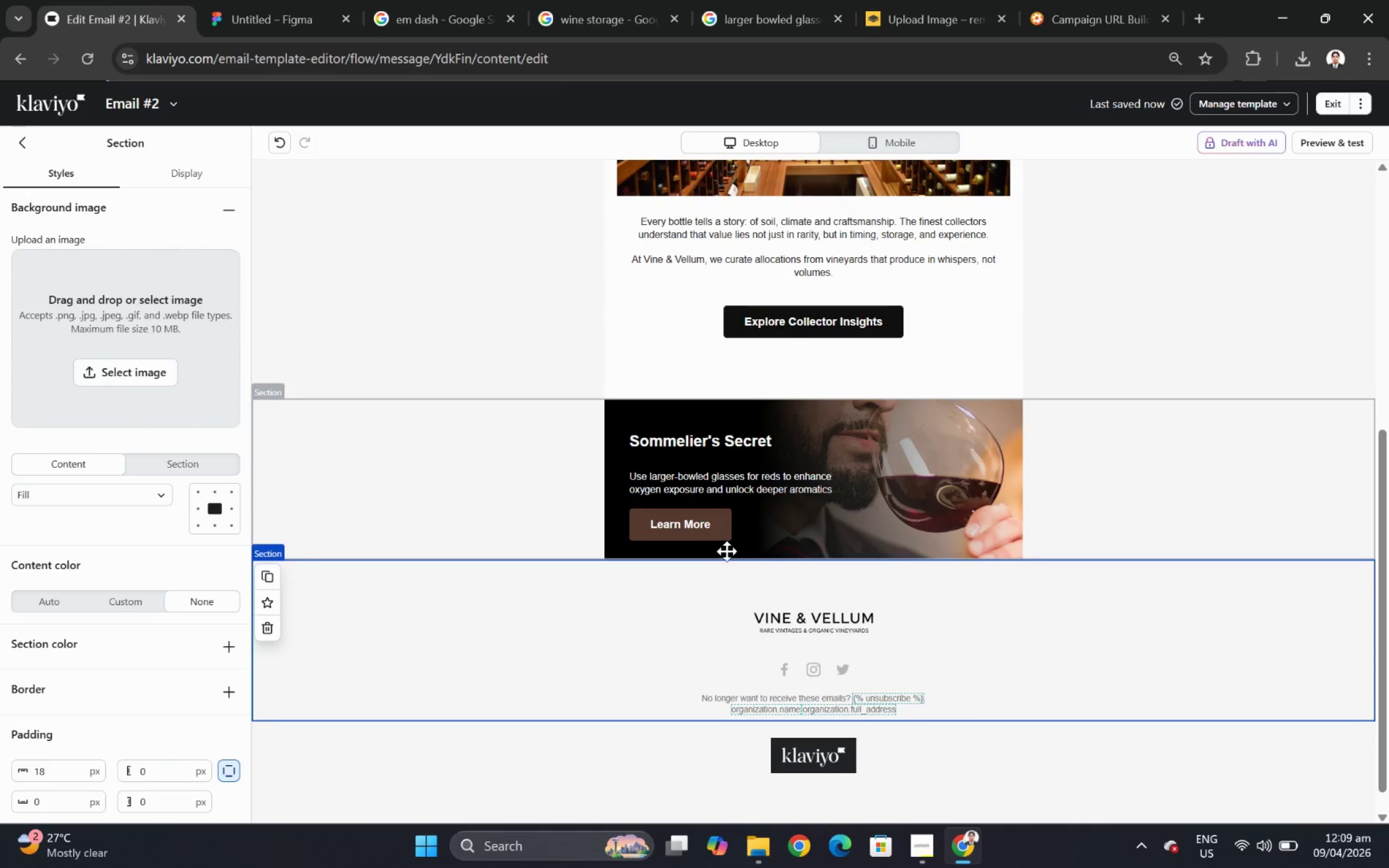 
left_click([197, 629])
 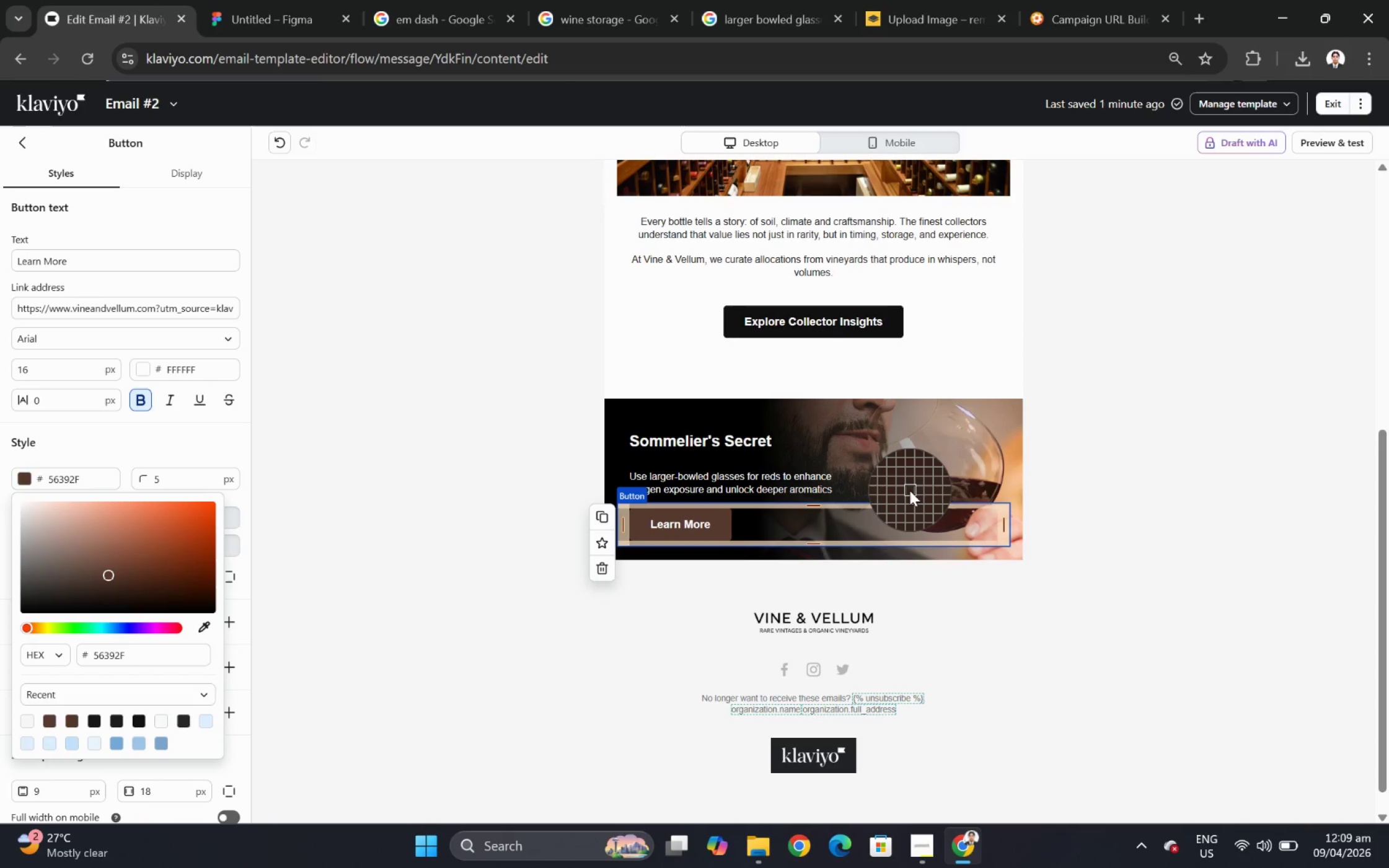 
left_click([908, 490])
 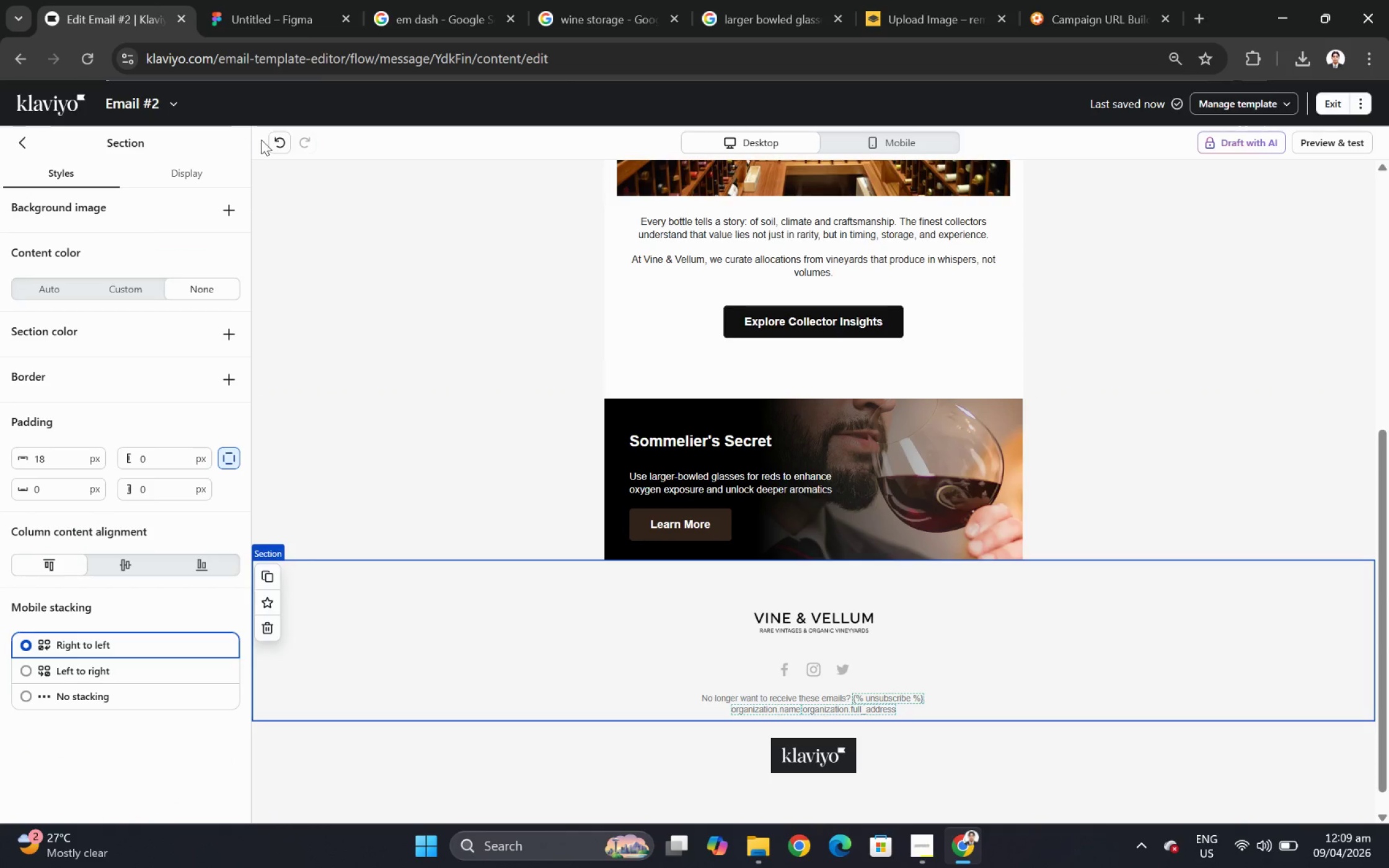 
wait(5.24)
 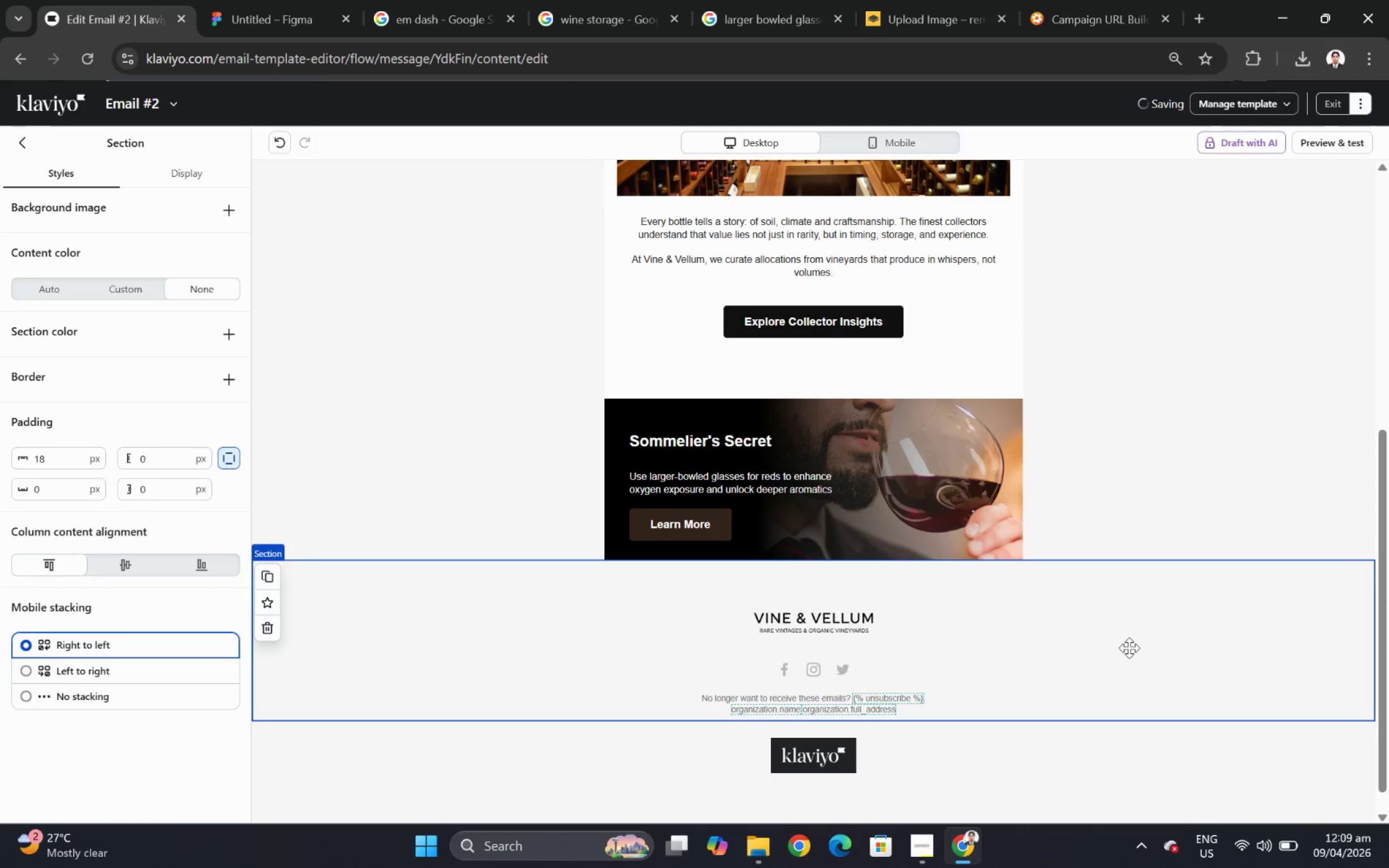 
left_click([274, 139])
 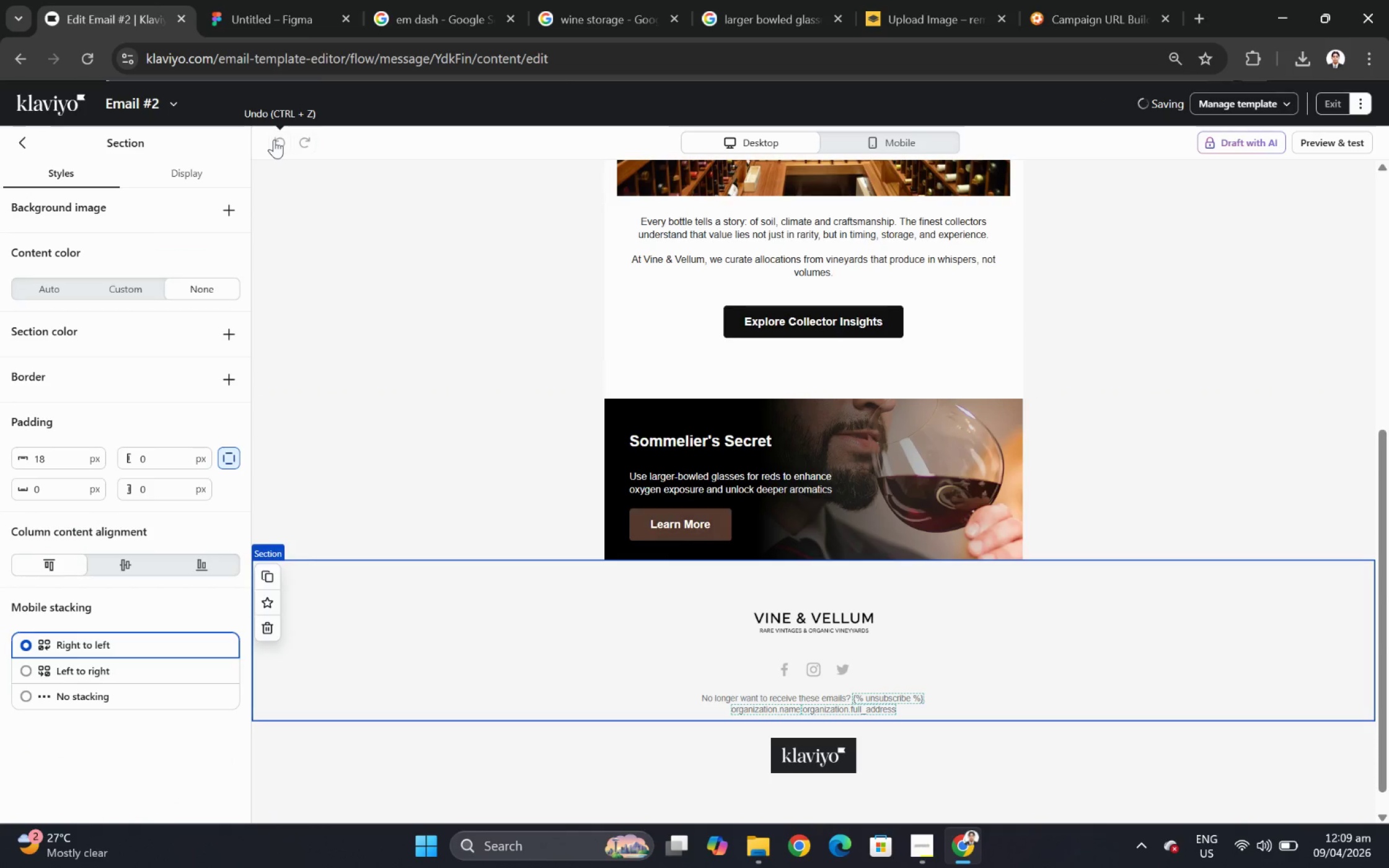 
mouse_move([280, 142])
 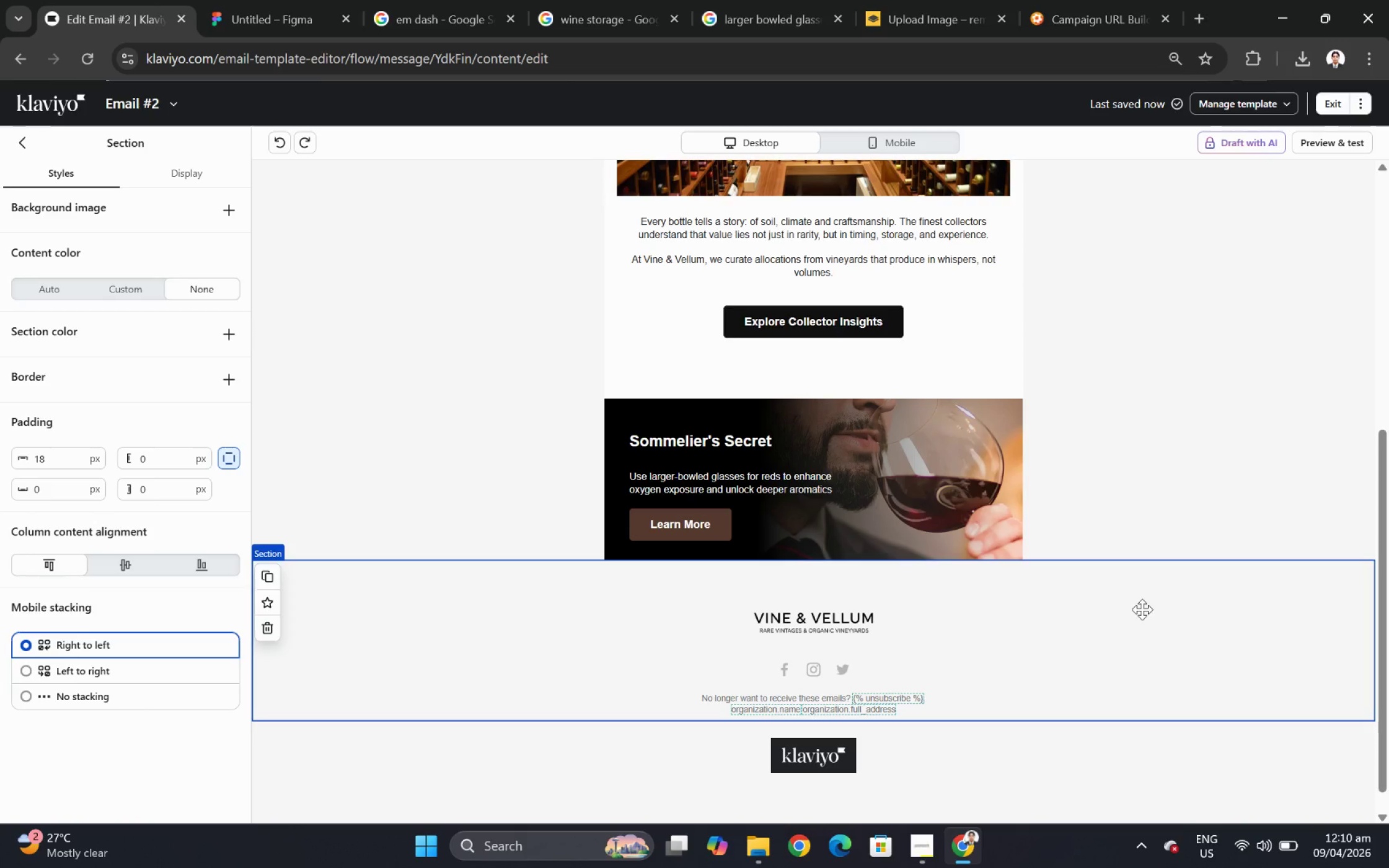 
wait(12.32)
 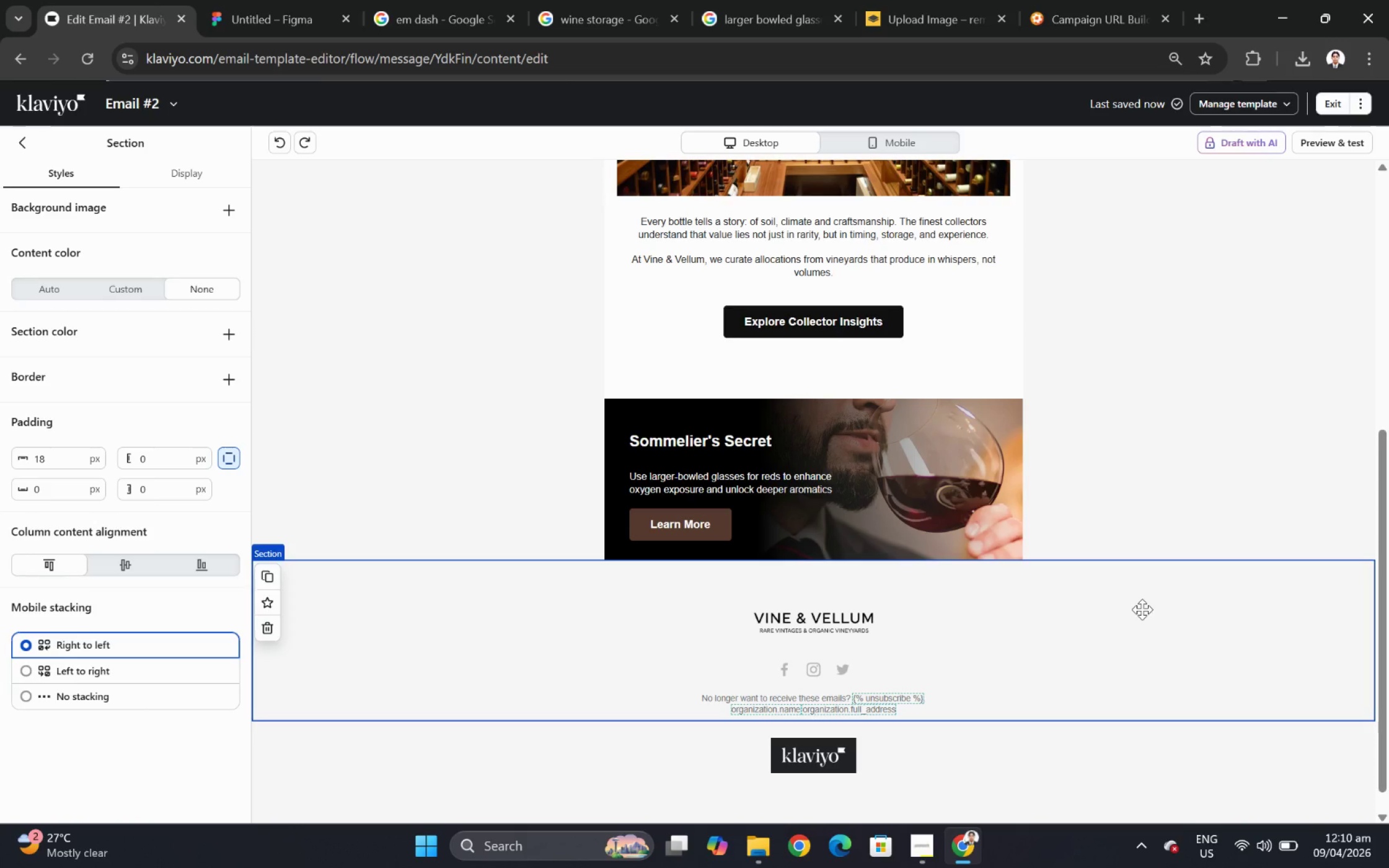 
left_click([1091, 649])
 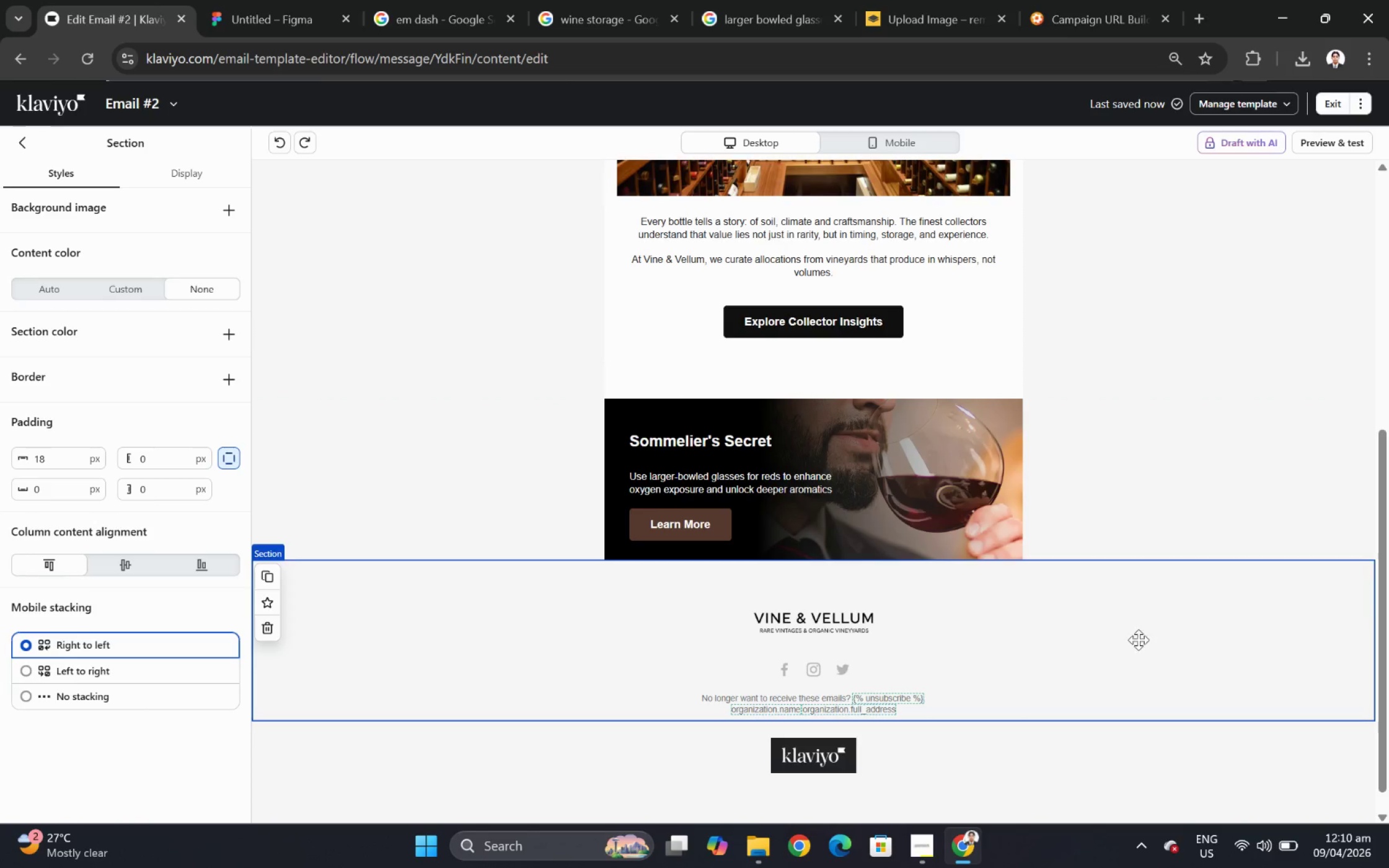 
hold_key(key=ControlLeft, duration=1.26)
scroll: coordinate [1144, 646], scroll_direction: up, amount: 2.0
 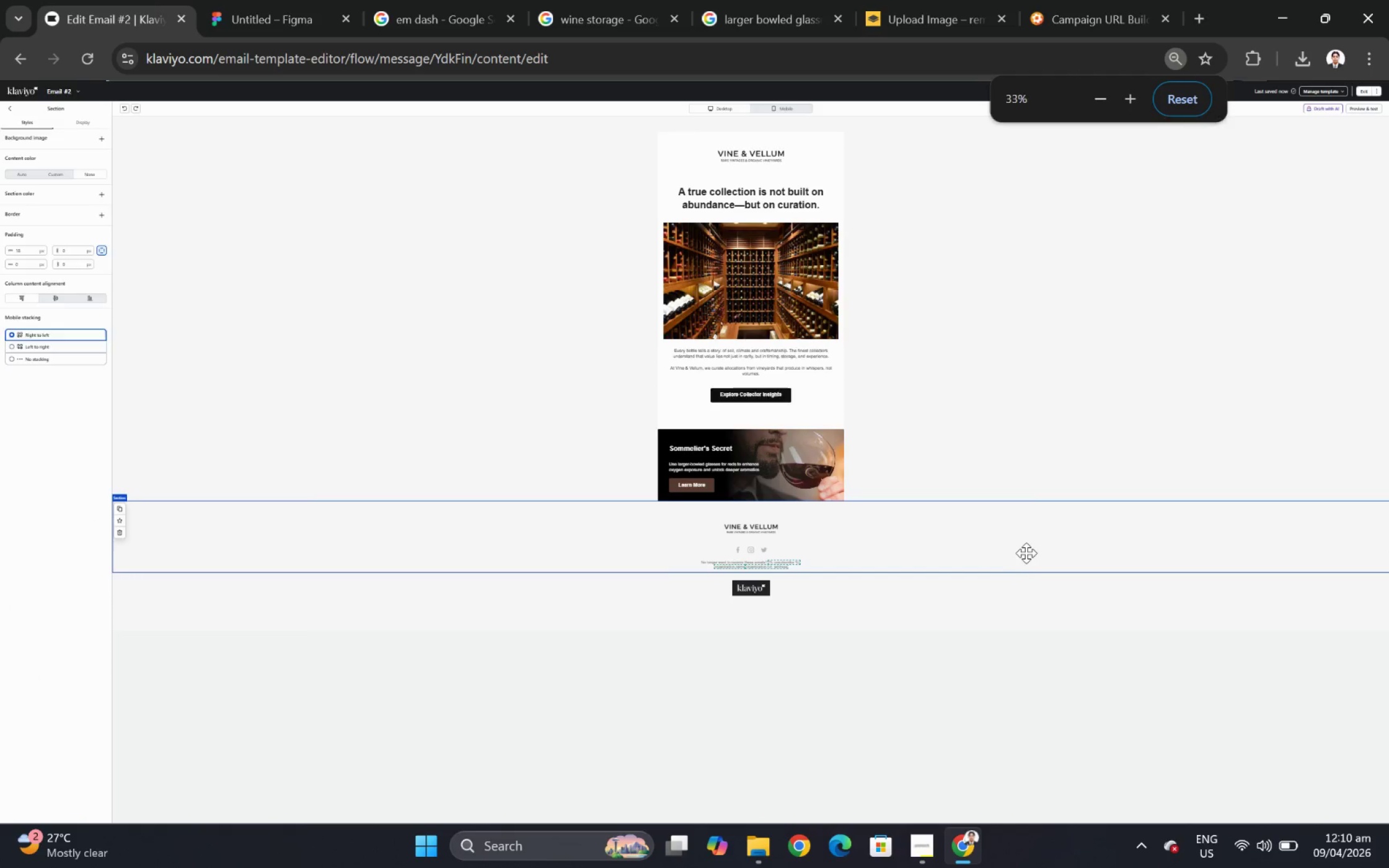 
left_click([1171, 587])
 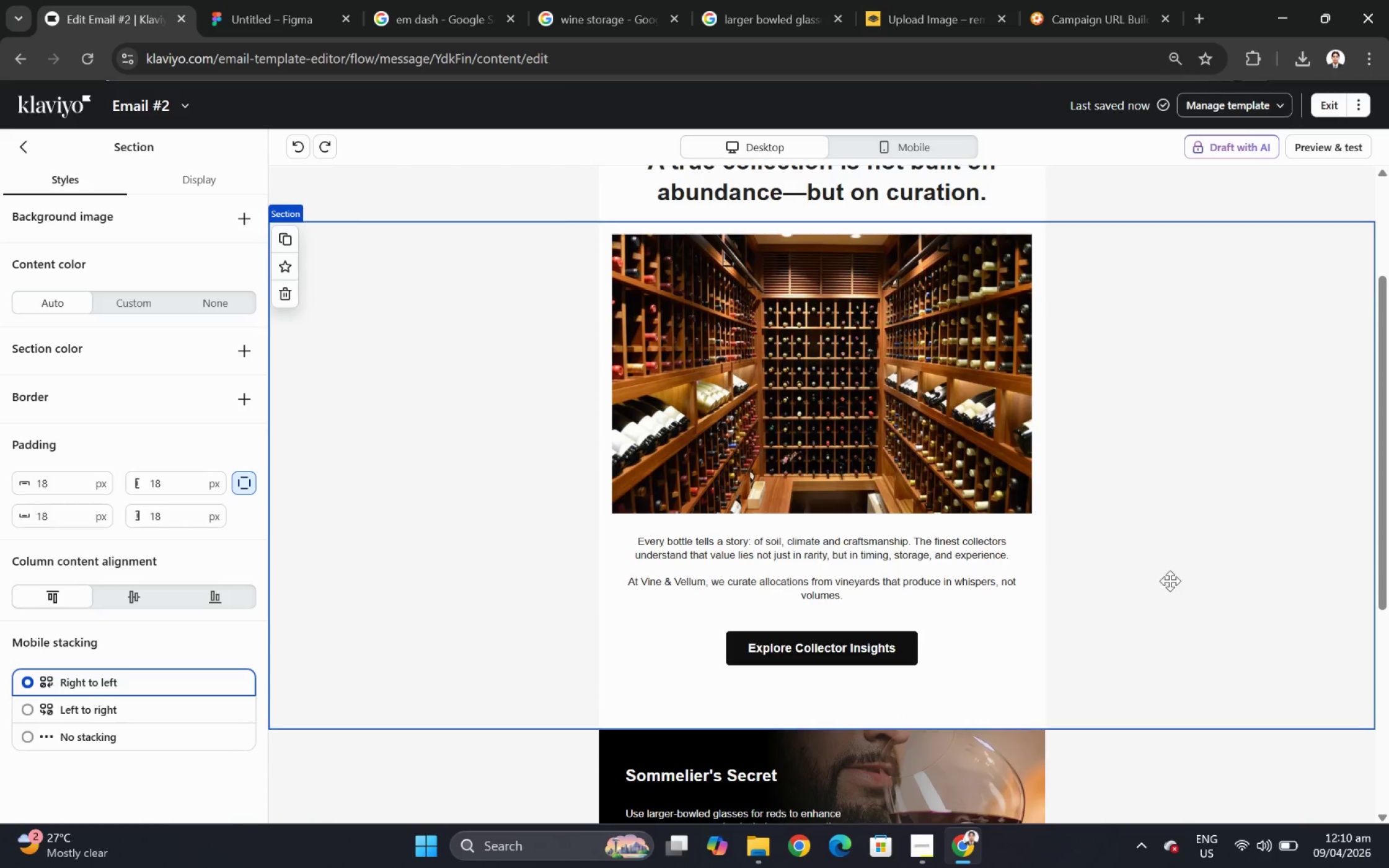 
scroll: coordinate [1146, 601], scroll_direction: up, amount: 2.0
 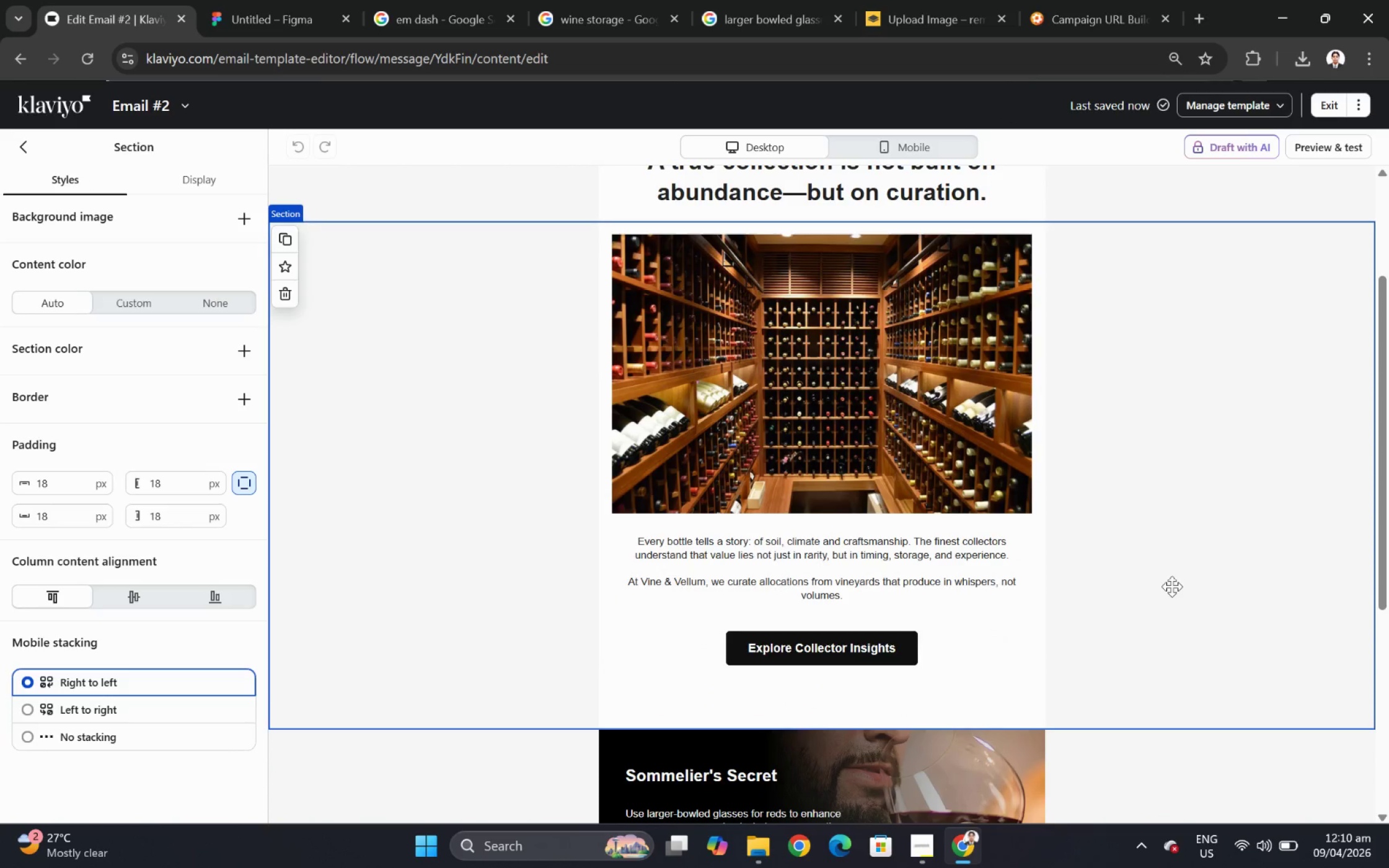 
left_click([1135, 230])
 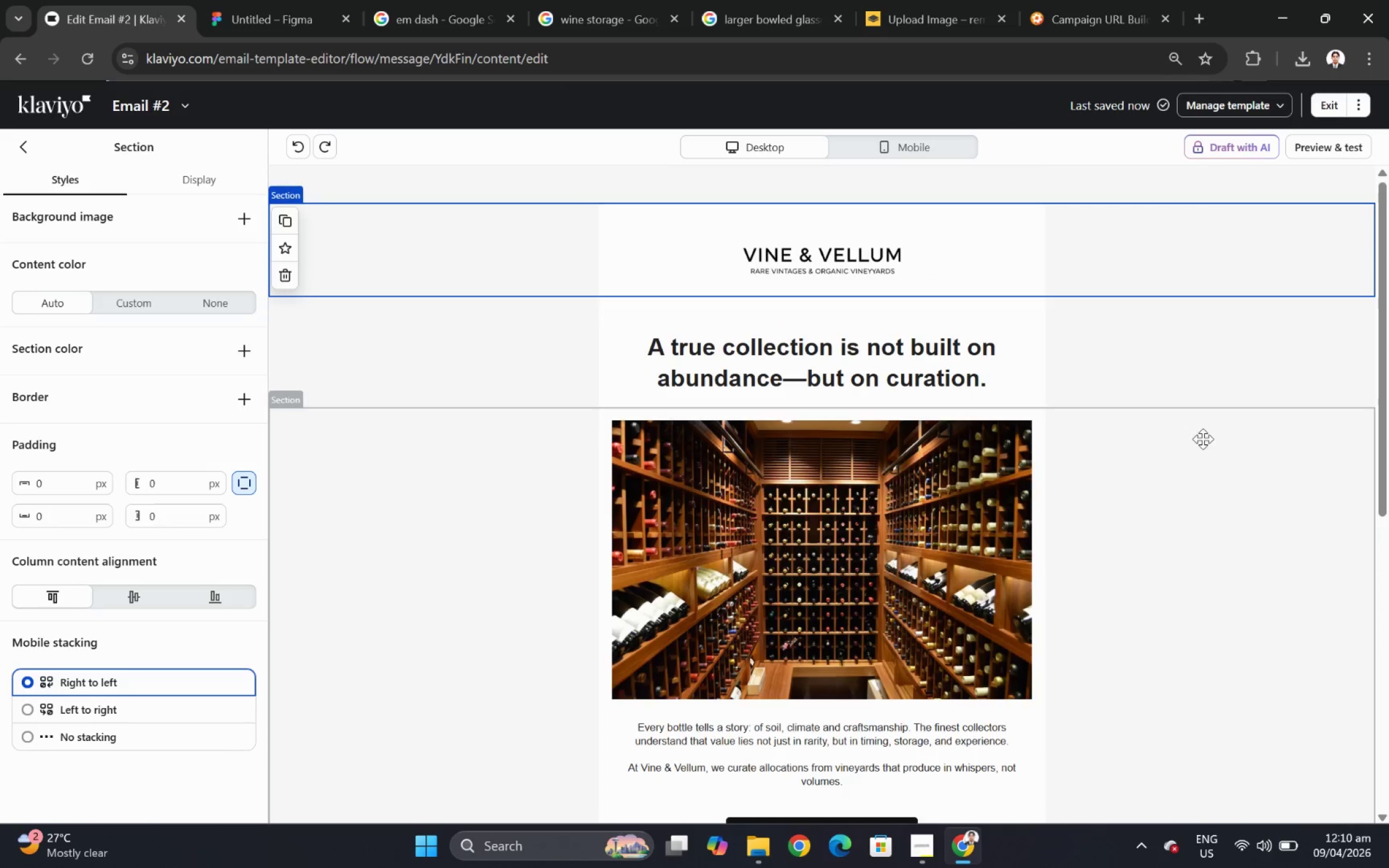 
scroll: coordinate [1155, 566], scroll_direction: up, amount: 4.0
 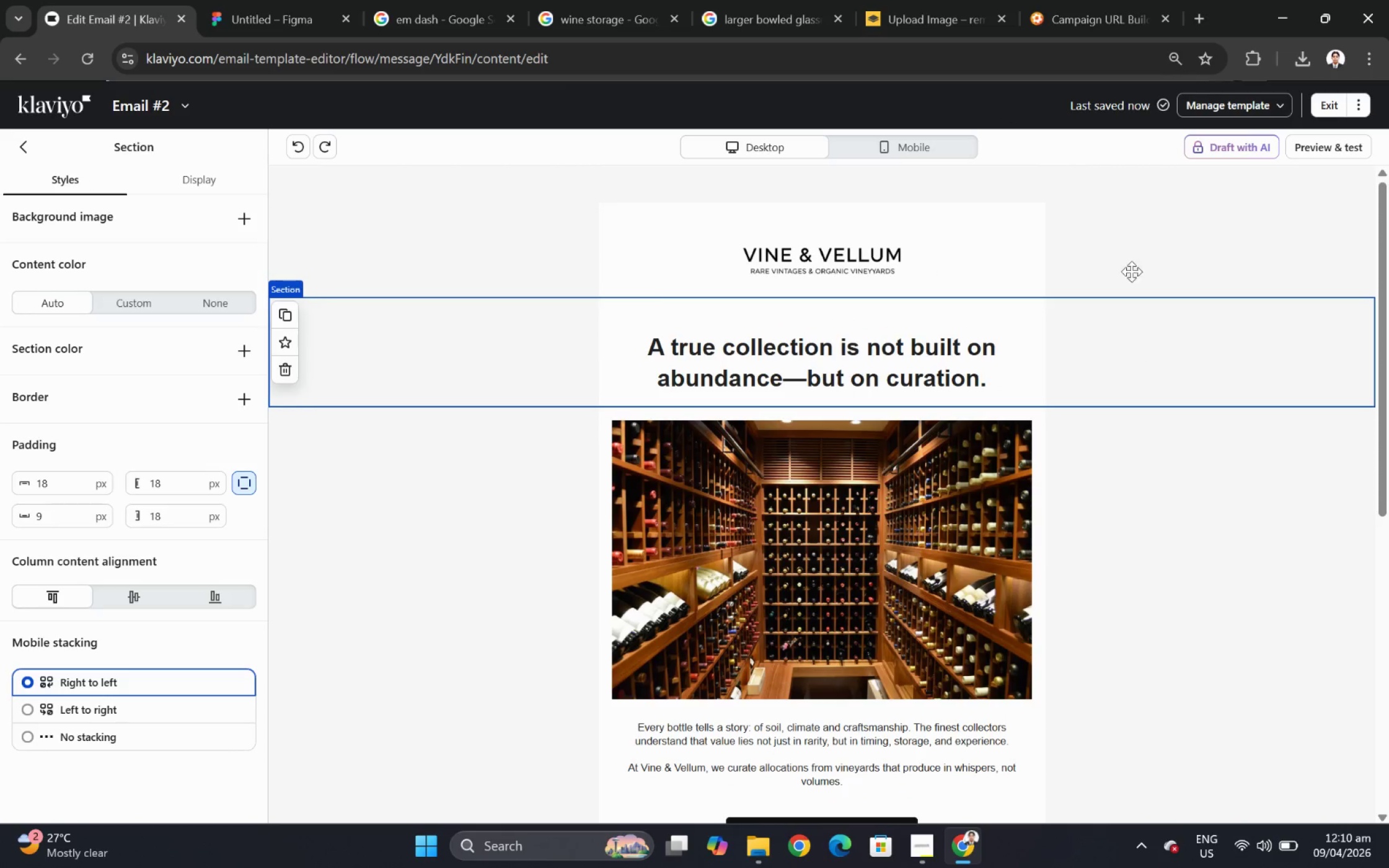 
left_click([1180, 558])
 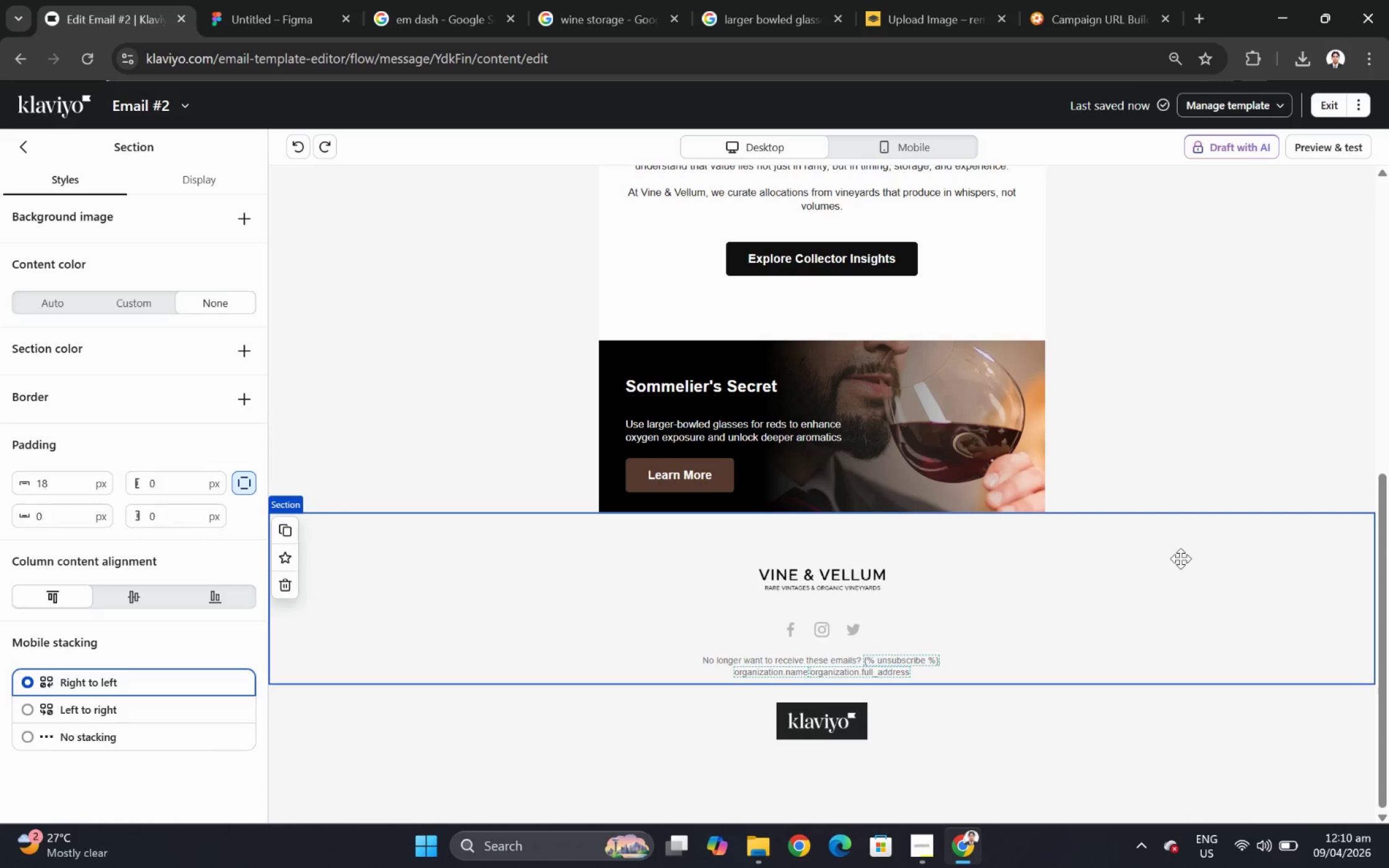 
scroll: coordinate [1201, 456], scroll_direction: down, amount: 9.0
 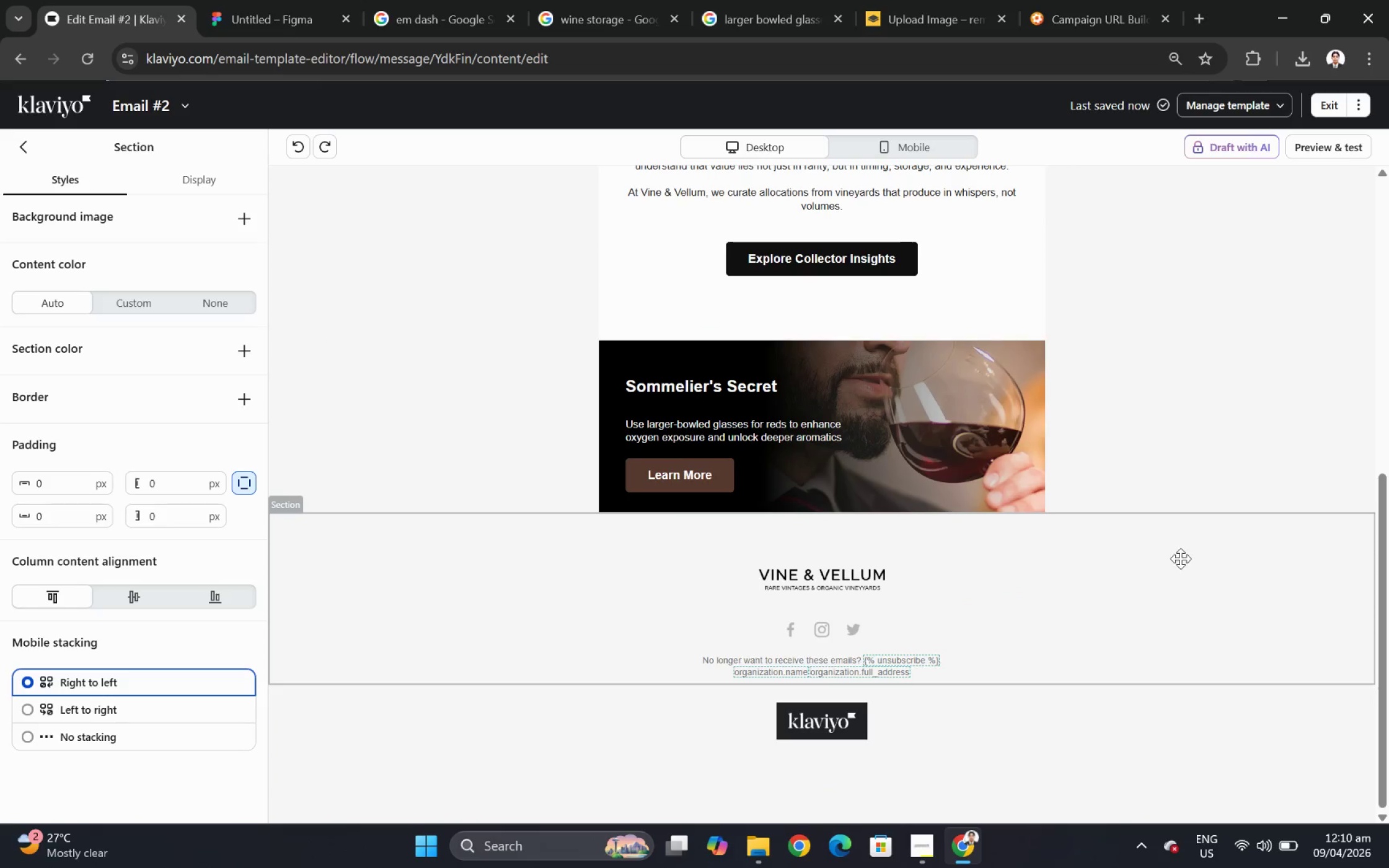 
wait(24.82)
 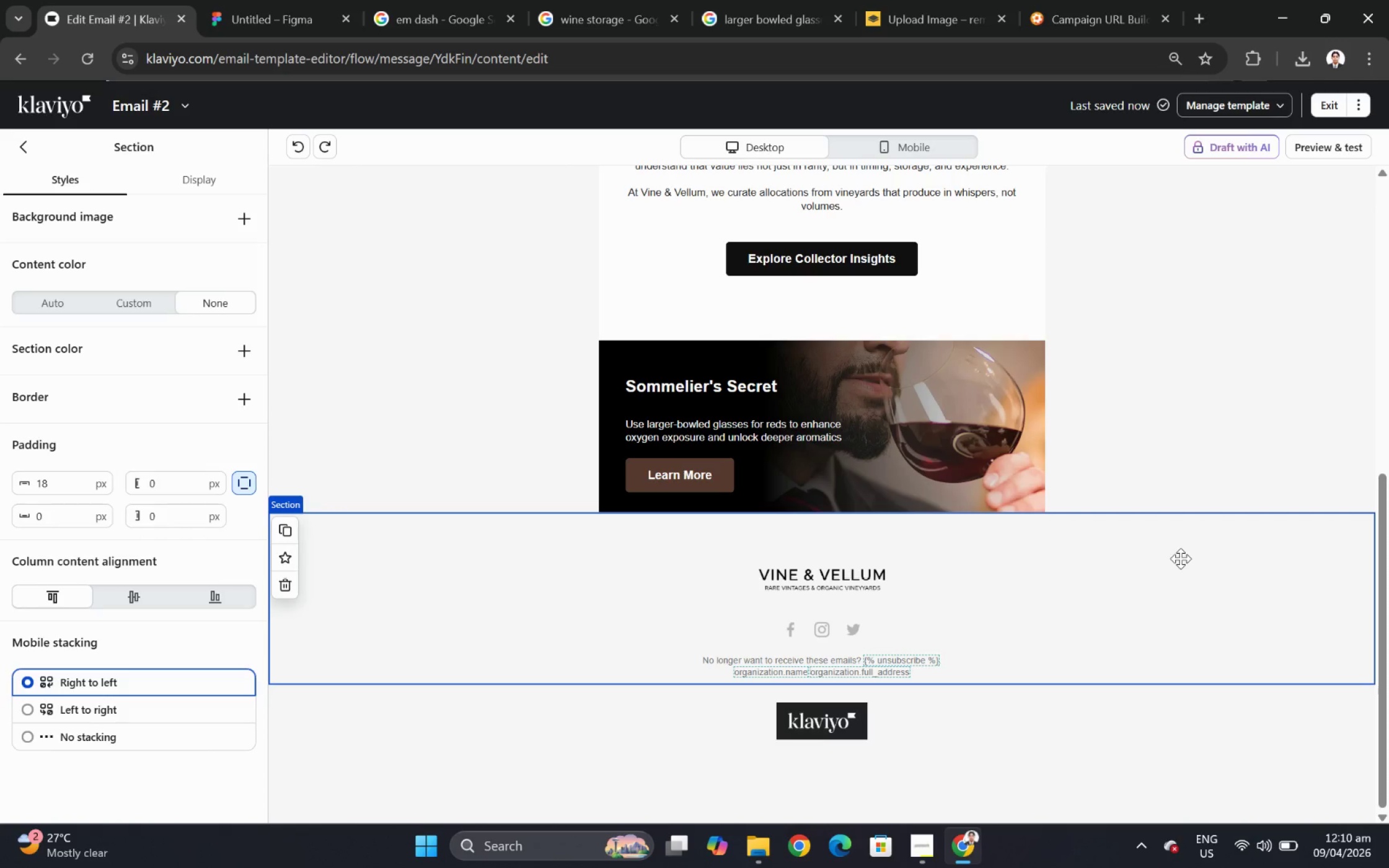 
left_click([1179, 559])
 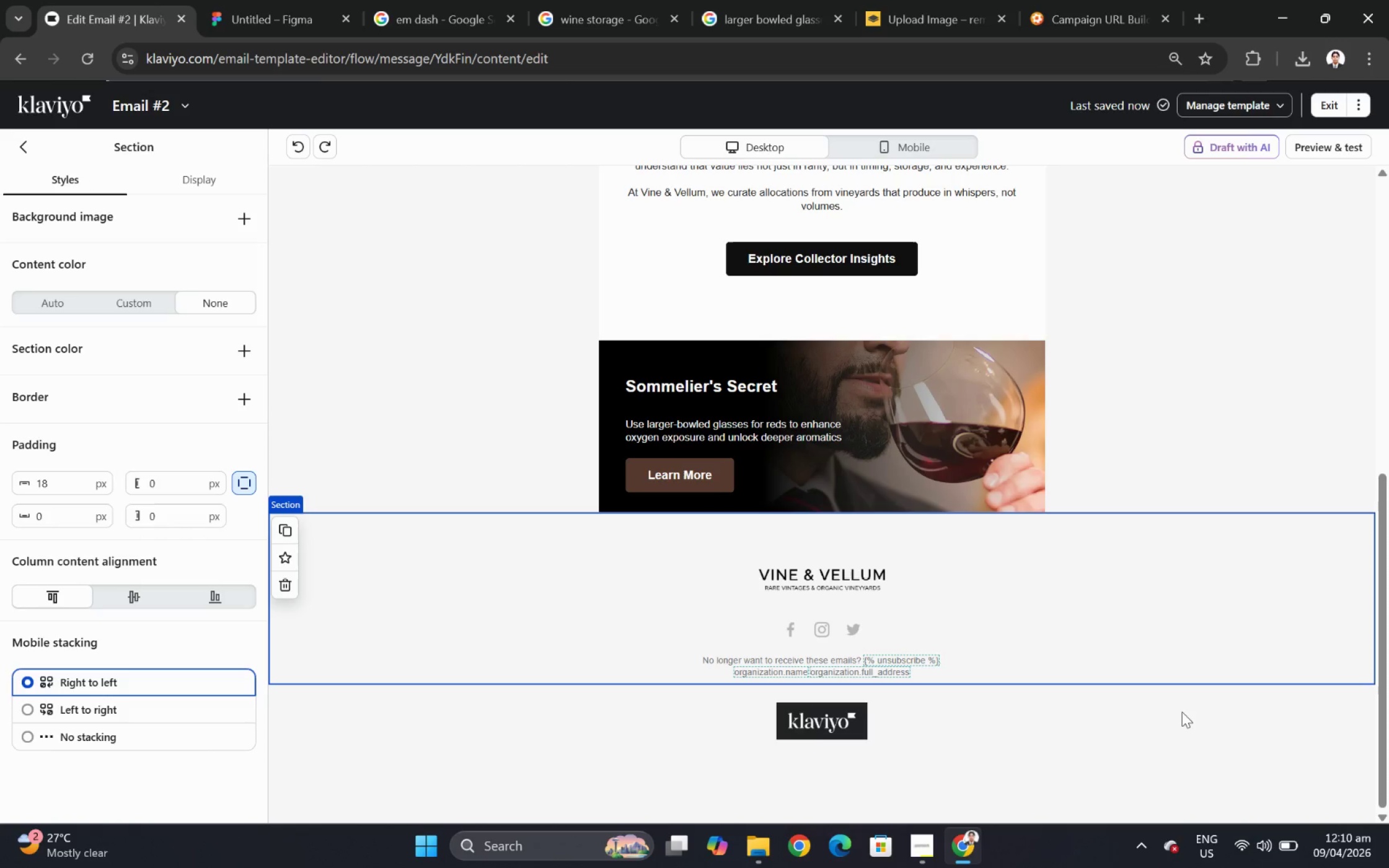 
left_click([1180, 714])
 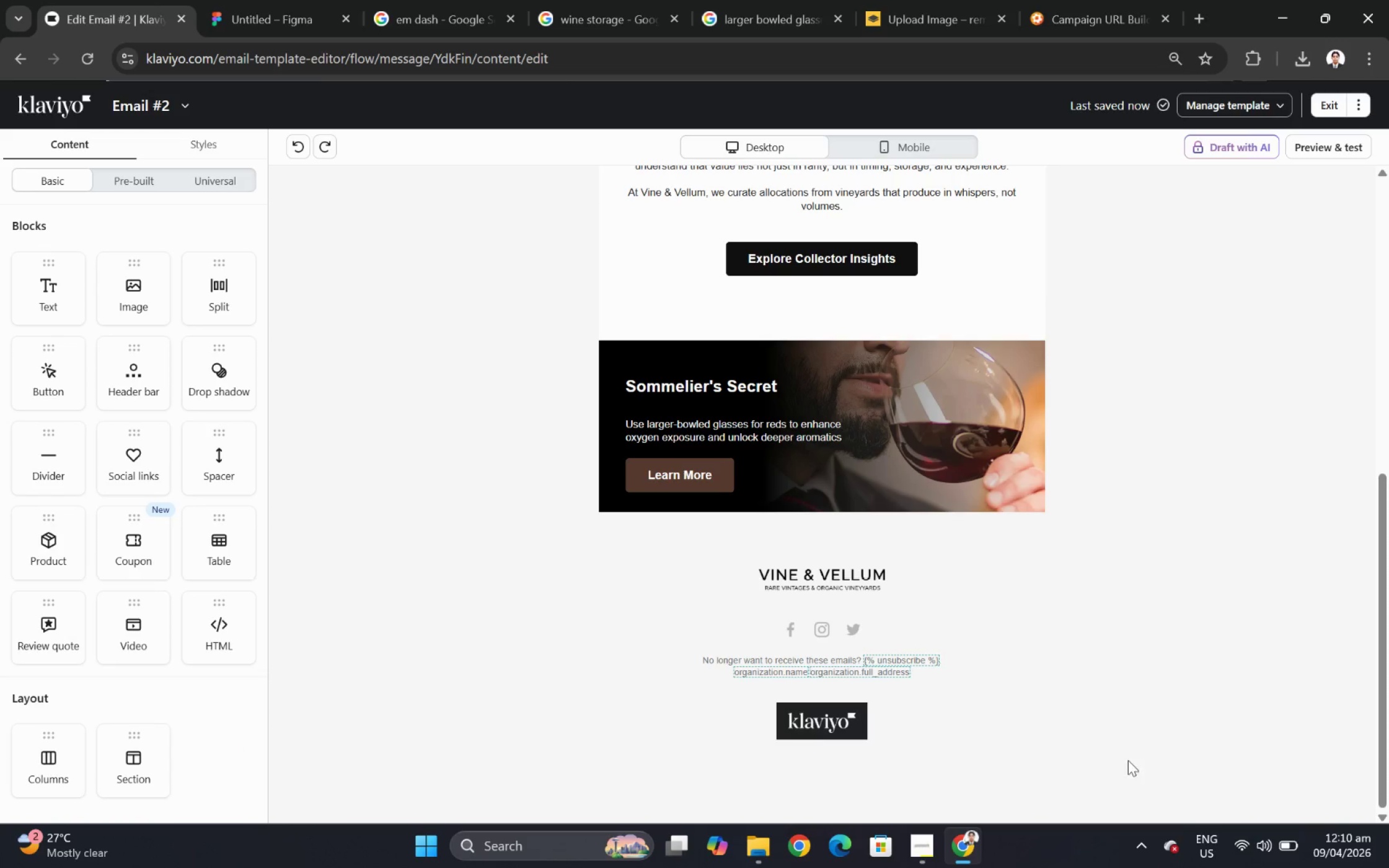 
left_click([743, 494])
 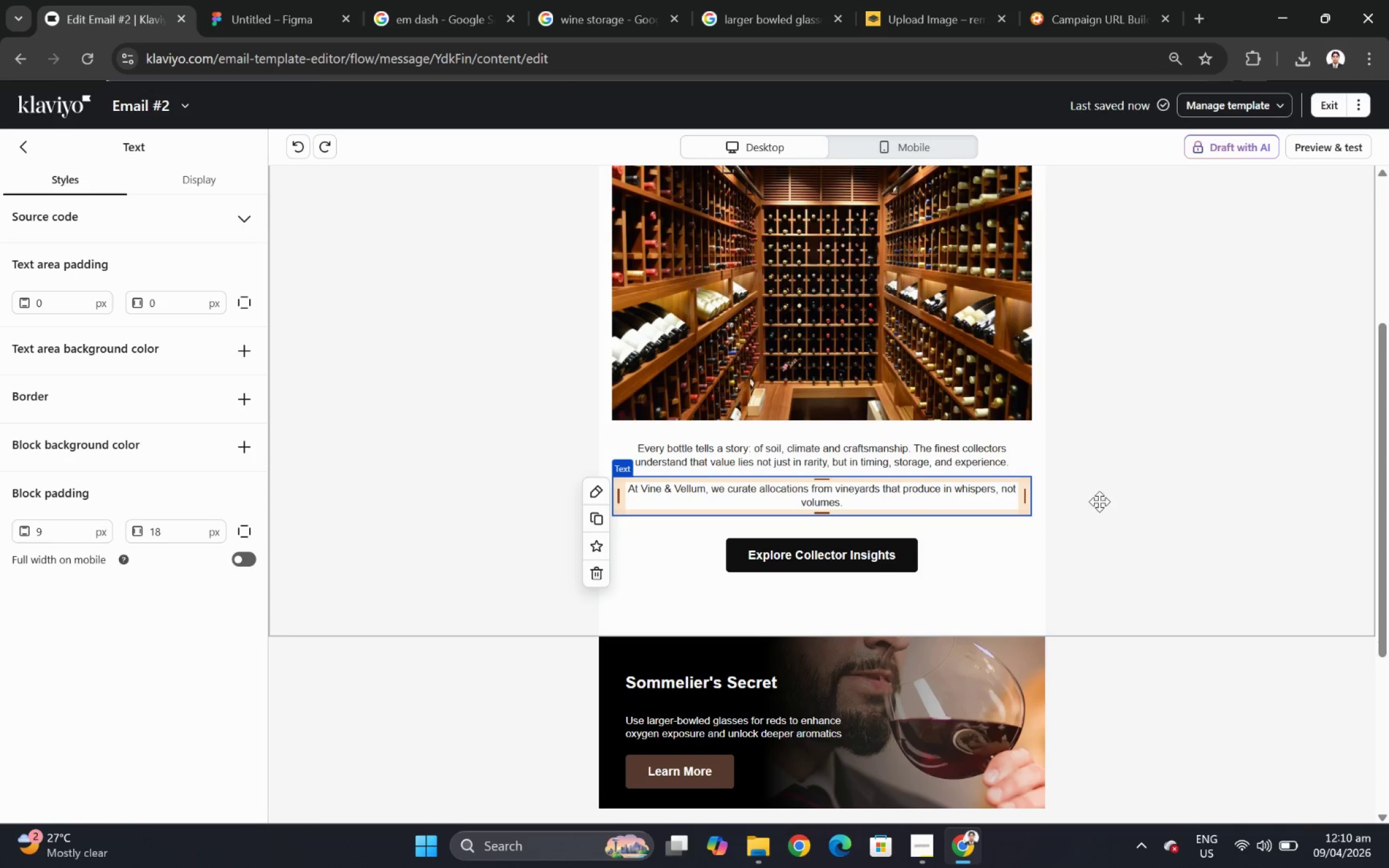 
scroll: coordinate [1123, 724], scroll_direction: up, amount: 9.0
 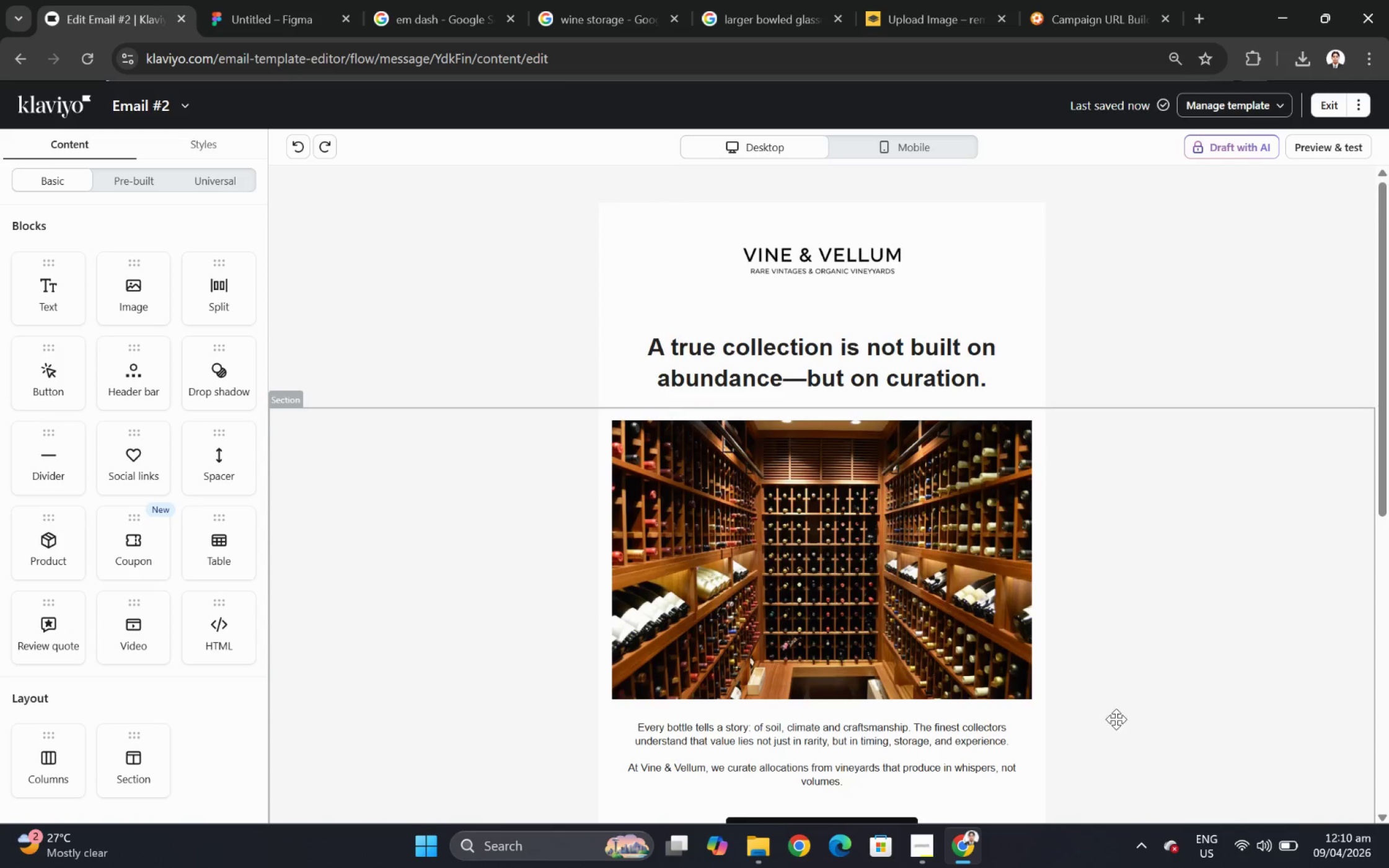 
scroll: coordinate [1115, 713], scroll_direction: down, amount: 3.0
 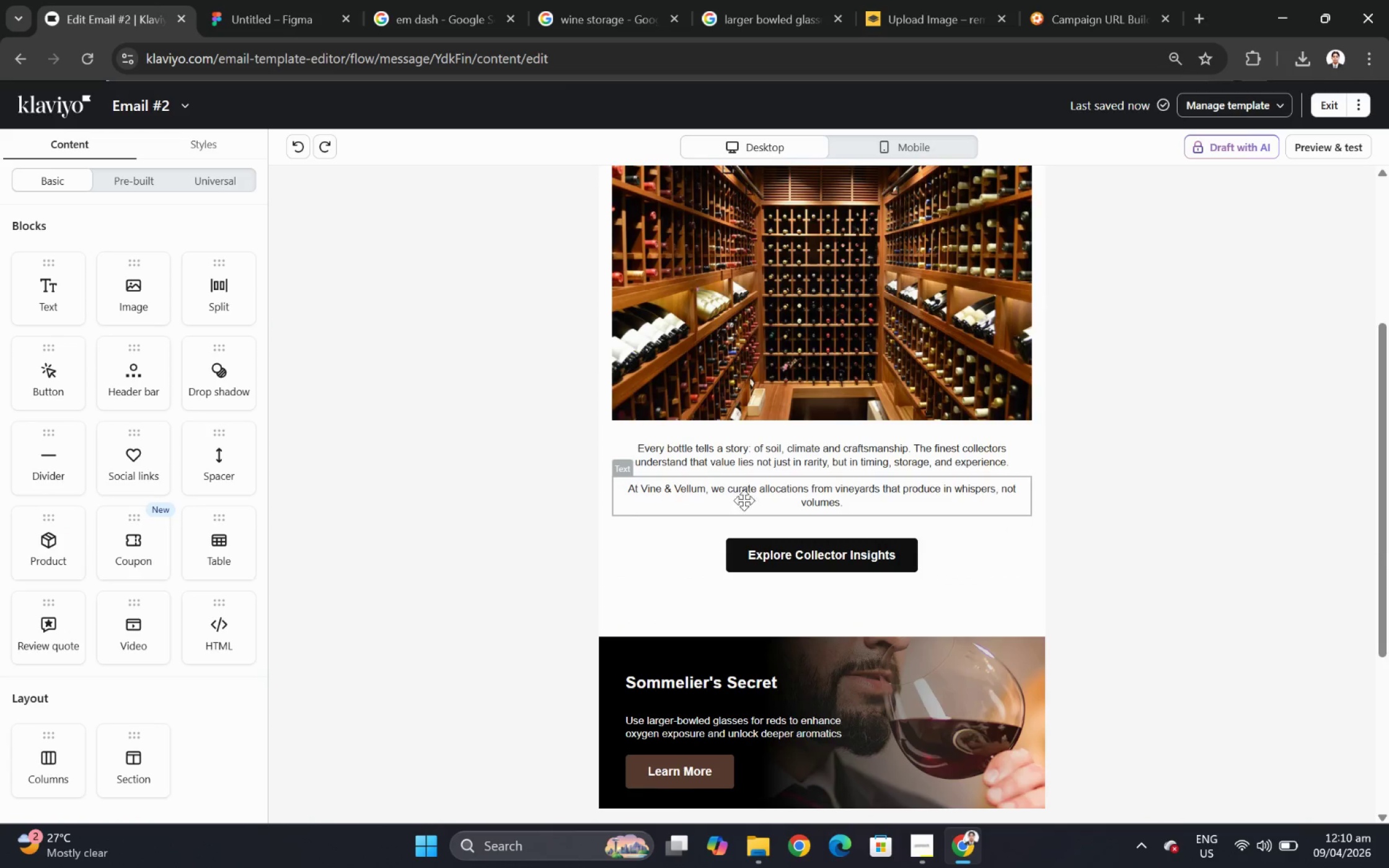 
hold_key(key=ControlLeft, duration=0.45)
scroll: coordinate [1234, 560], scroll_direction: up, amount: 4.0
 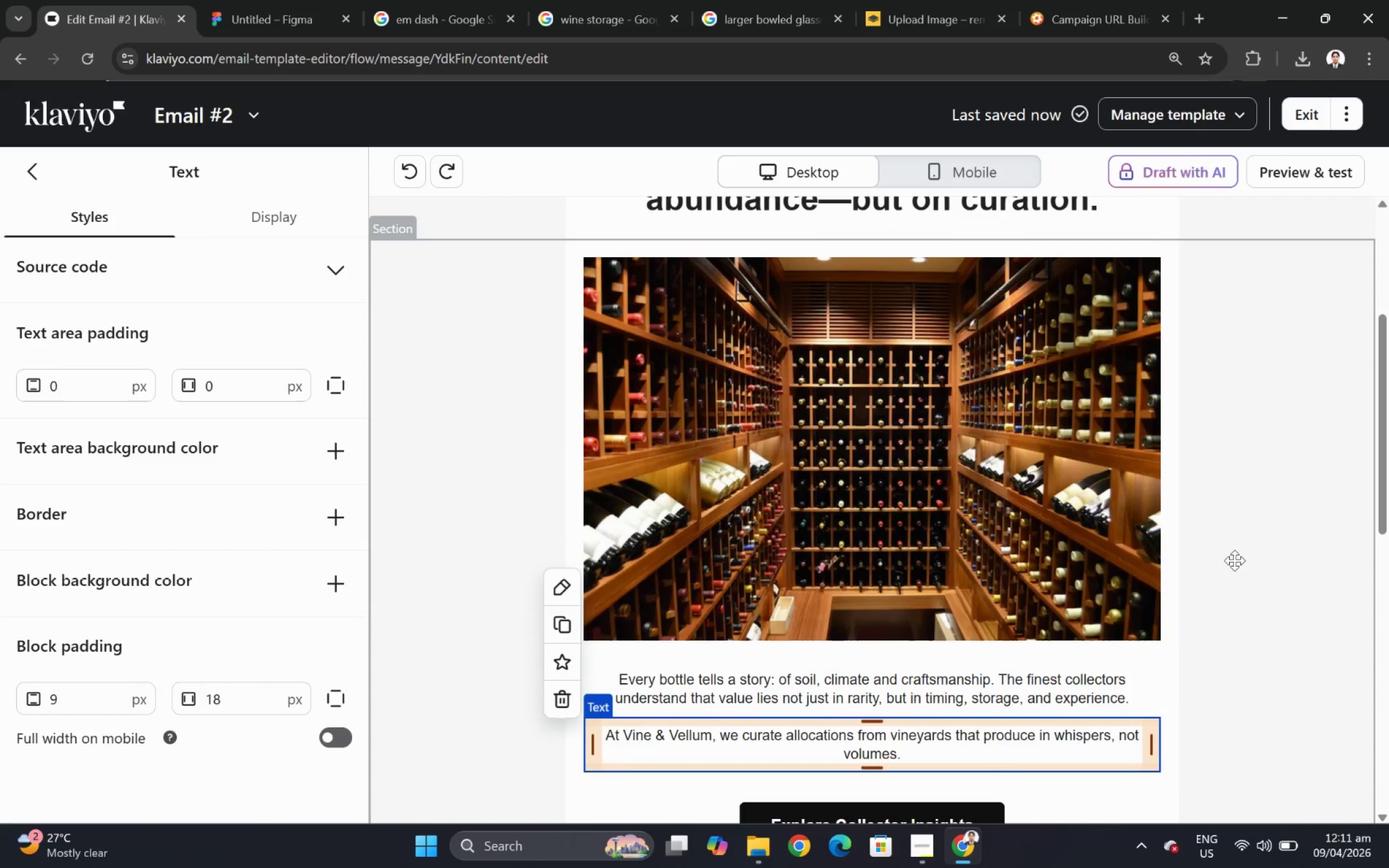 
hold_key(key=ControlLeft, duration=1.5)
 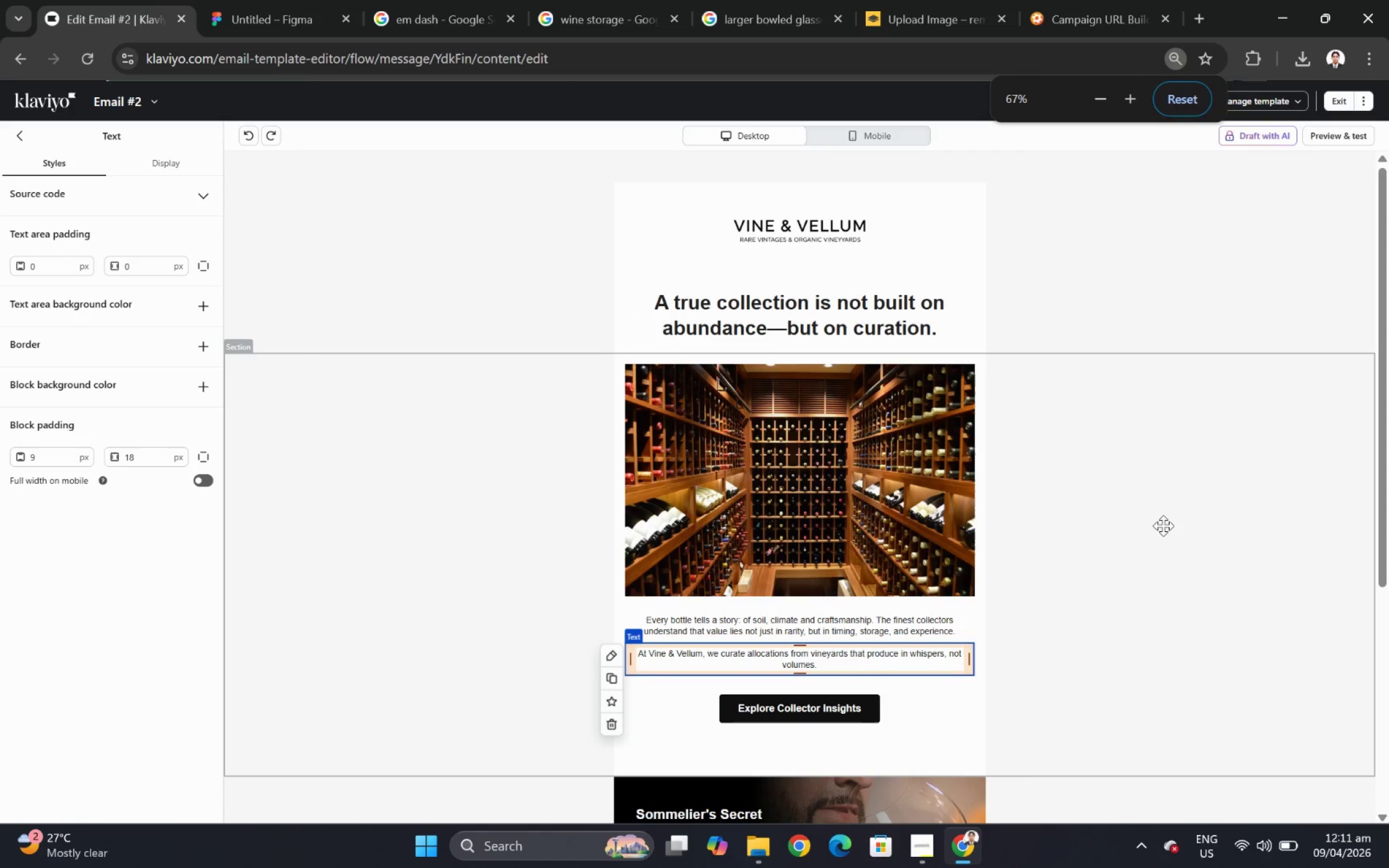 
scroll: coordinate [1234, 559], scroll_direction: up, amount: 4.0
 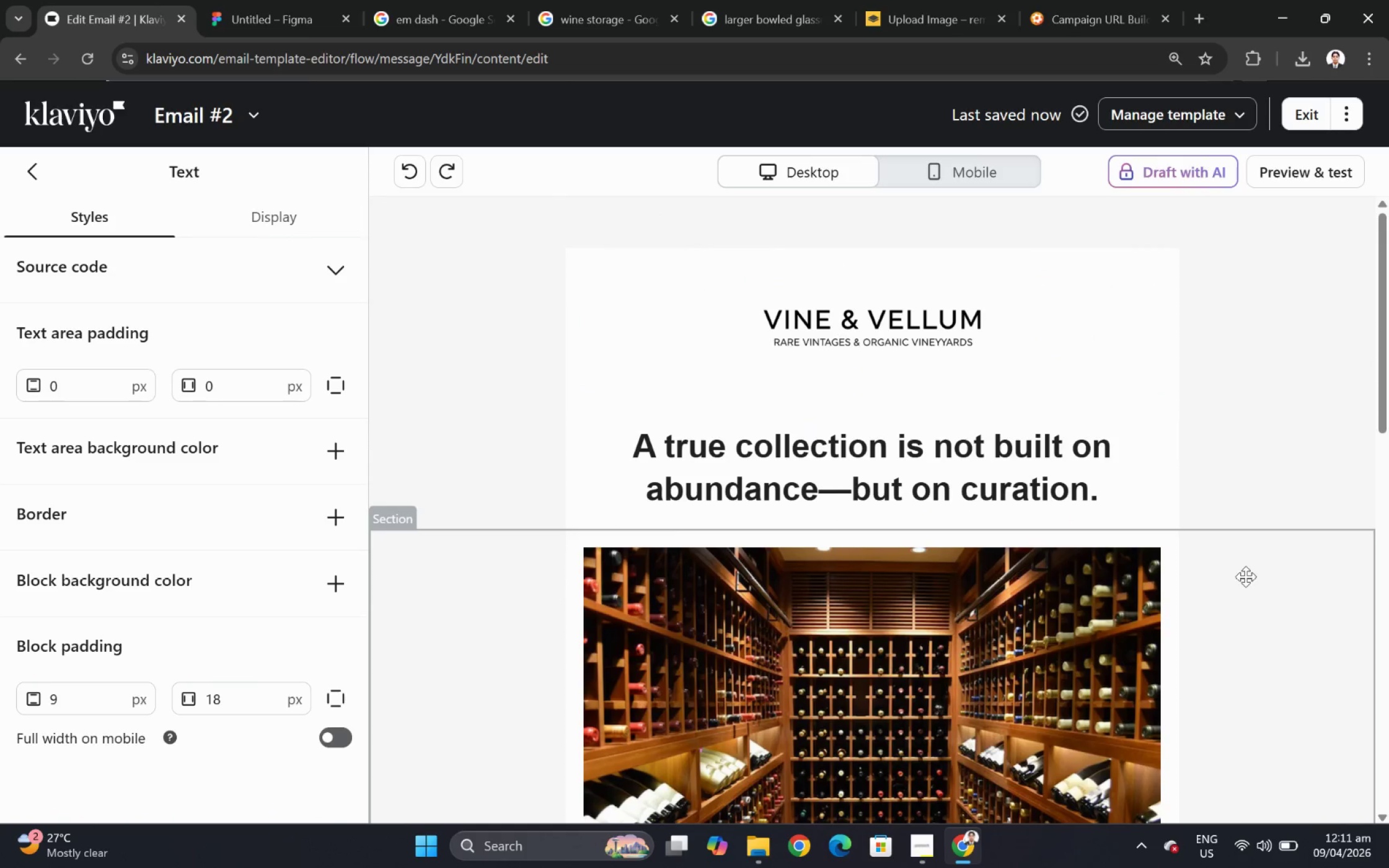 
hold_key(key=ControlLeft, duration=0.61)
 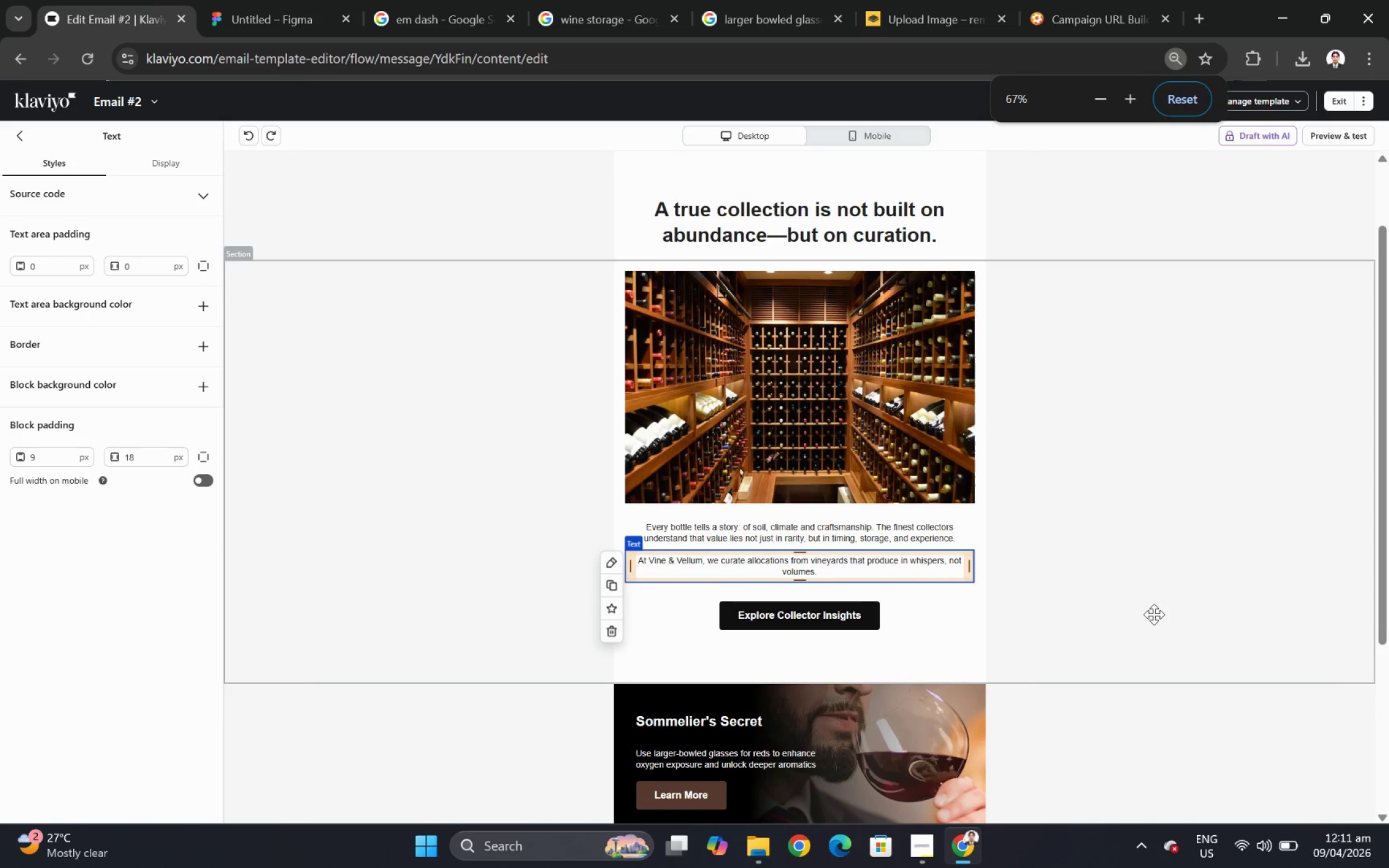 
scroll: coordinate [1246, 576], scroll_direction: down, amount: 4.0
 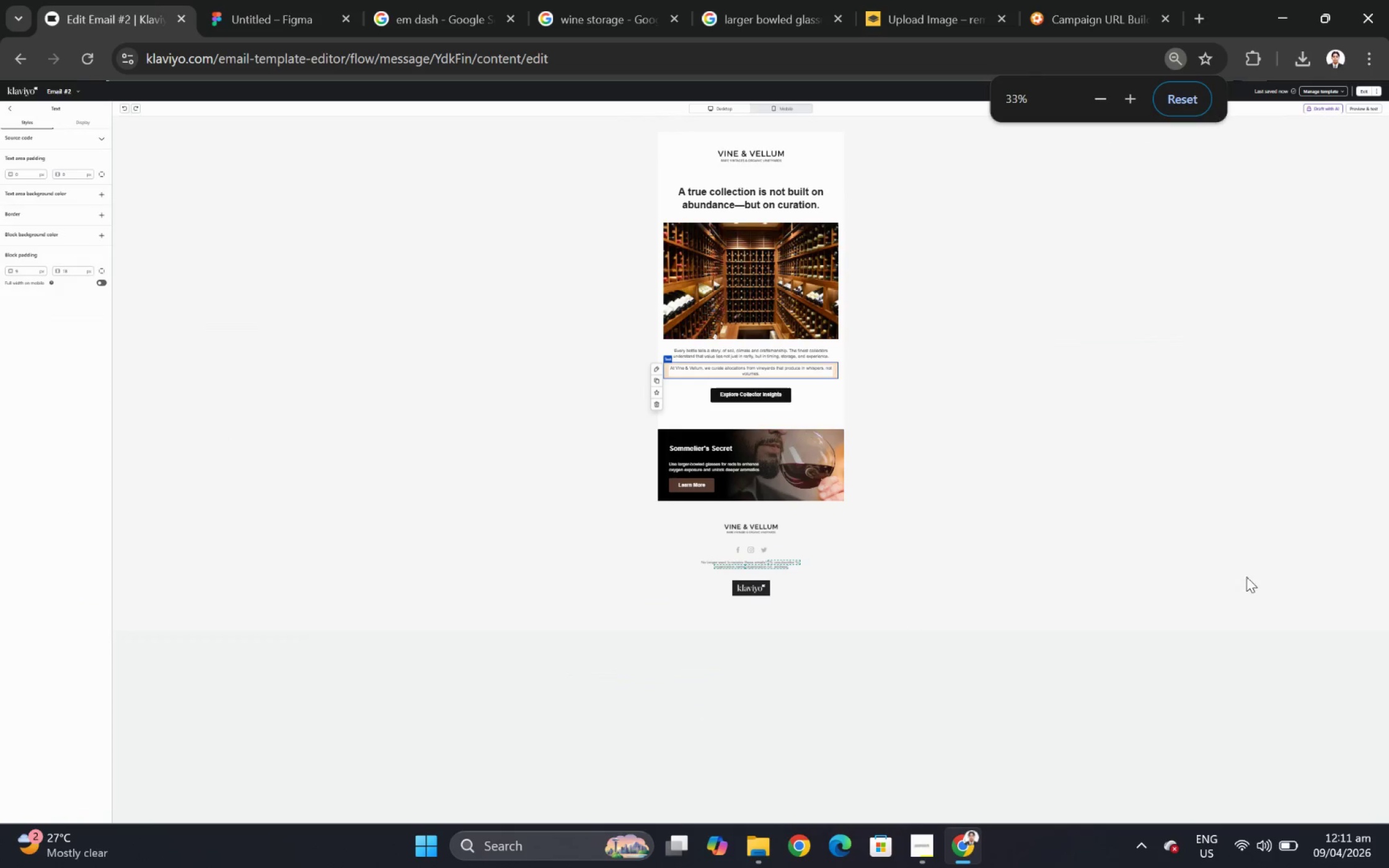 
left_click([1153, 617])
 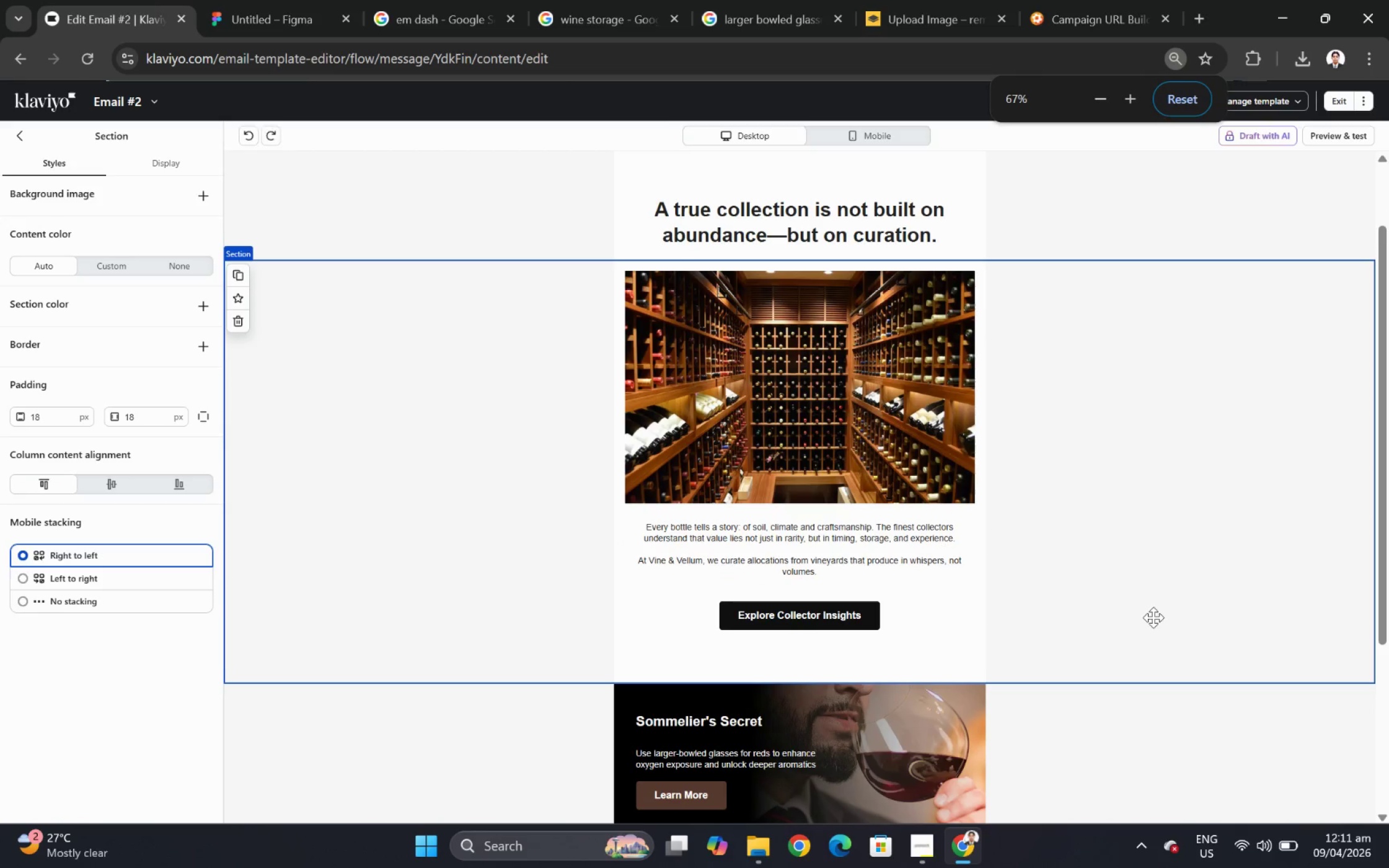 
scroll: coordinate [1163, 525], scroll_direction: up, amount: 2.0
 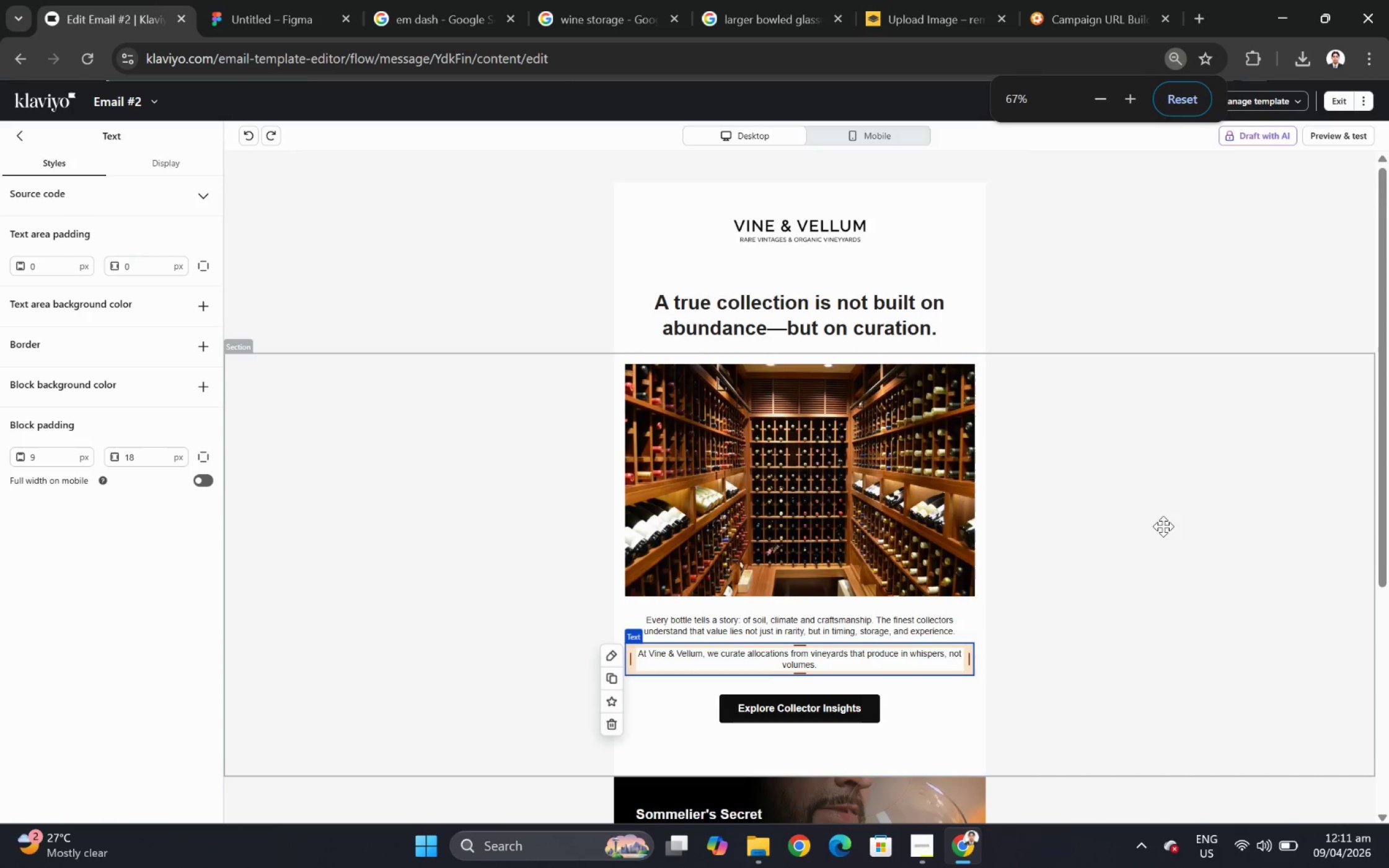 
left_click([1150, 653])
 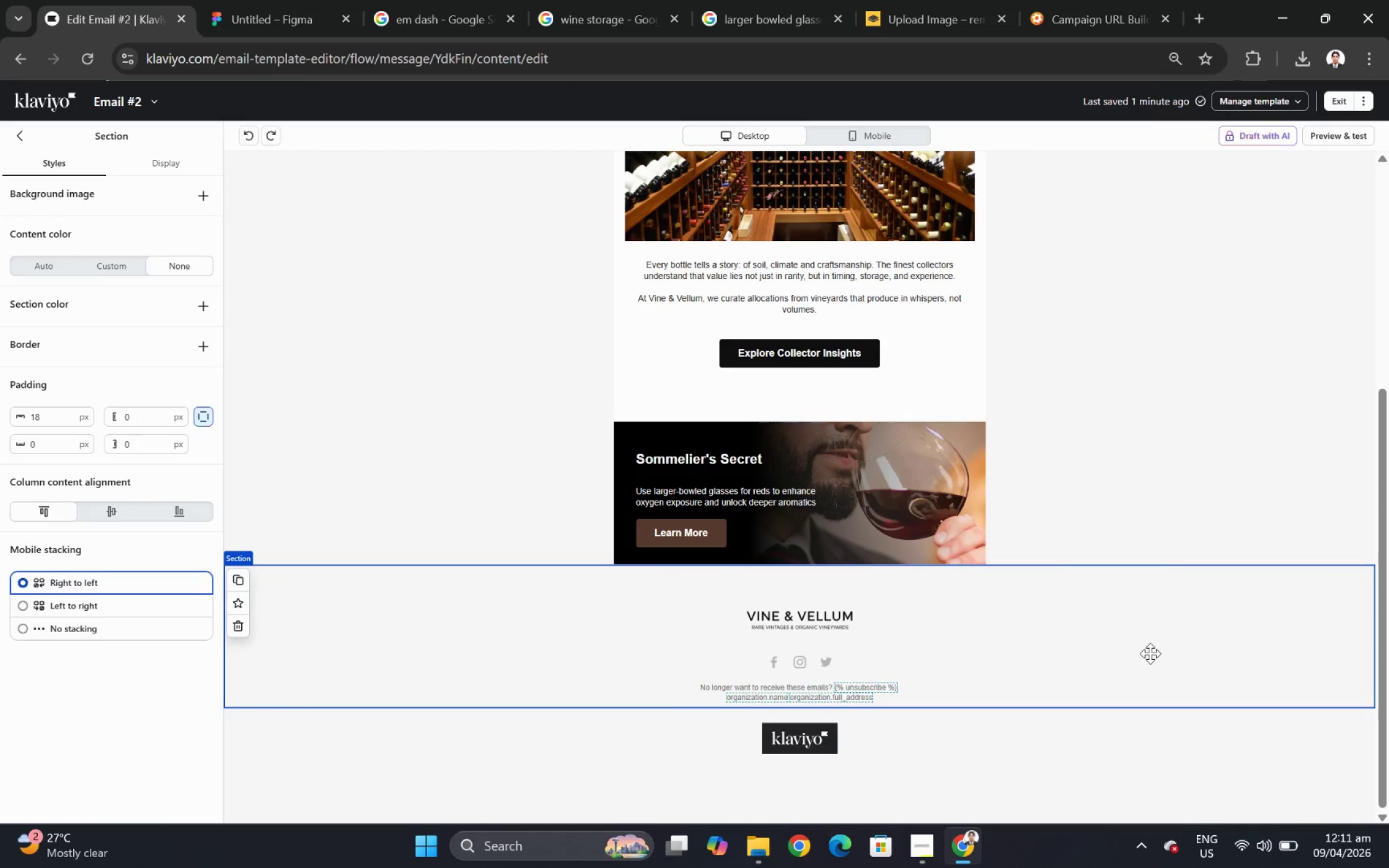 
scroll: coordinate [1153, 617], scroll_direction: down, amount: 4.0
 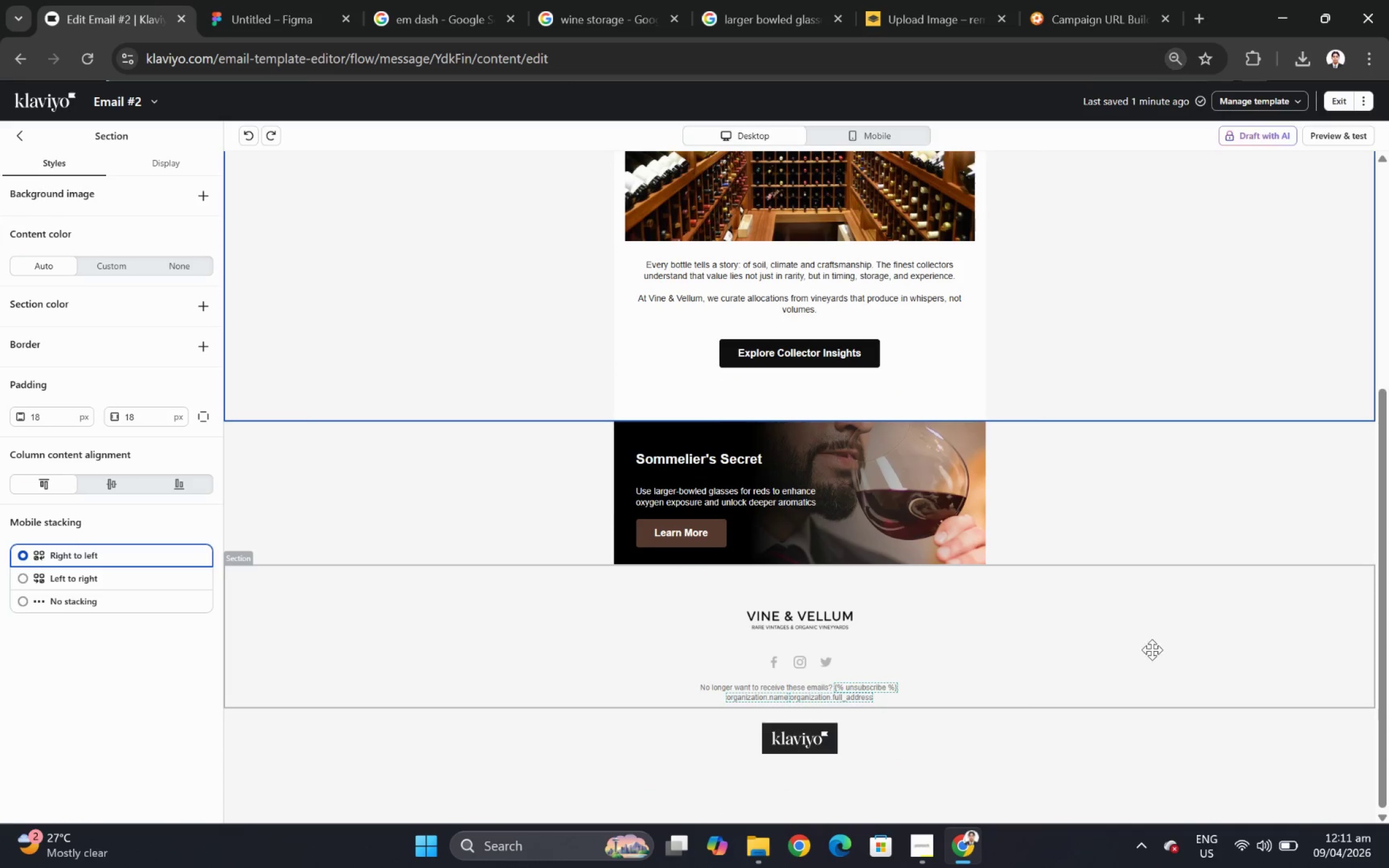 
hold_key(key=ControlLeft, duration=1.41)
 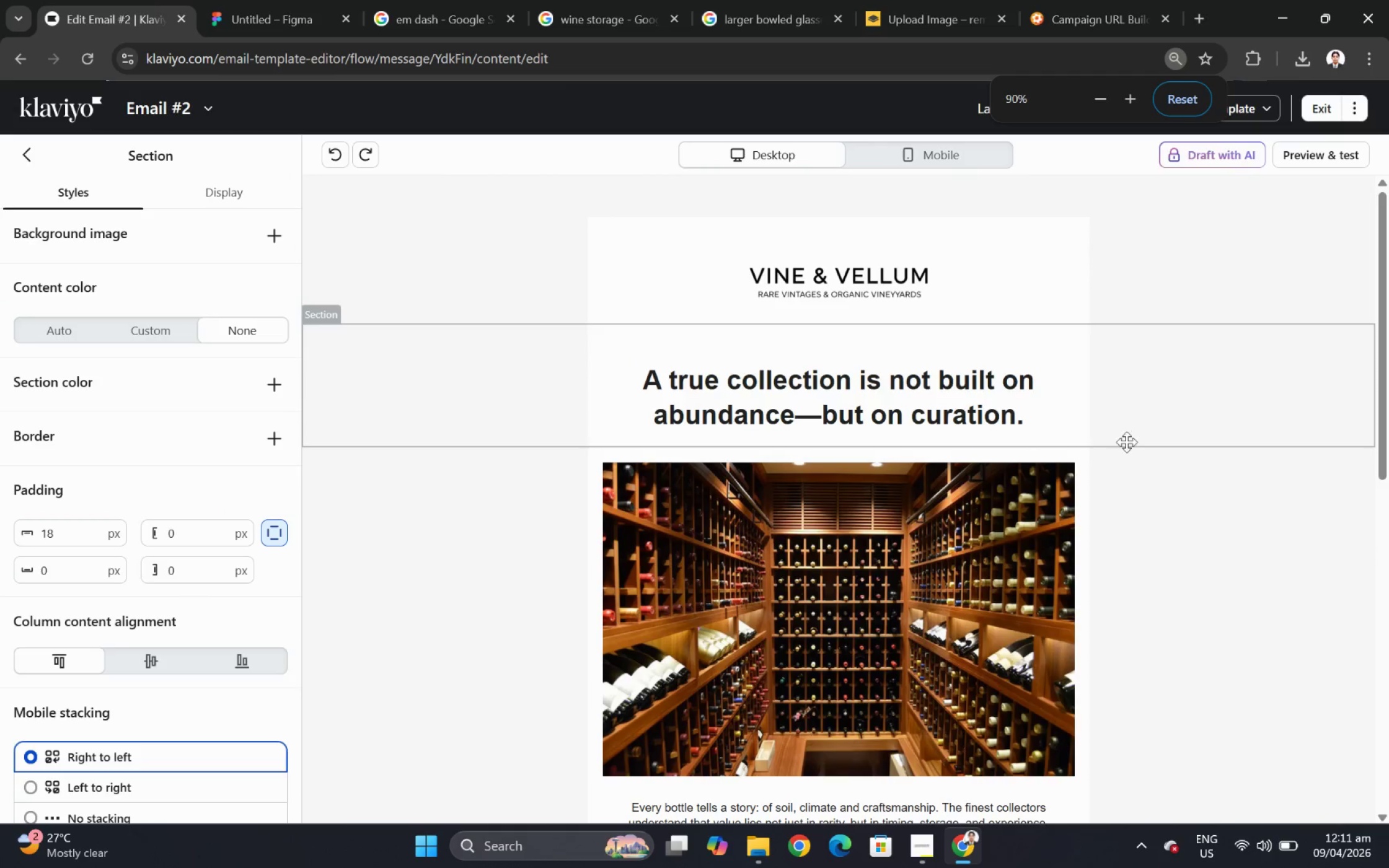 
scroll: coordinate [1150, 653], scroll_direction: up, amount: 8.0
 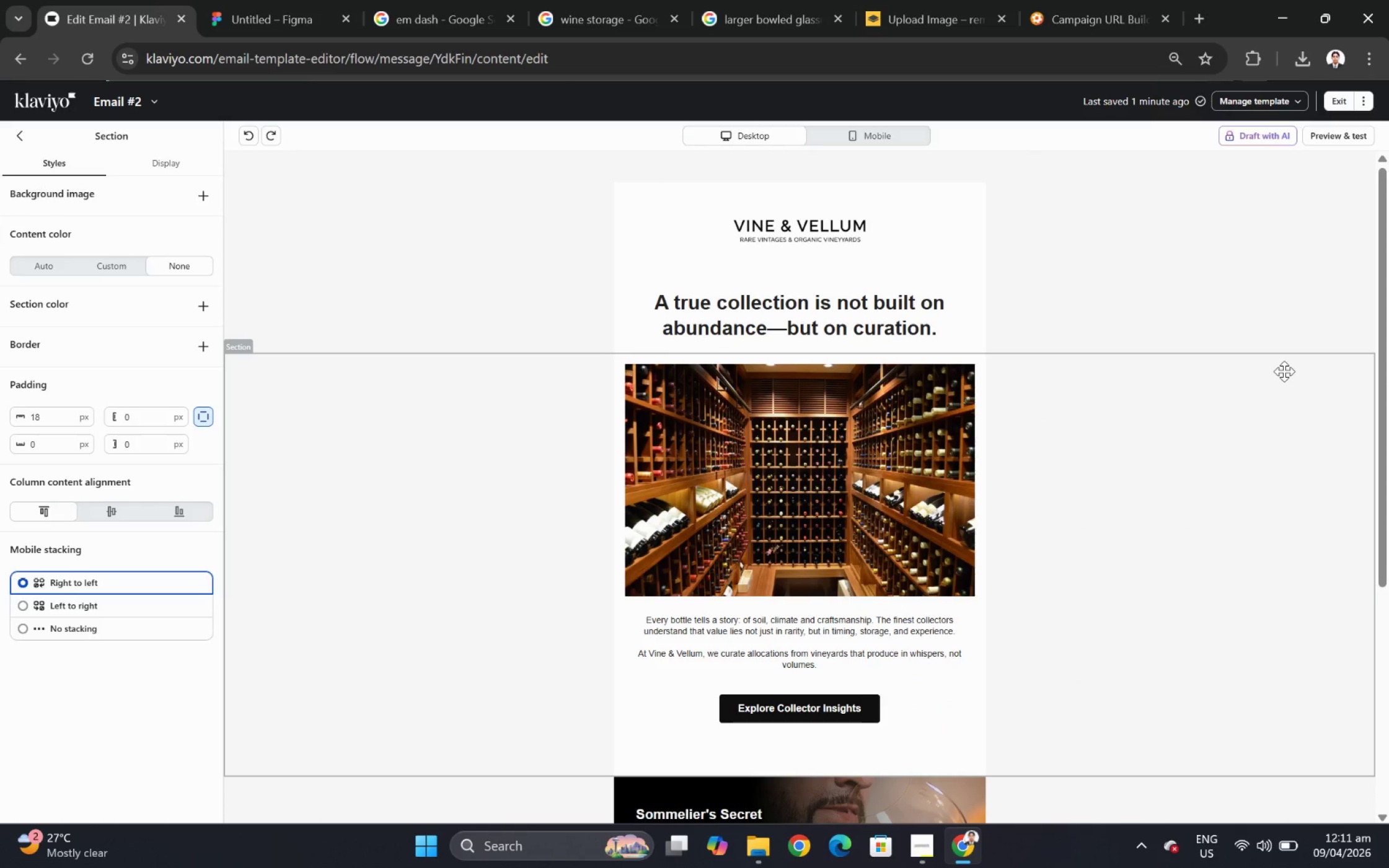 
key(Control+ControlLeft)
 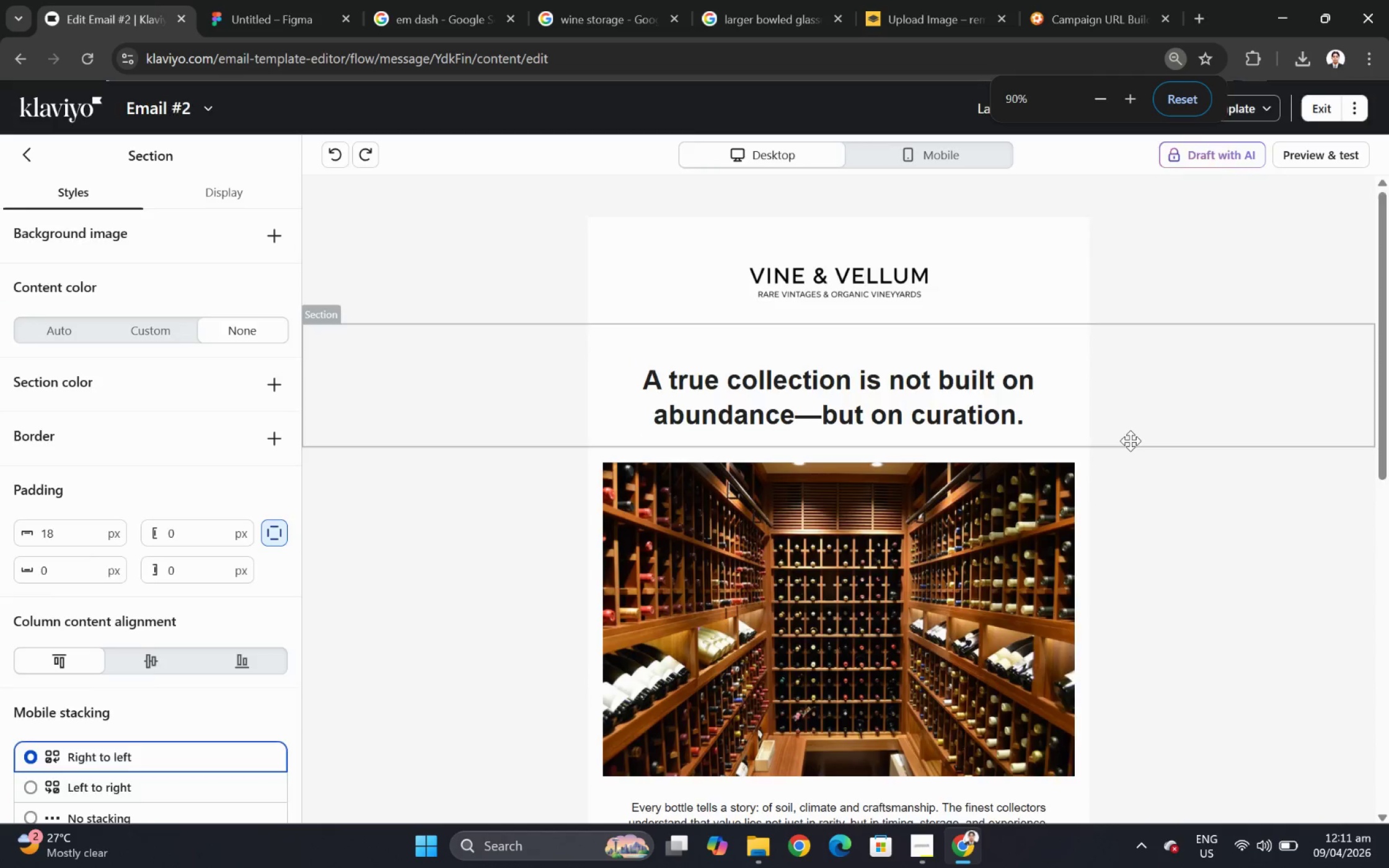 
scroll: coordinate [1212, 376], scroll_direction: down, amount: 2.0
 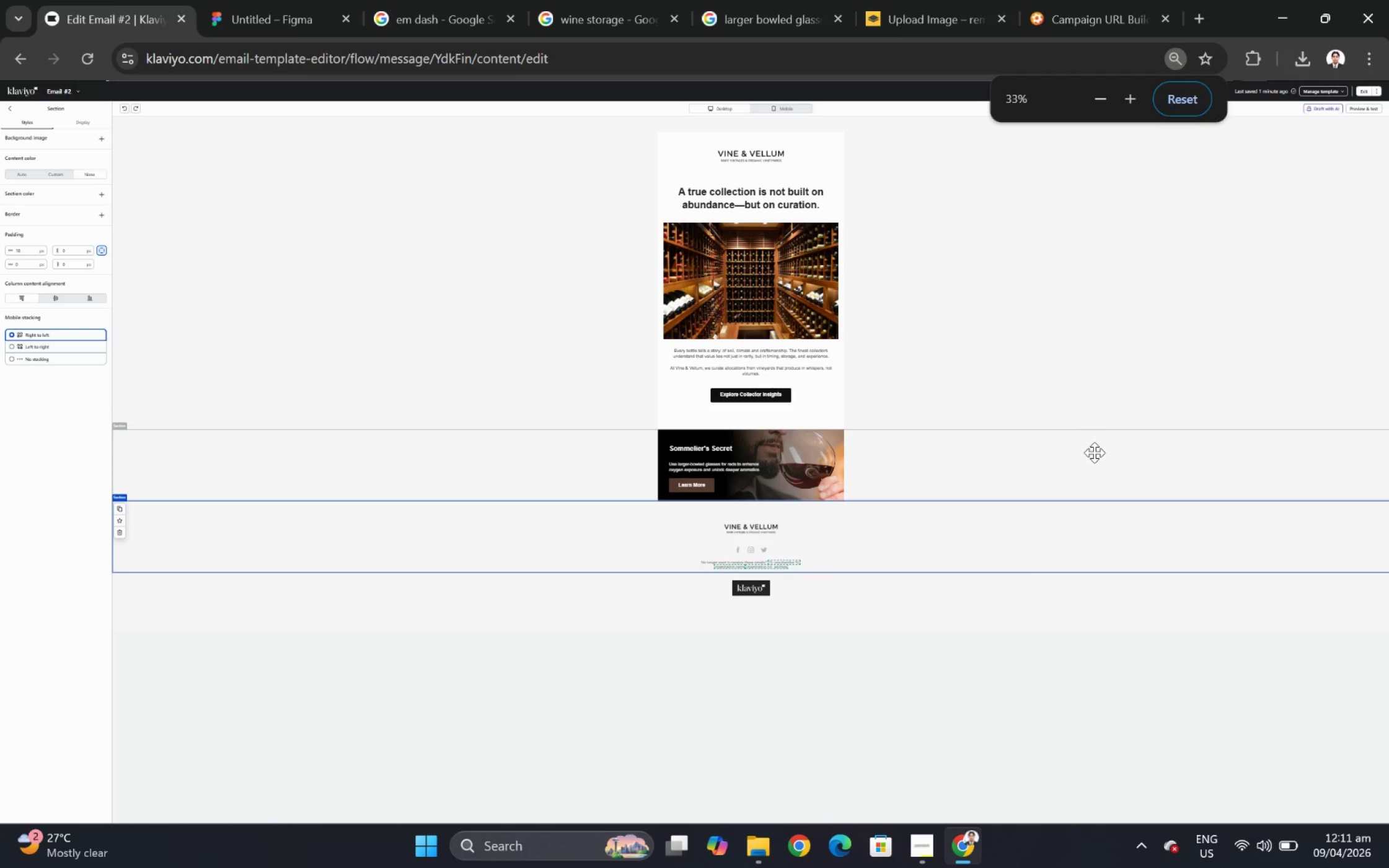 
hold_key(key=ControlLeft, duration=0.39)
 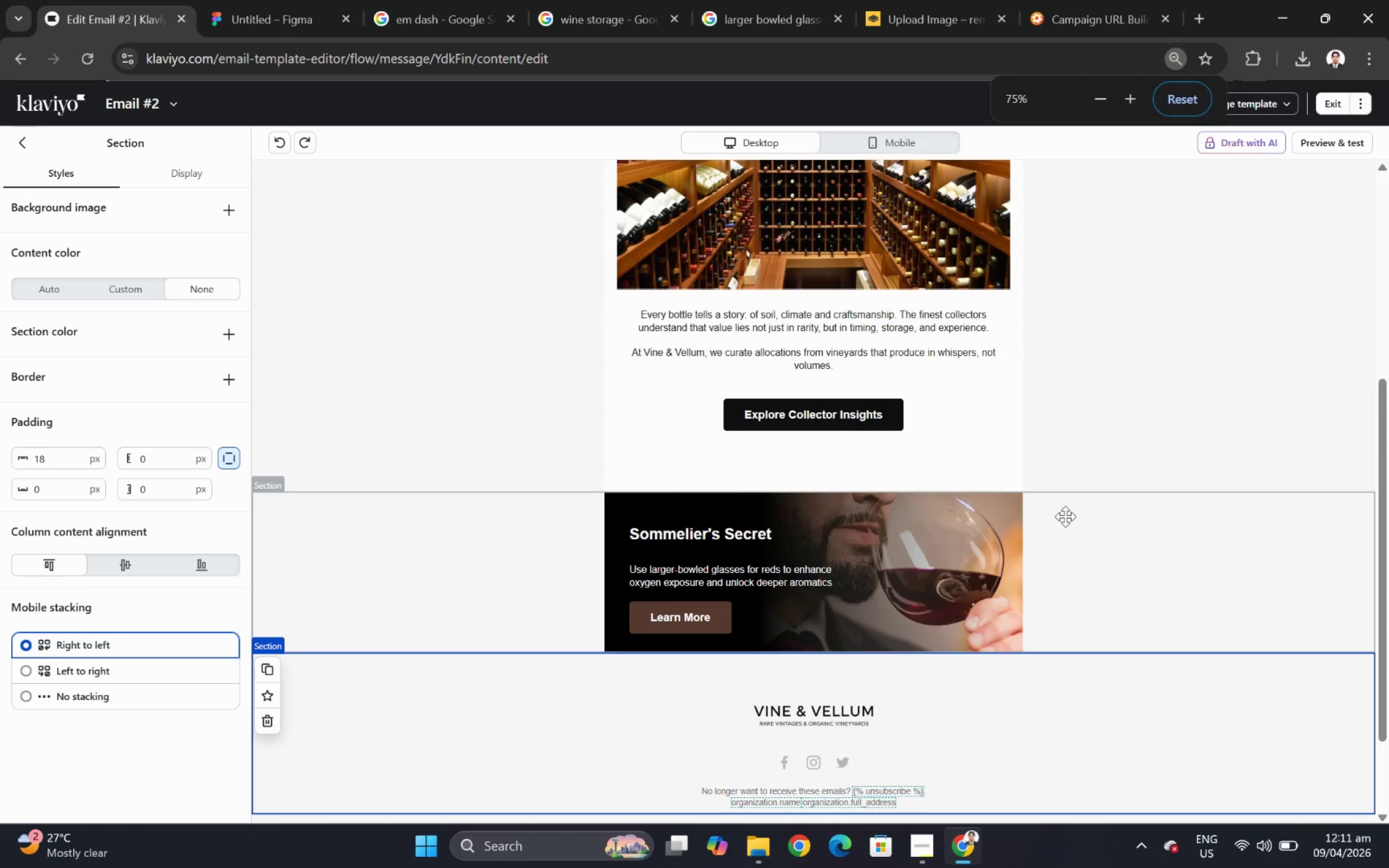 
scroll: coordinate [1091, 453], scroll_direction: up, amount: 5.0
 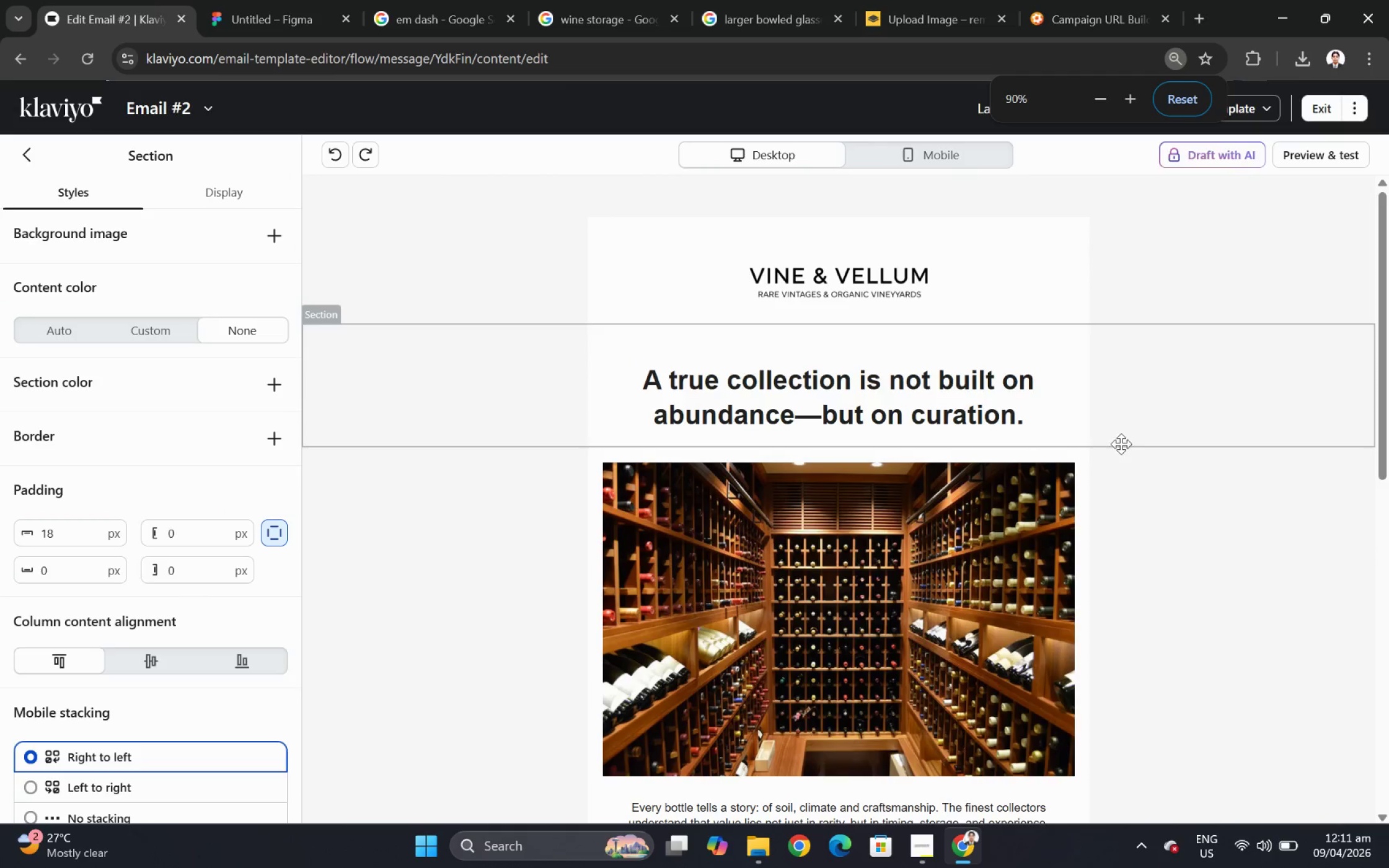 
scroll: coordinate [1098, 617], scroll_direction: down, amount: 9.0
 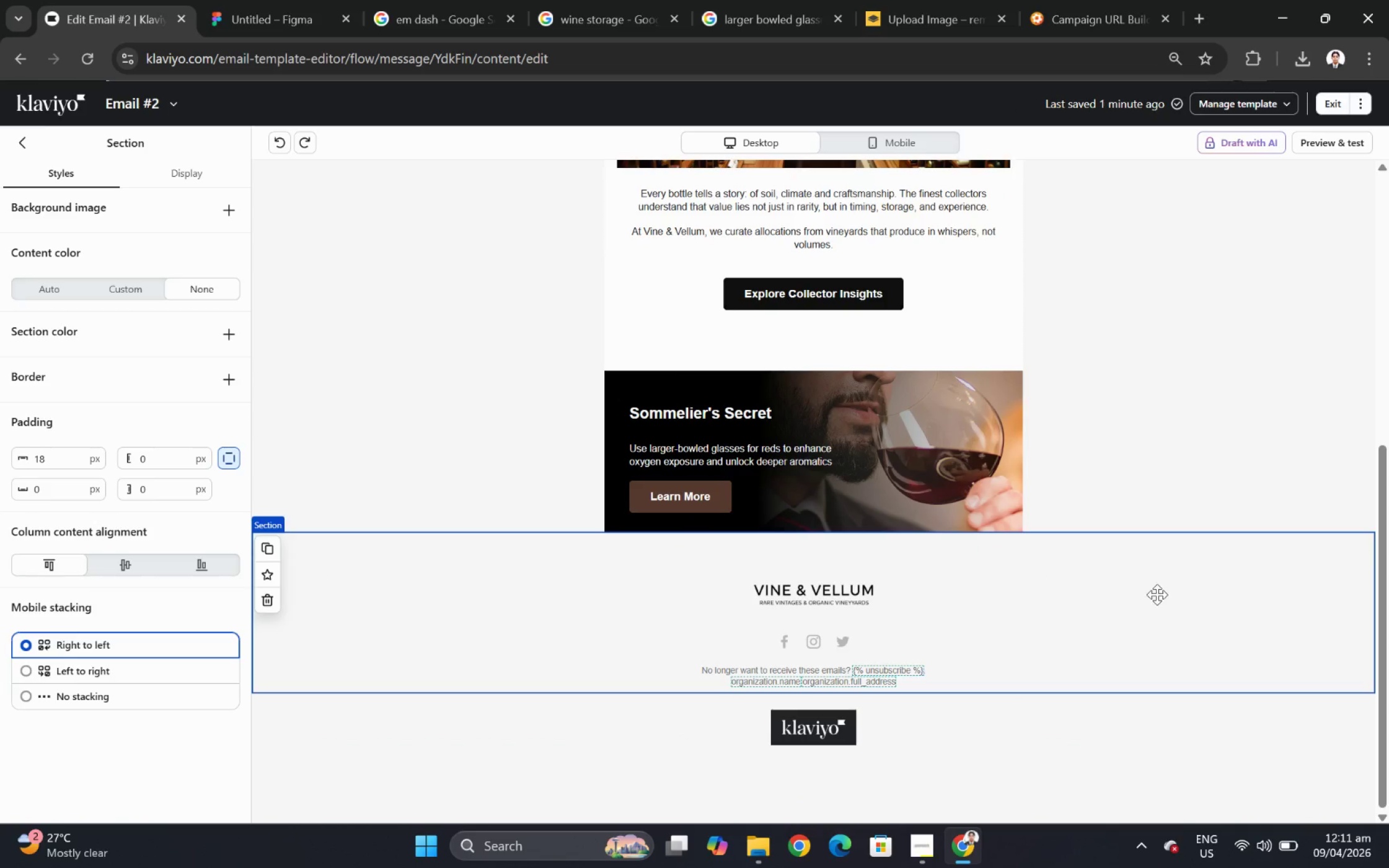 
left_click([920, 147])
 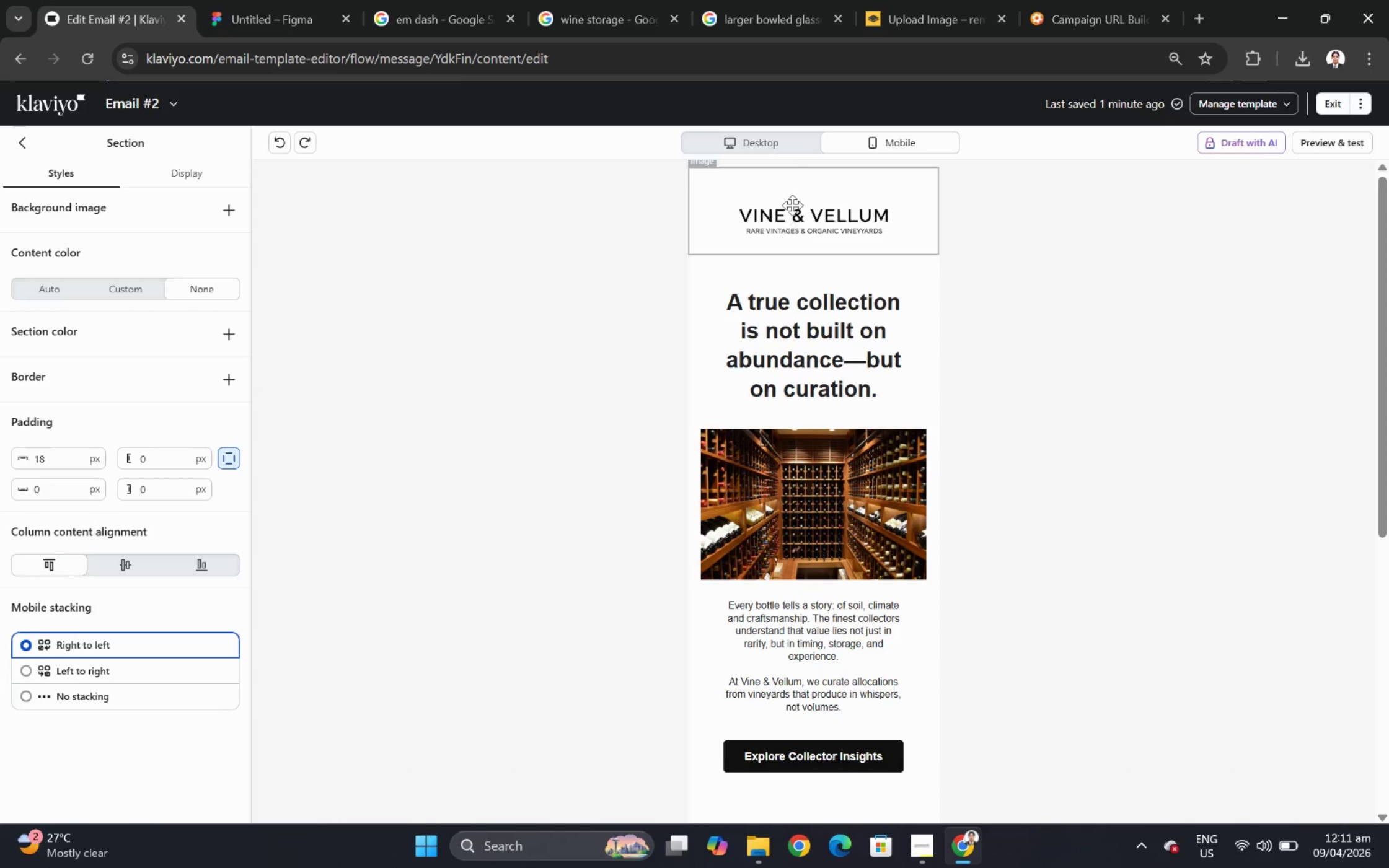 
scroll: coordinate [1157, 593], scroll_direction: up, amount: 10.0
 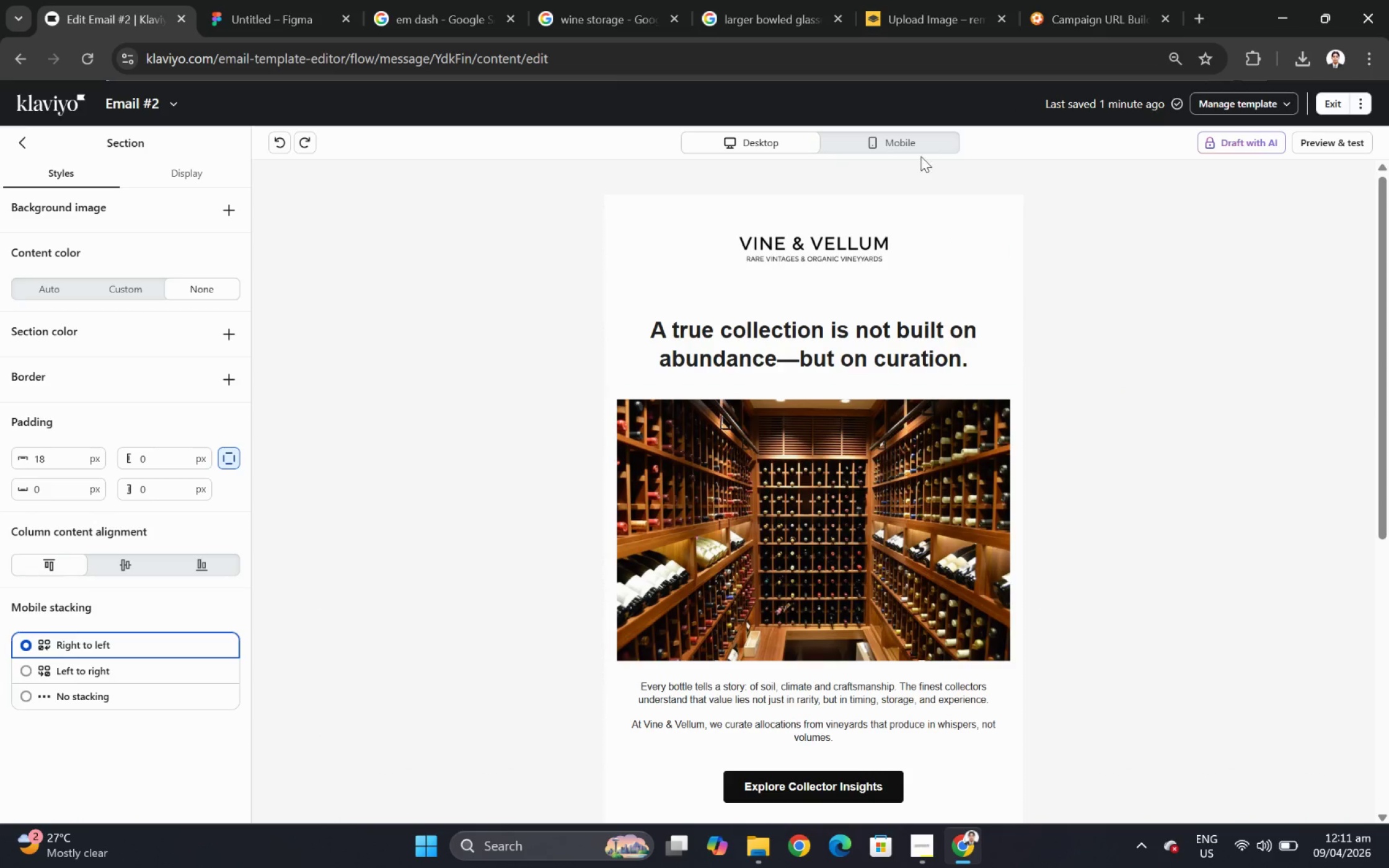 
left_click([780, 146])
 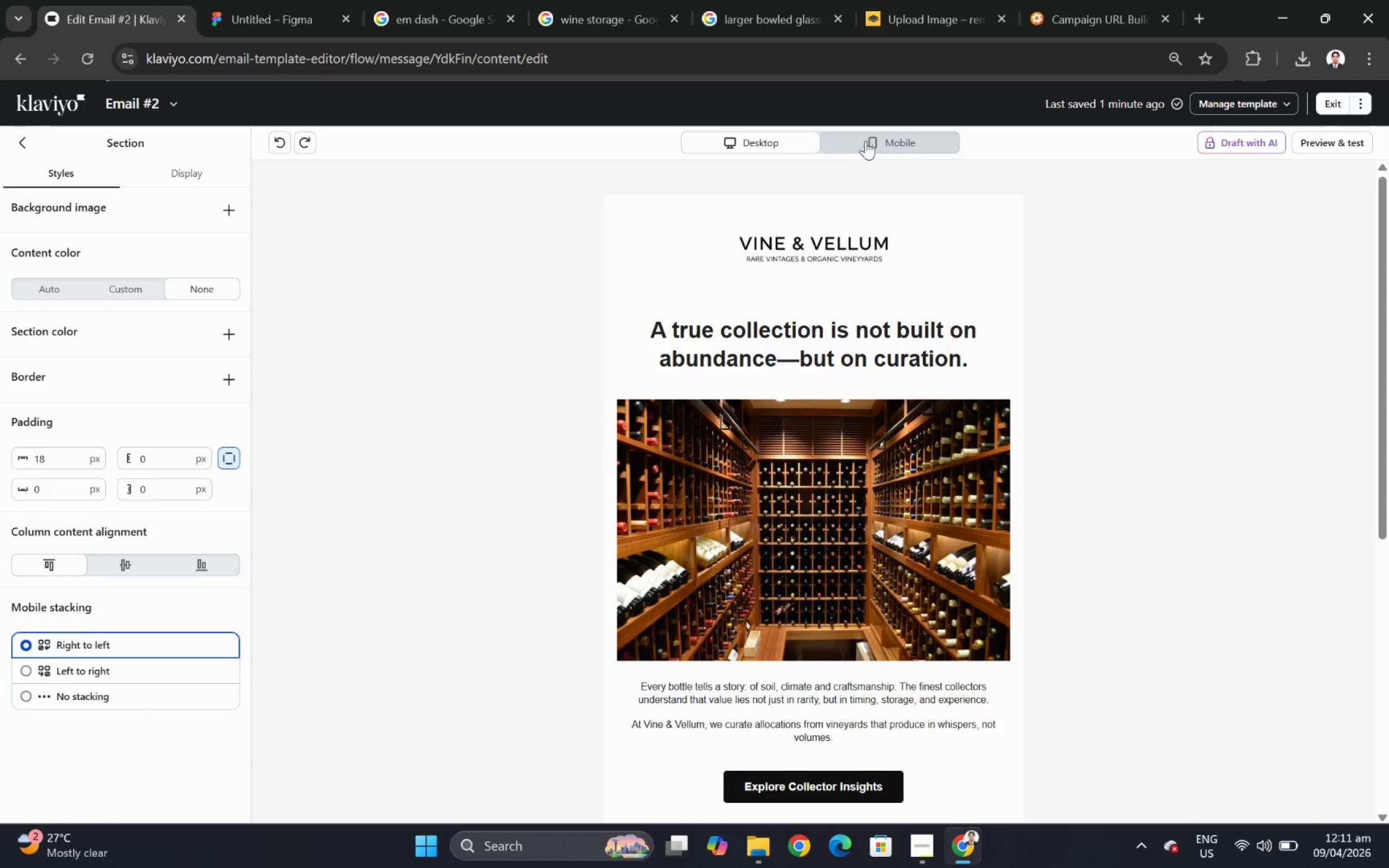 
left_click([880, 133])
 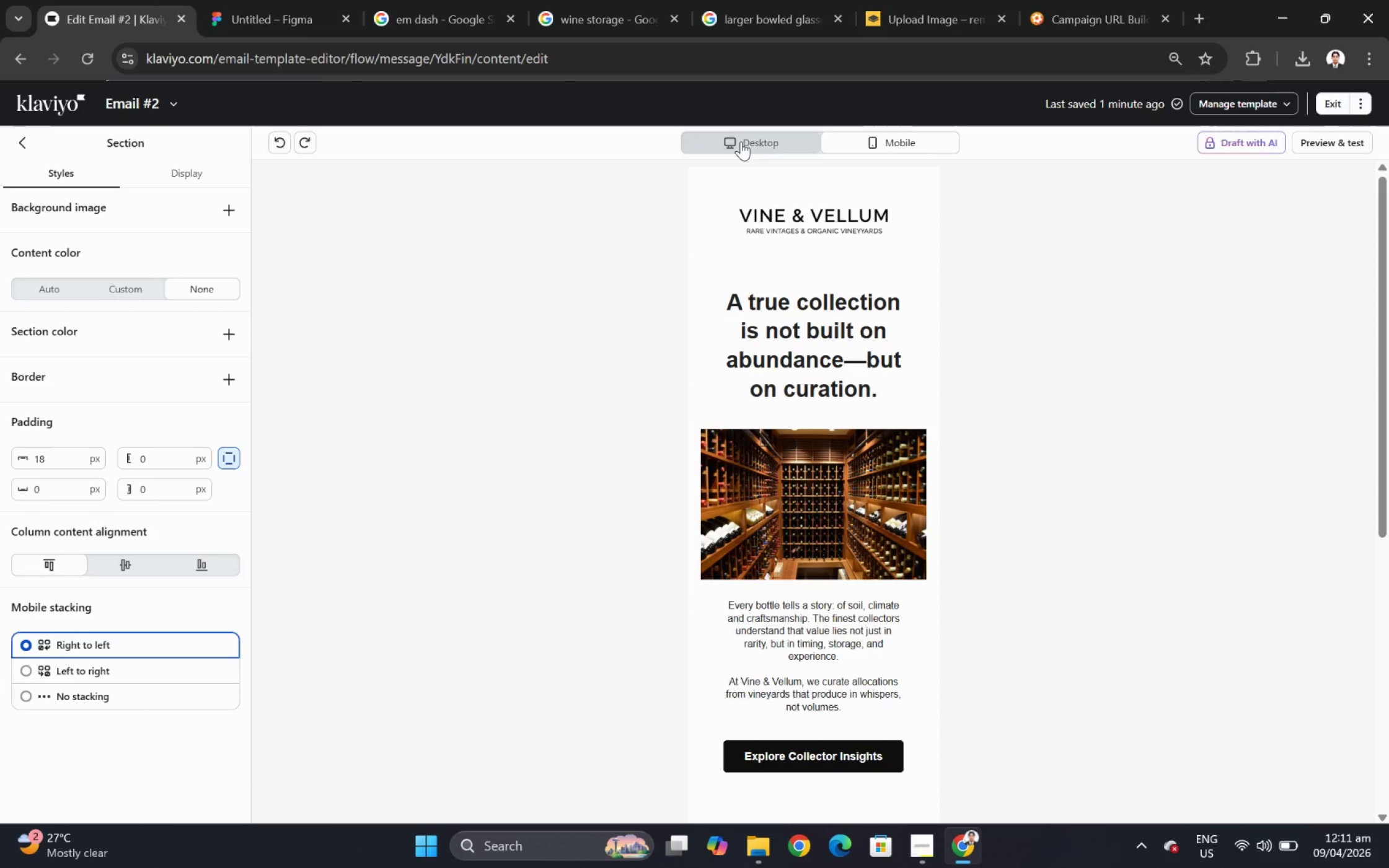 
left_click([741, 141])
 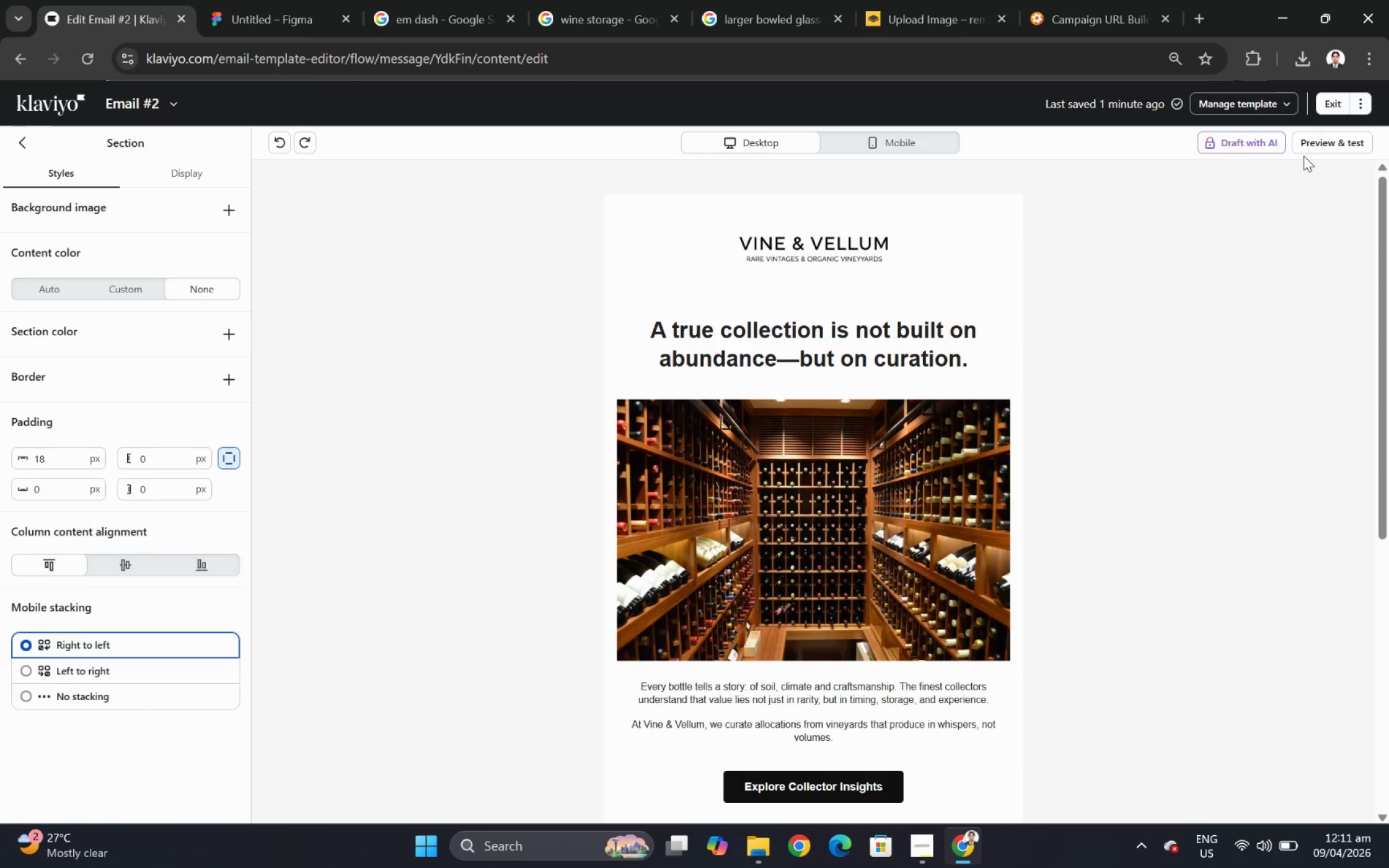 
left_click([1333, 100])
 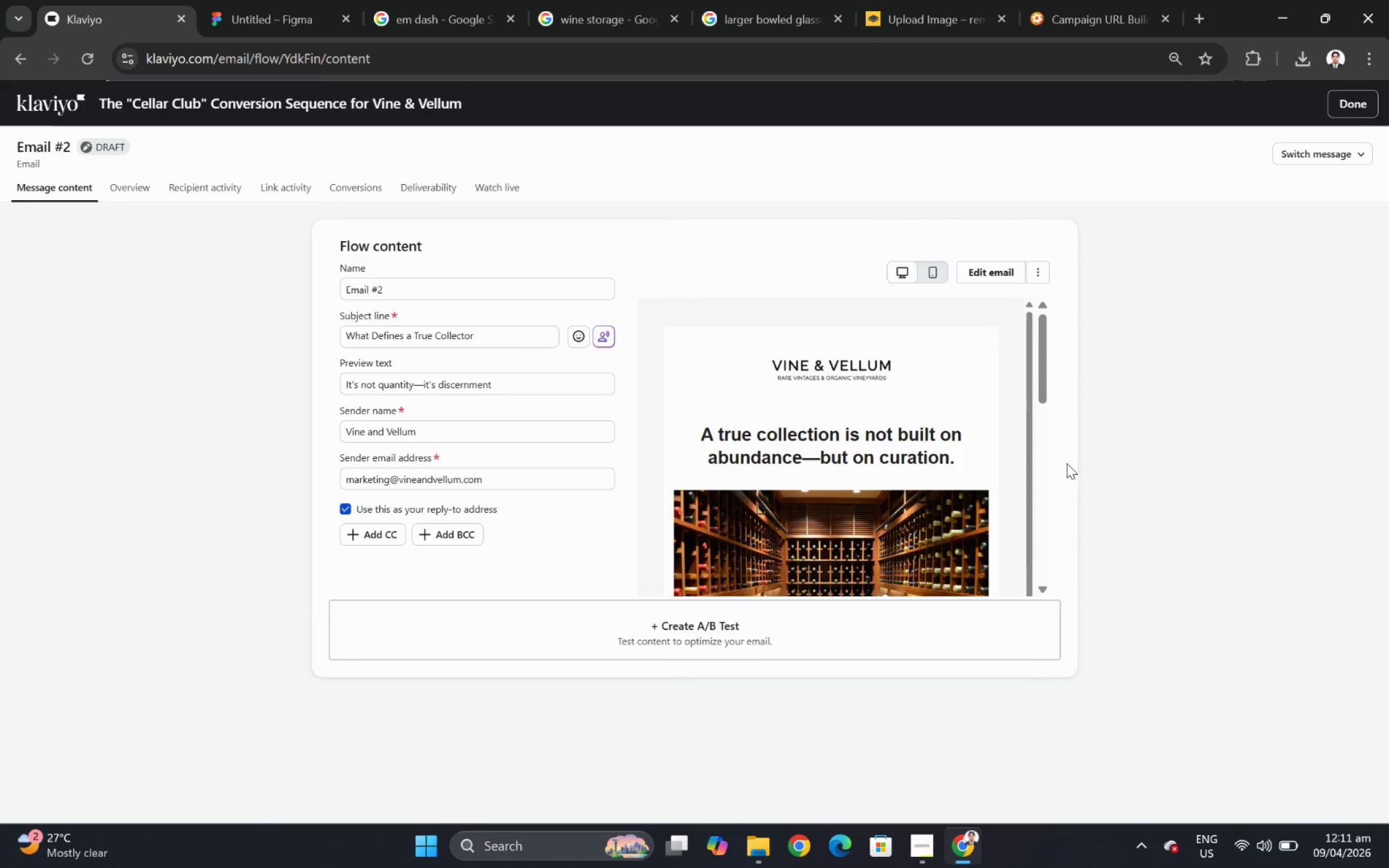 
scroll: coordinate [1126, 470], scroll_direction: down, amount: 4.0
 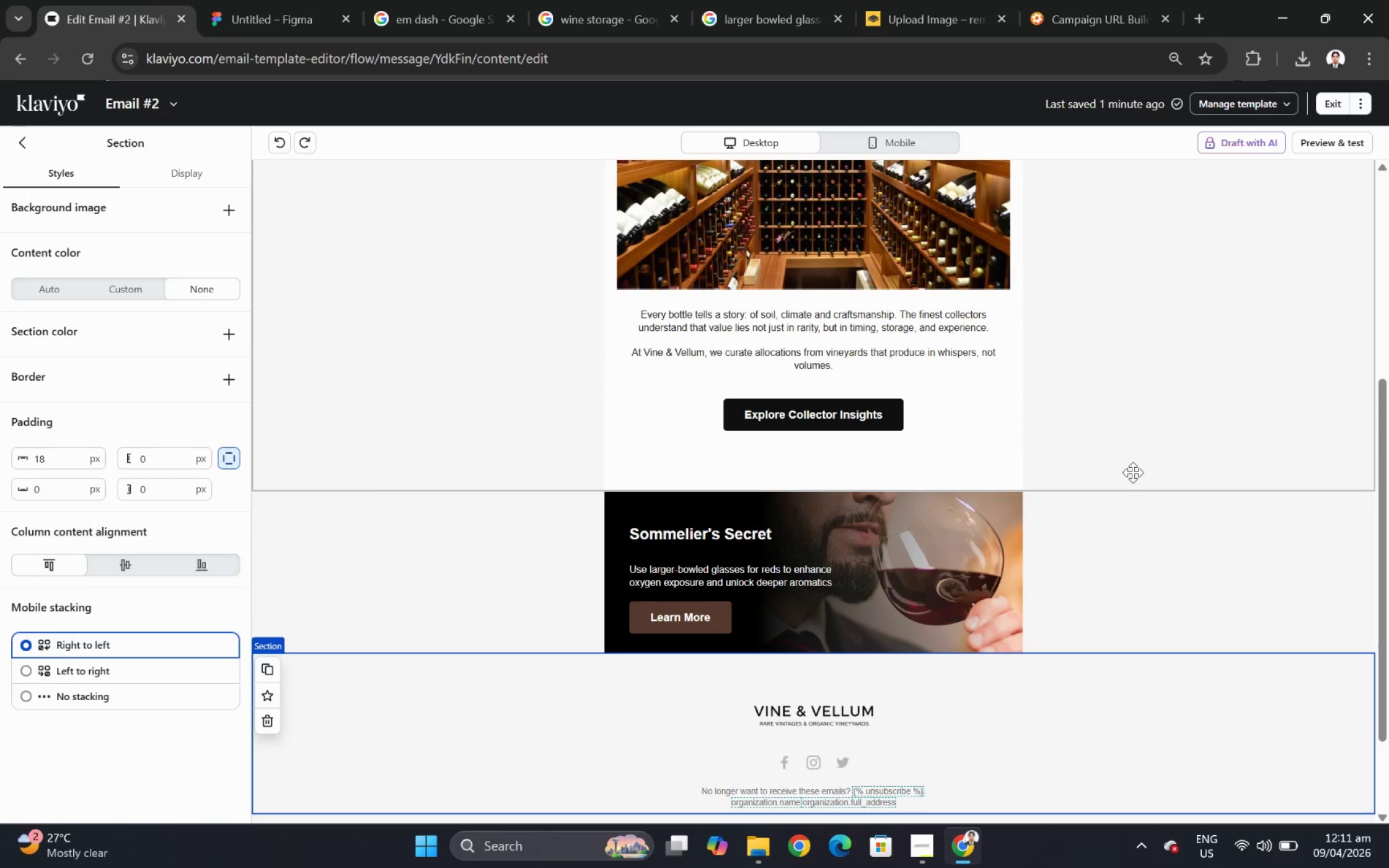 
scroll: coordinate [1165, 442], scroll_direction: up, amount: 3.0
 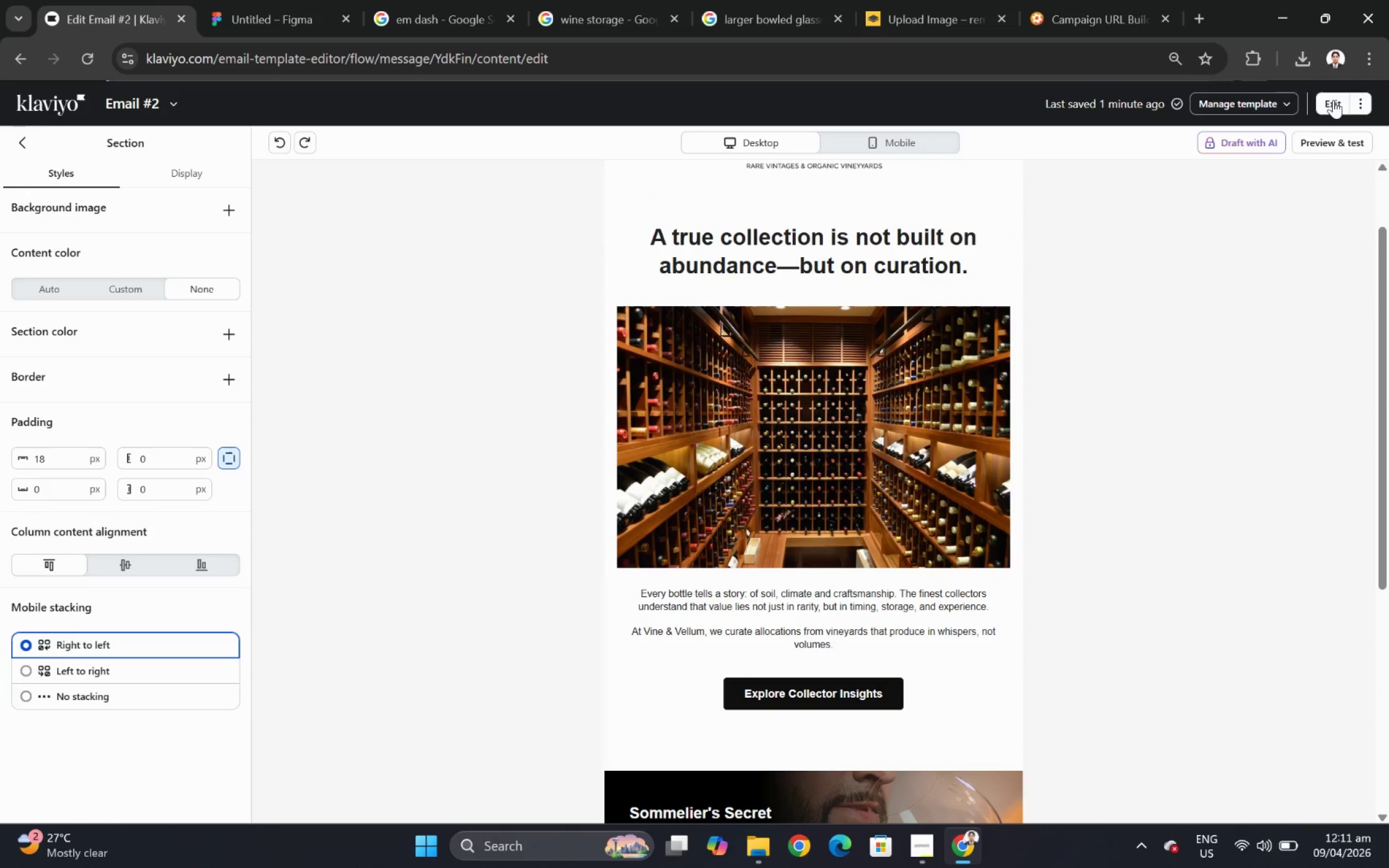 
scroll: coordinate [1003, 373], scroll_direction: down, amount: 7.0
 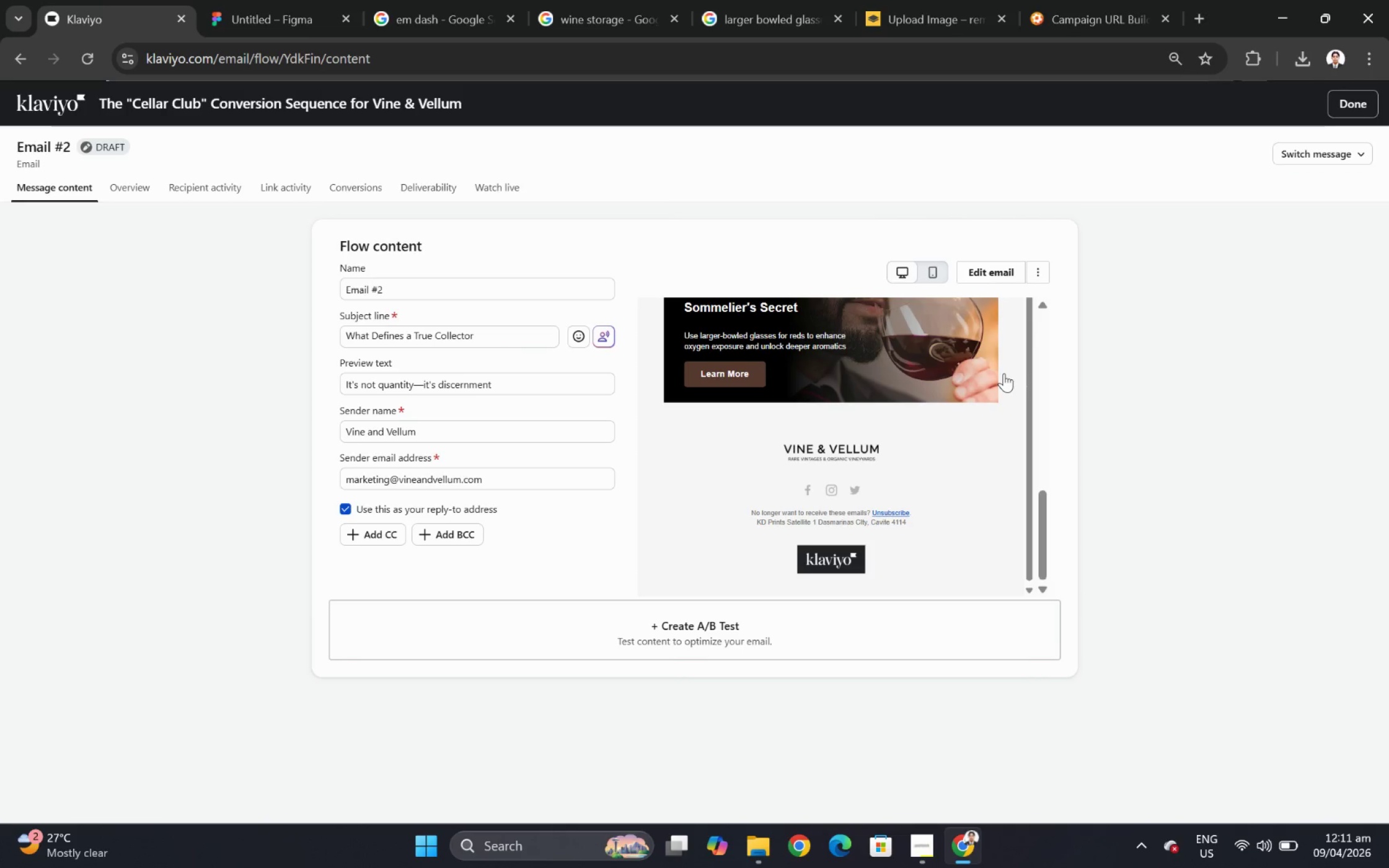 
scroll: coordinate [1003, 373], scroll_direction: up, amount: 2.0
 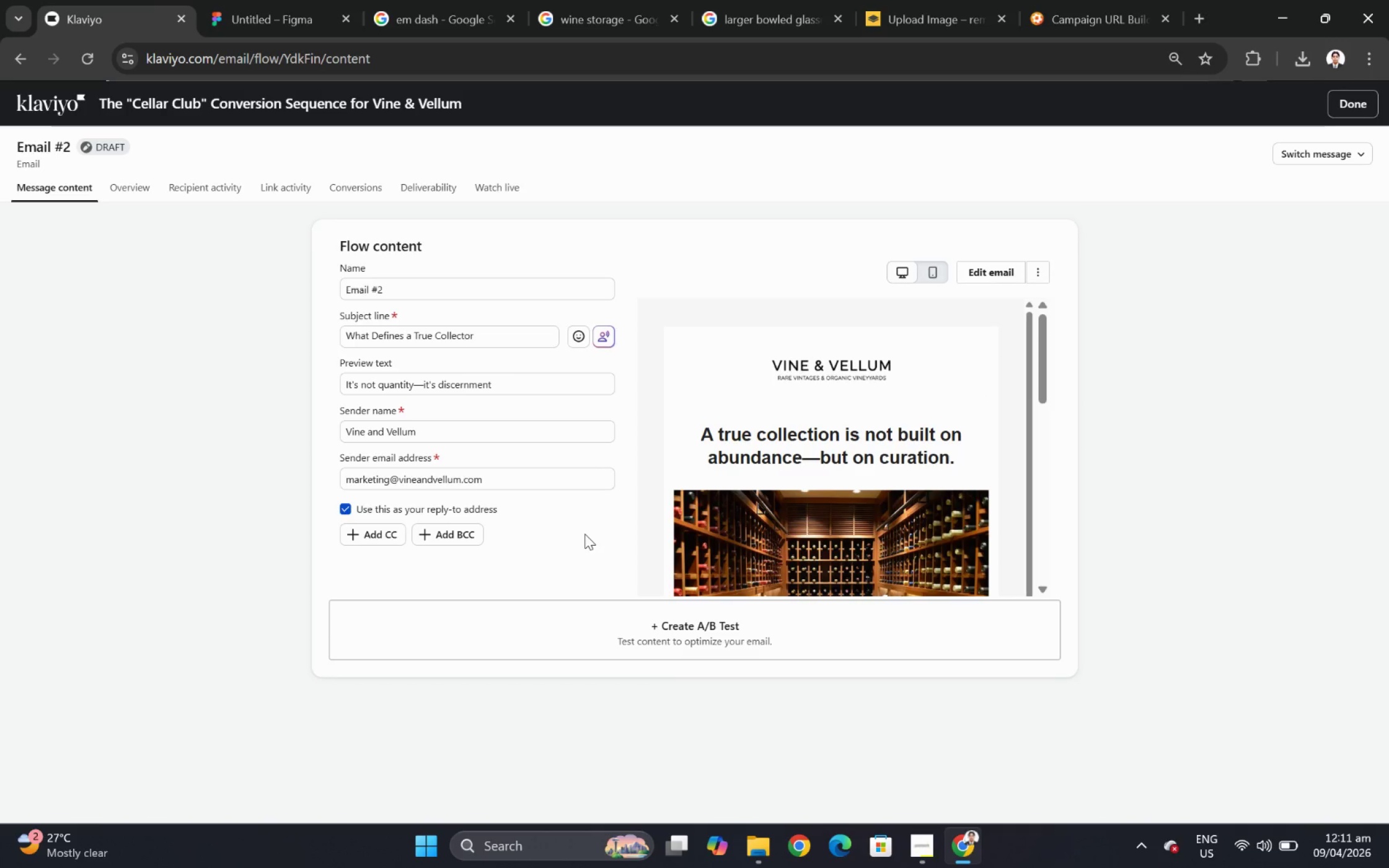 
wait(13.19)
 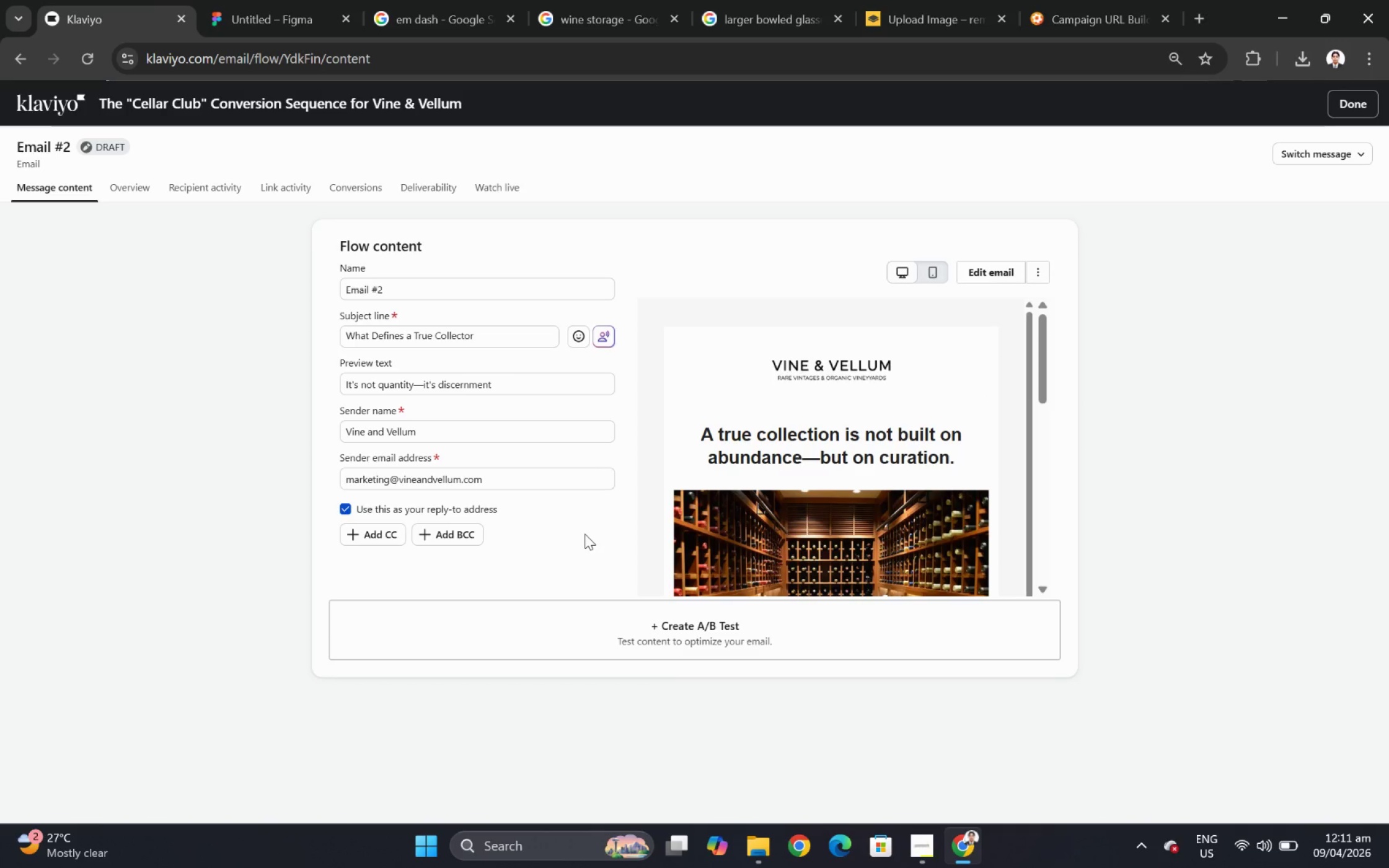 
scroll: coordinate [806, 423], scroll_direction: down, amount: 10.0
 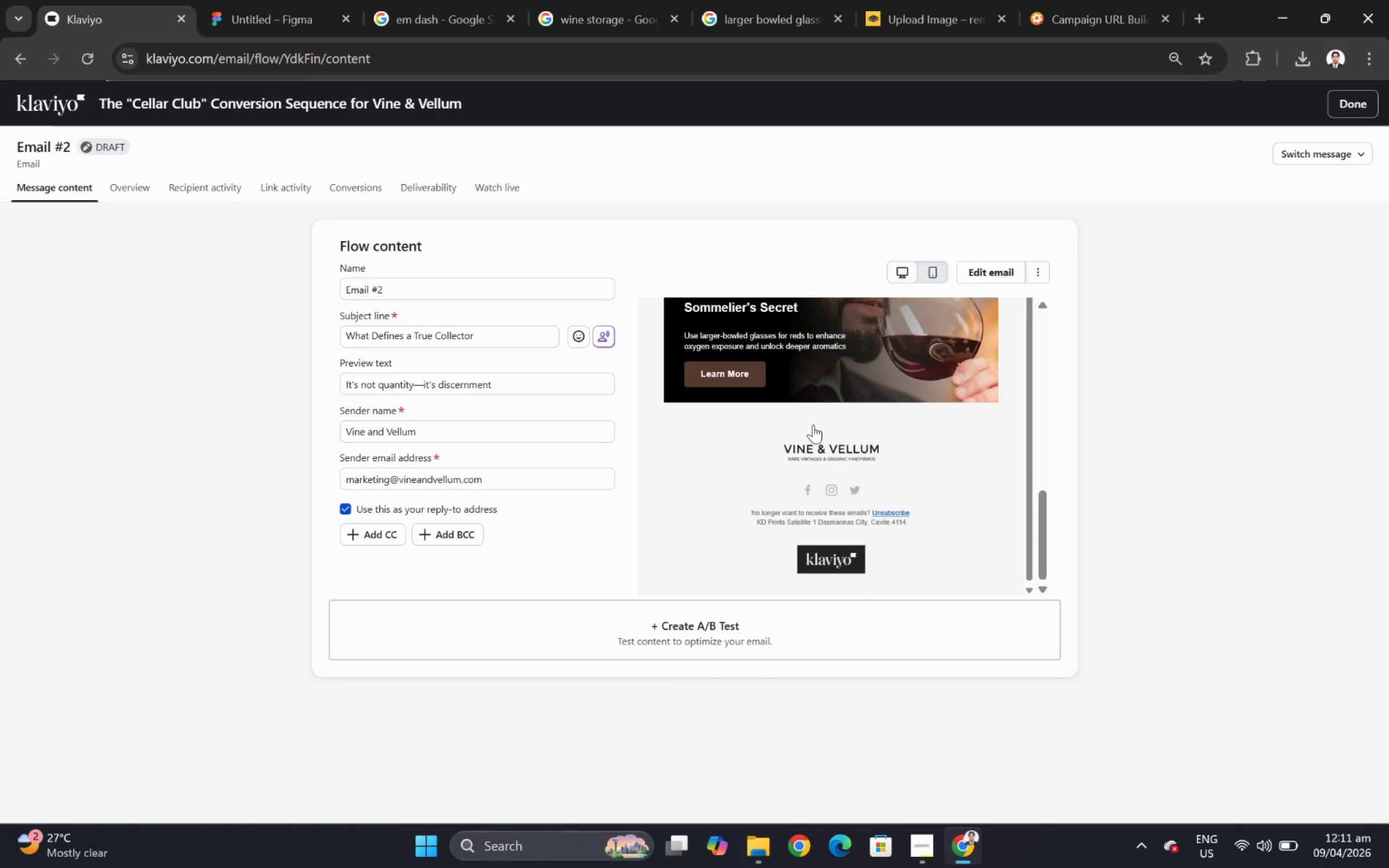 
left_click([1360, 110])
 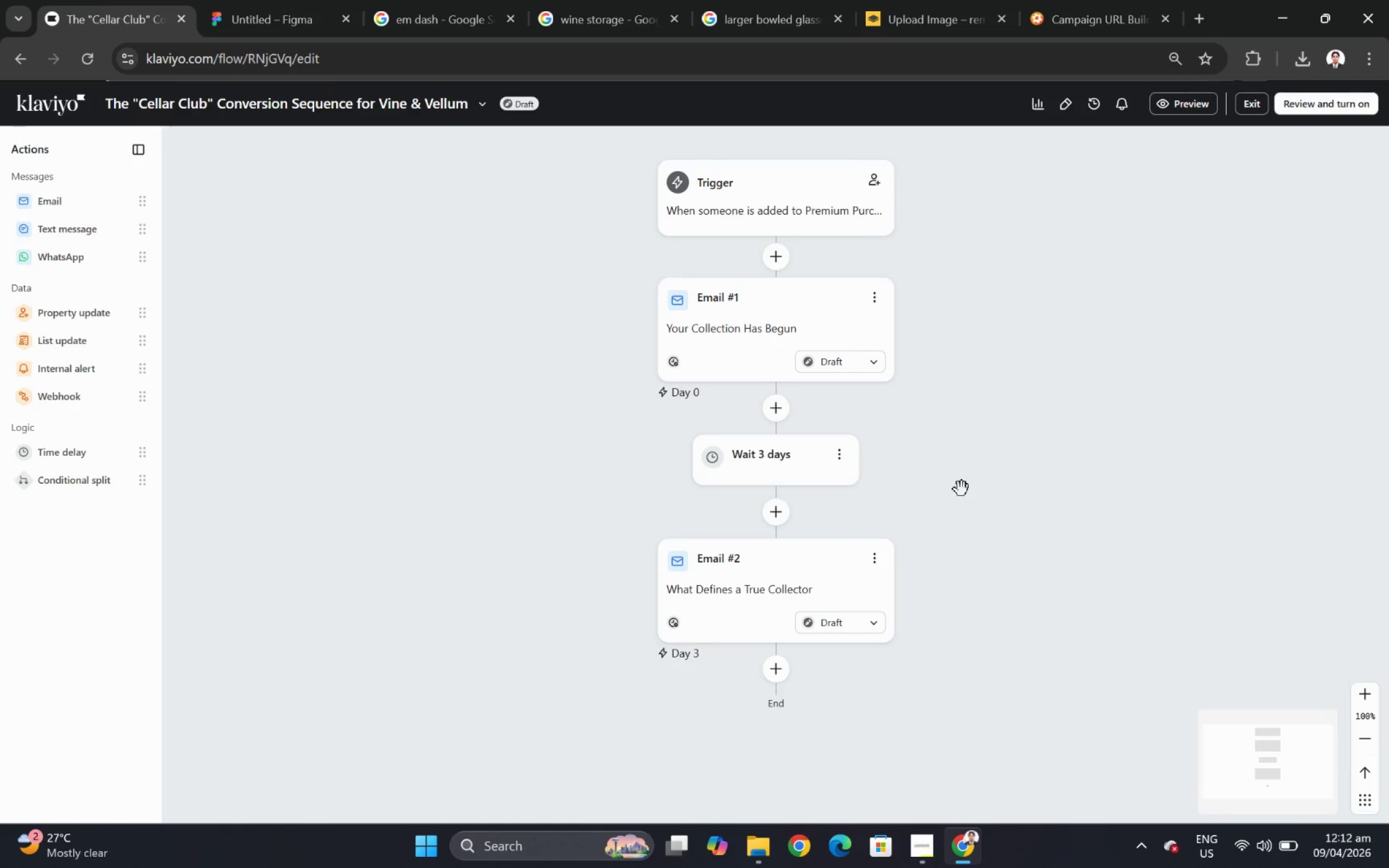 
scroll: coordinate [819, 431], scroll_direction: up, amount: 9.0
 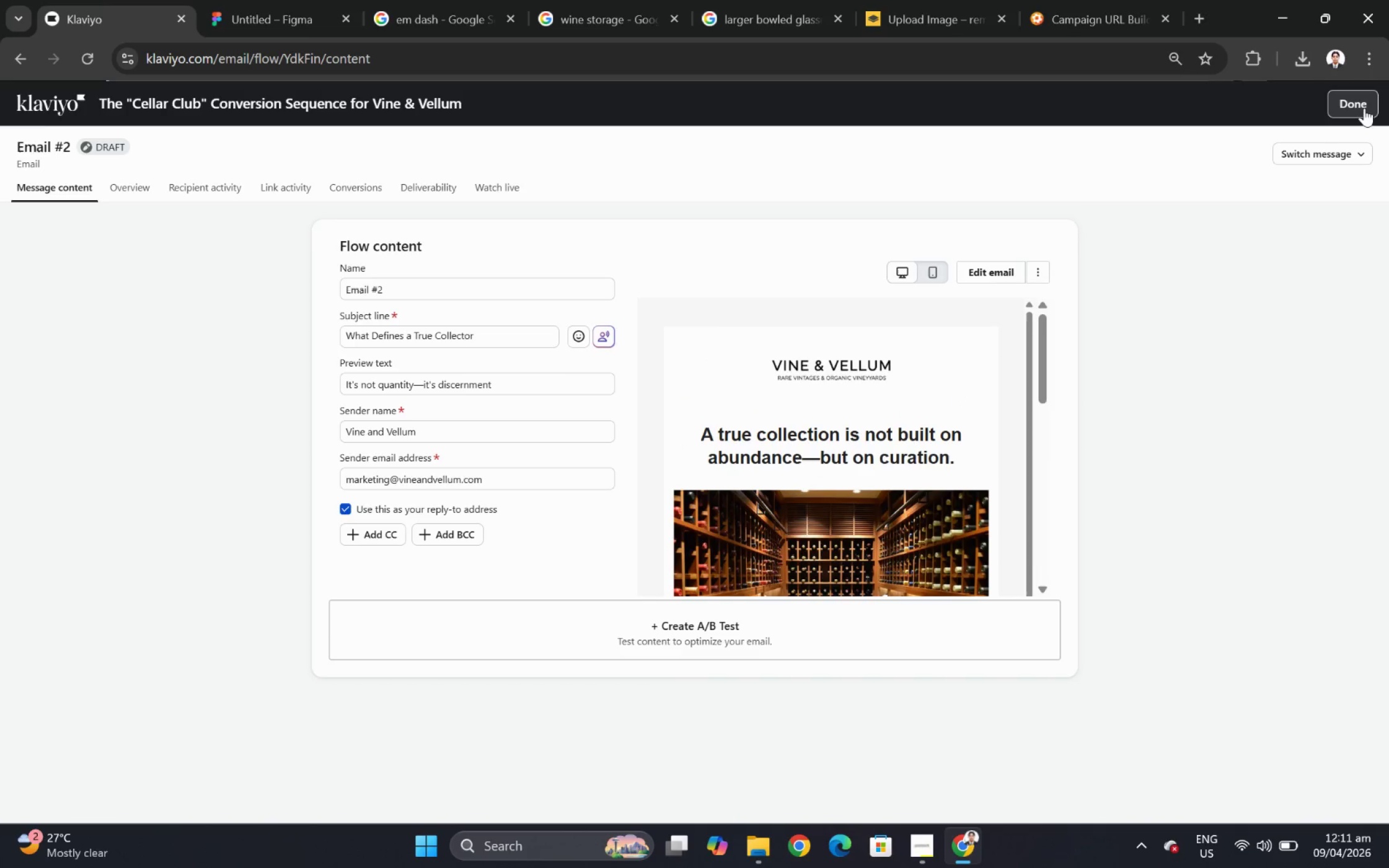 
wait(5.06)
 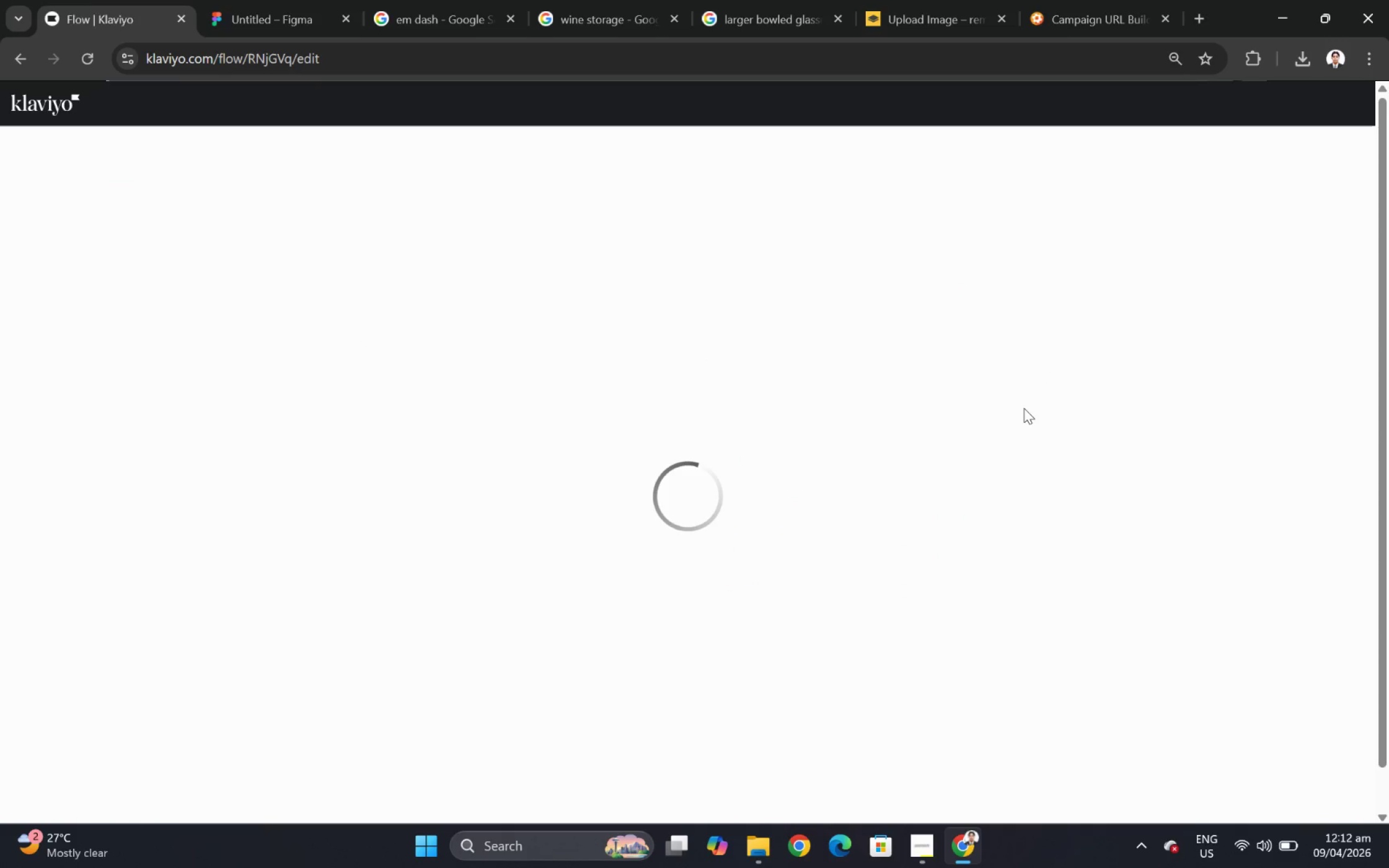 
left_click_drag(start_coordinate=[1137, 549], to_coordinate=[858, 541])
 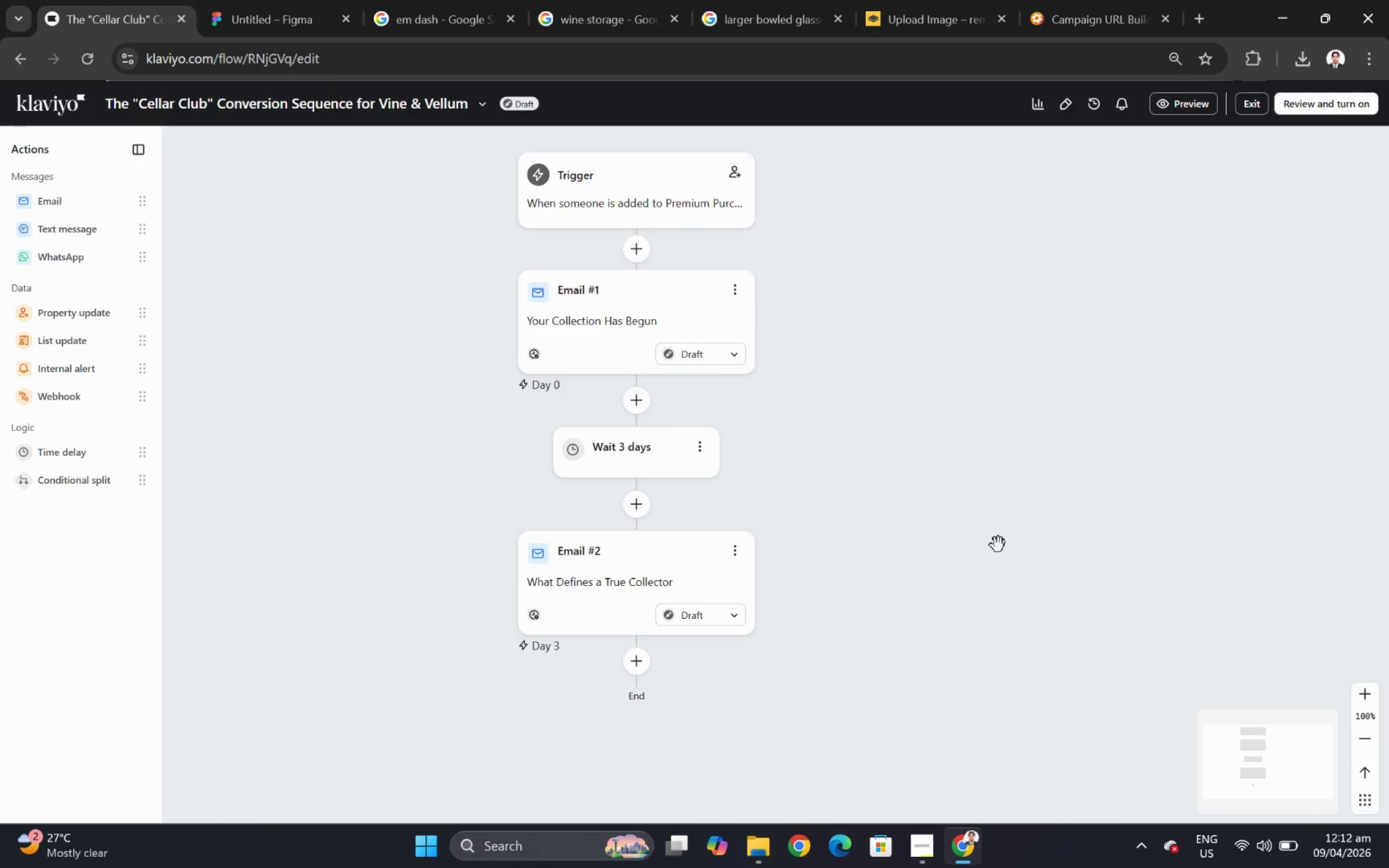 
scroll: coordinate [998, 545], scroll_direction: down, amount: 2.0
 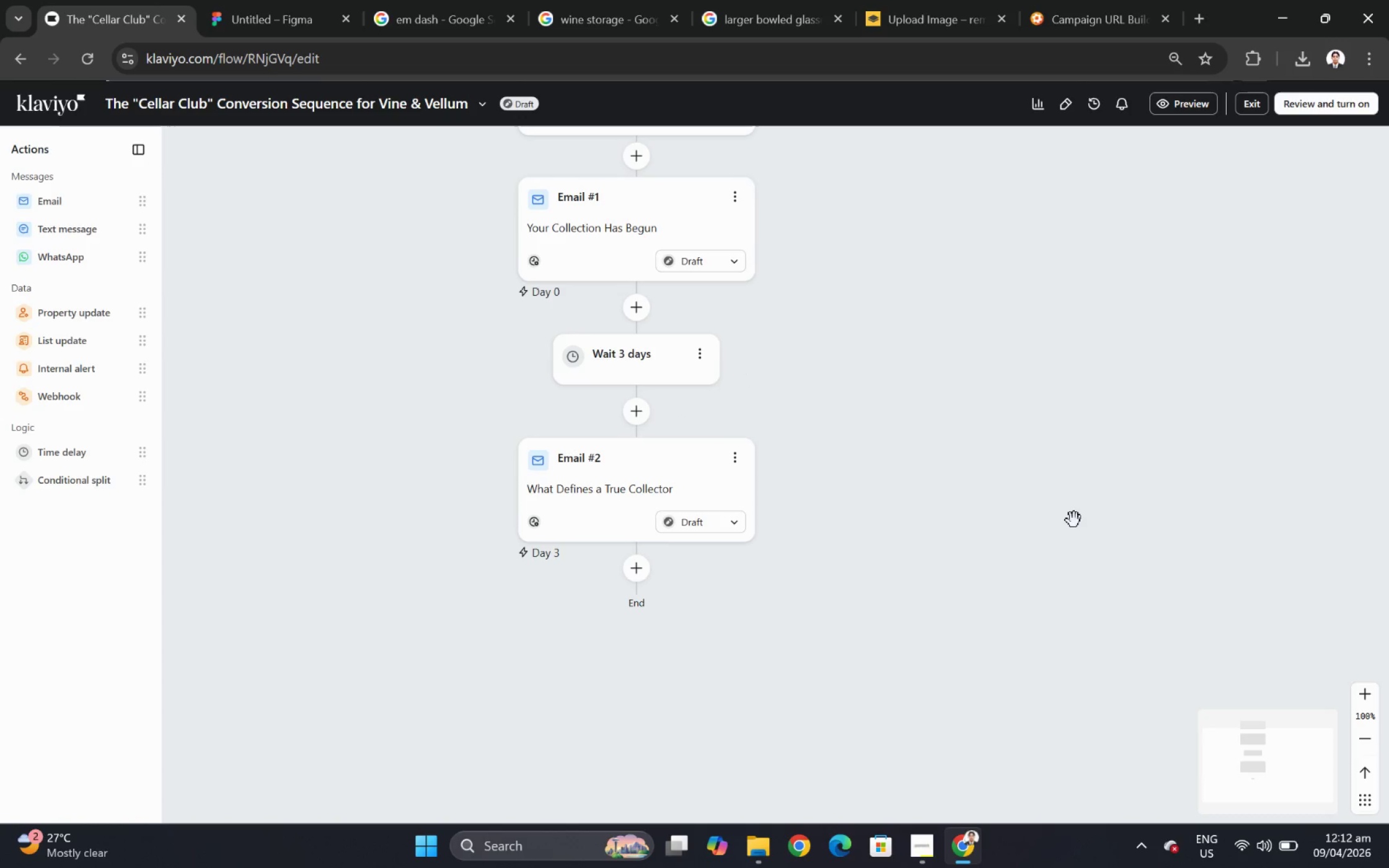 
scroll: coordinate [1073, 520], scroll_direction: up, amount: 2.0
 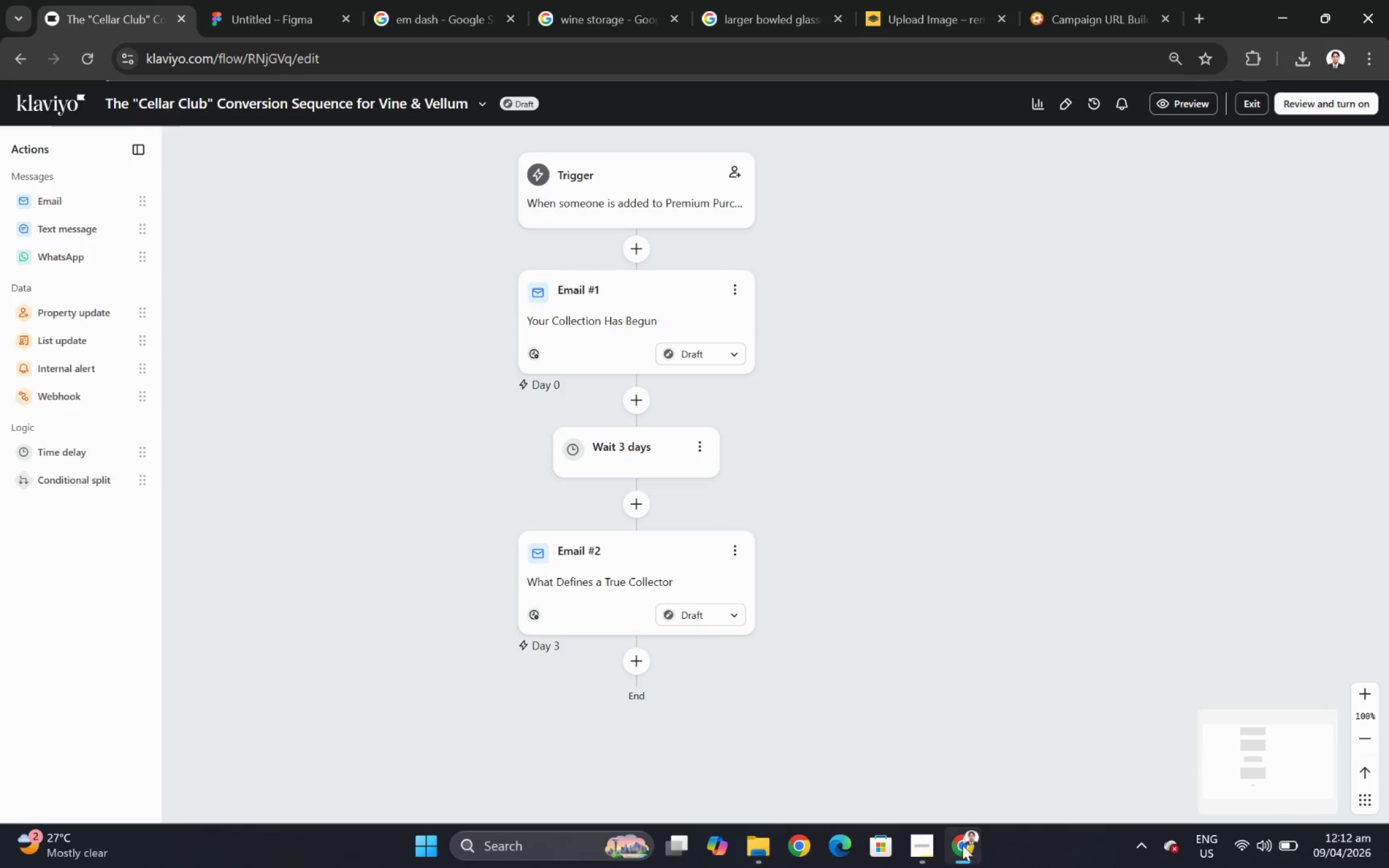 
left_click([933, 844])